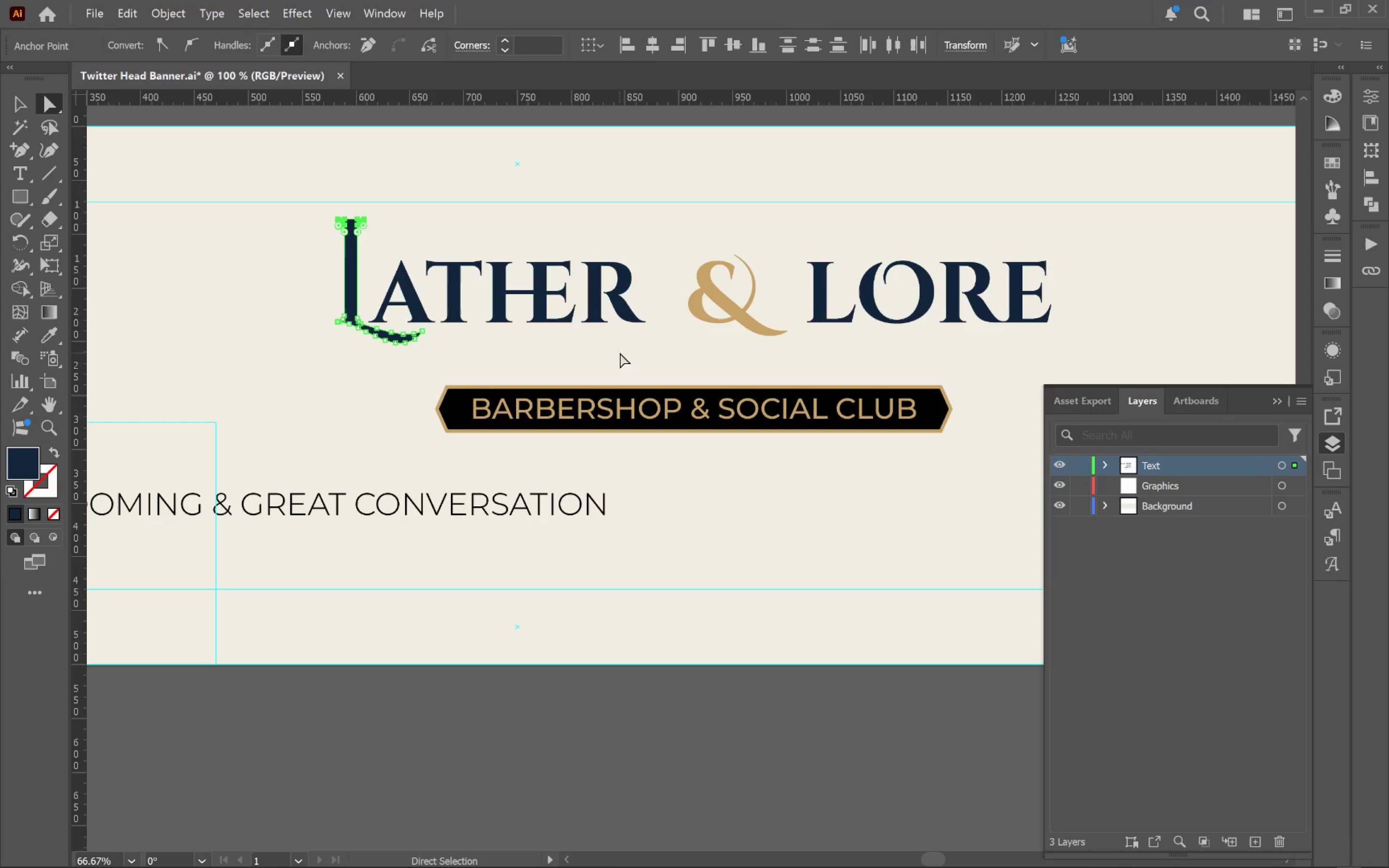 
hold_key(key=ControlLeft, duration=0.42)
left_click([542, 369])
 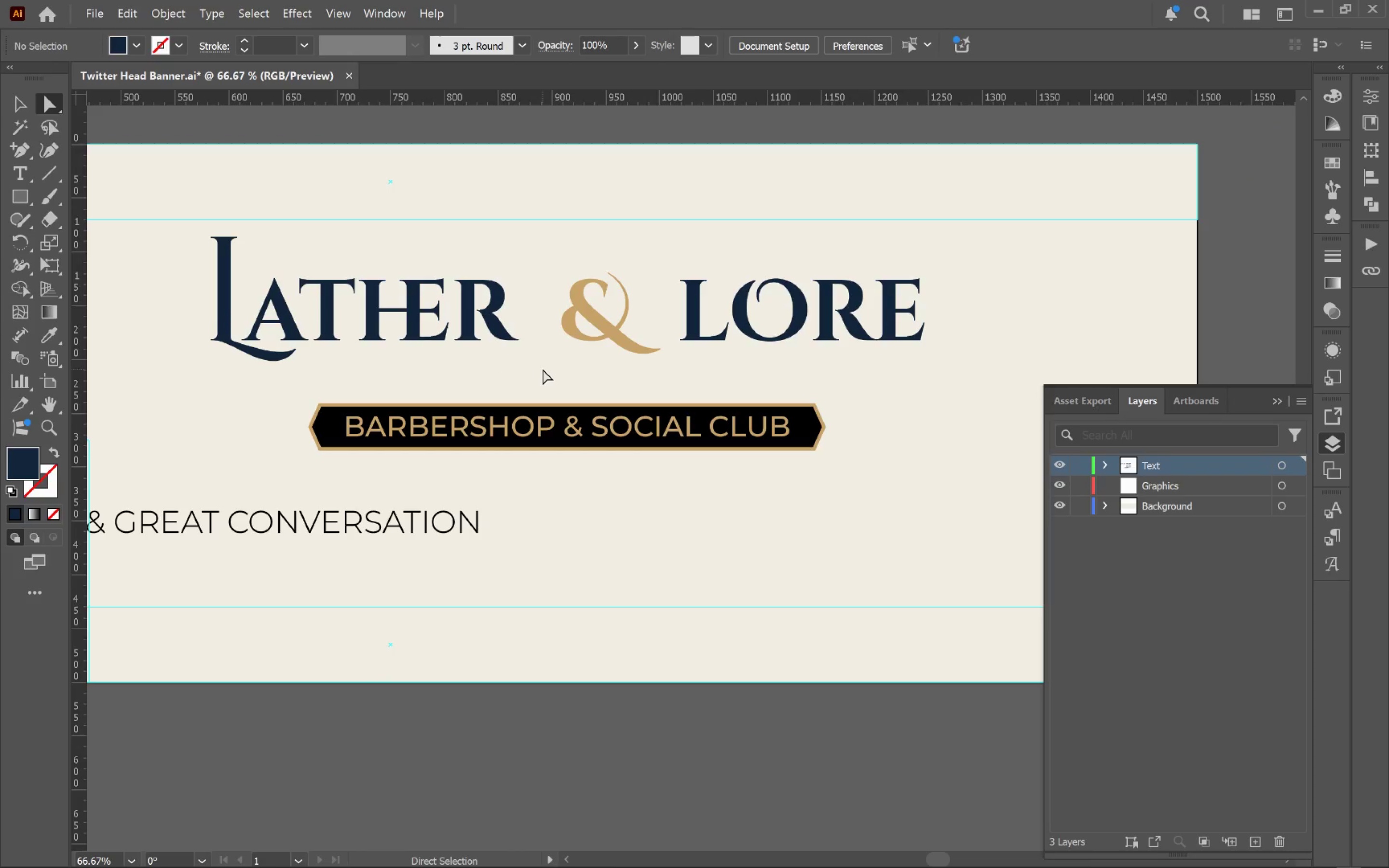 
key(V)
 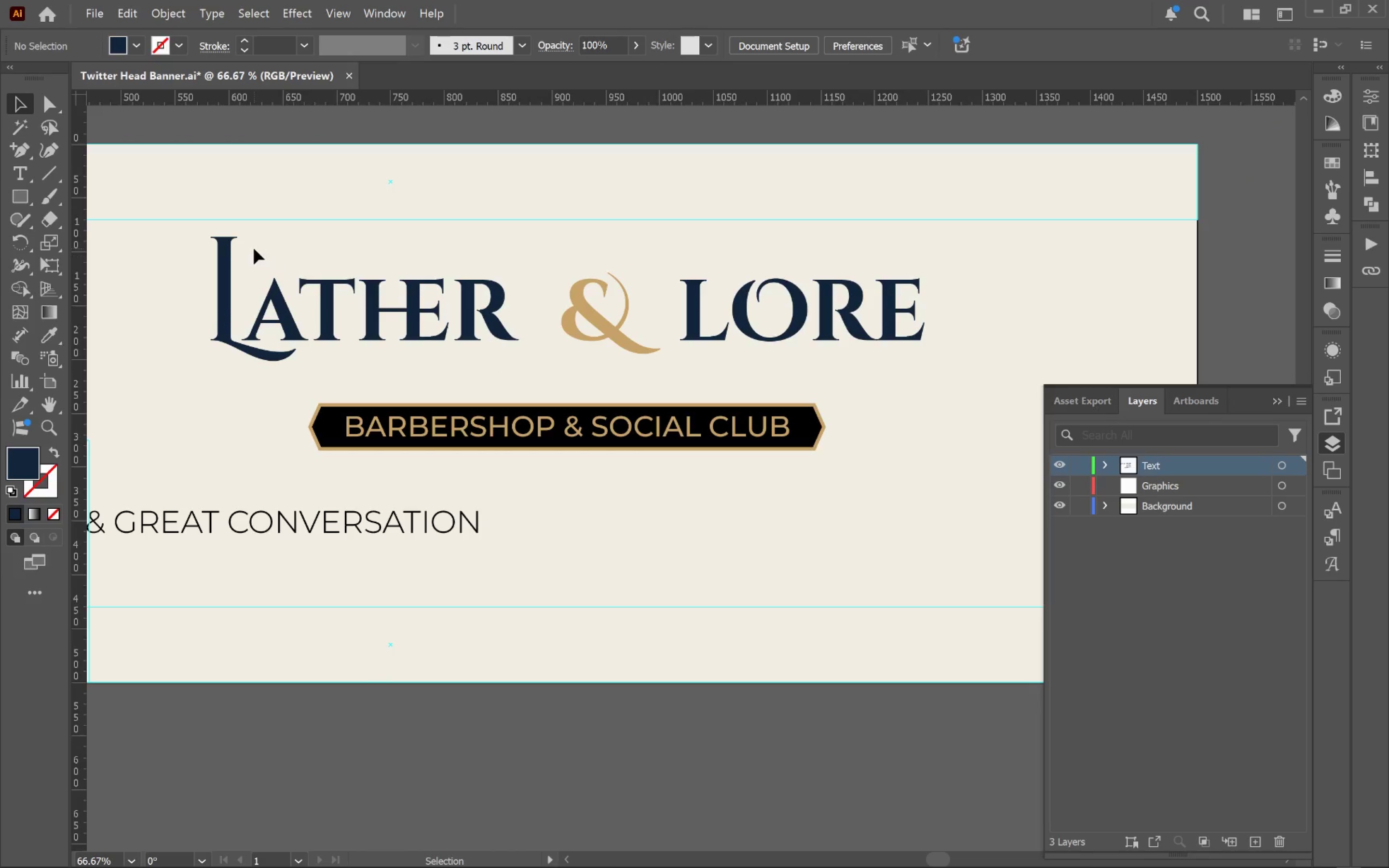 
left_click([54, 175])
 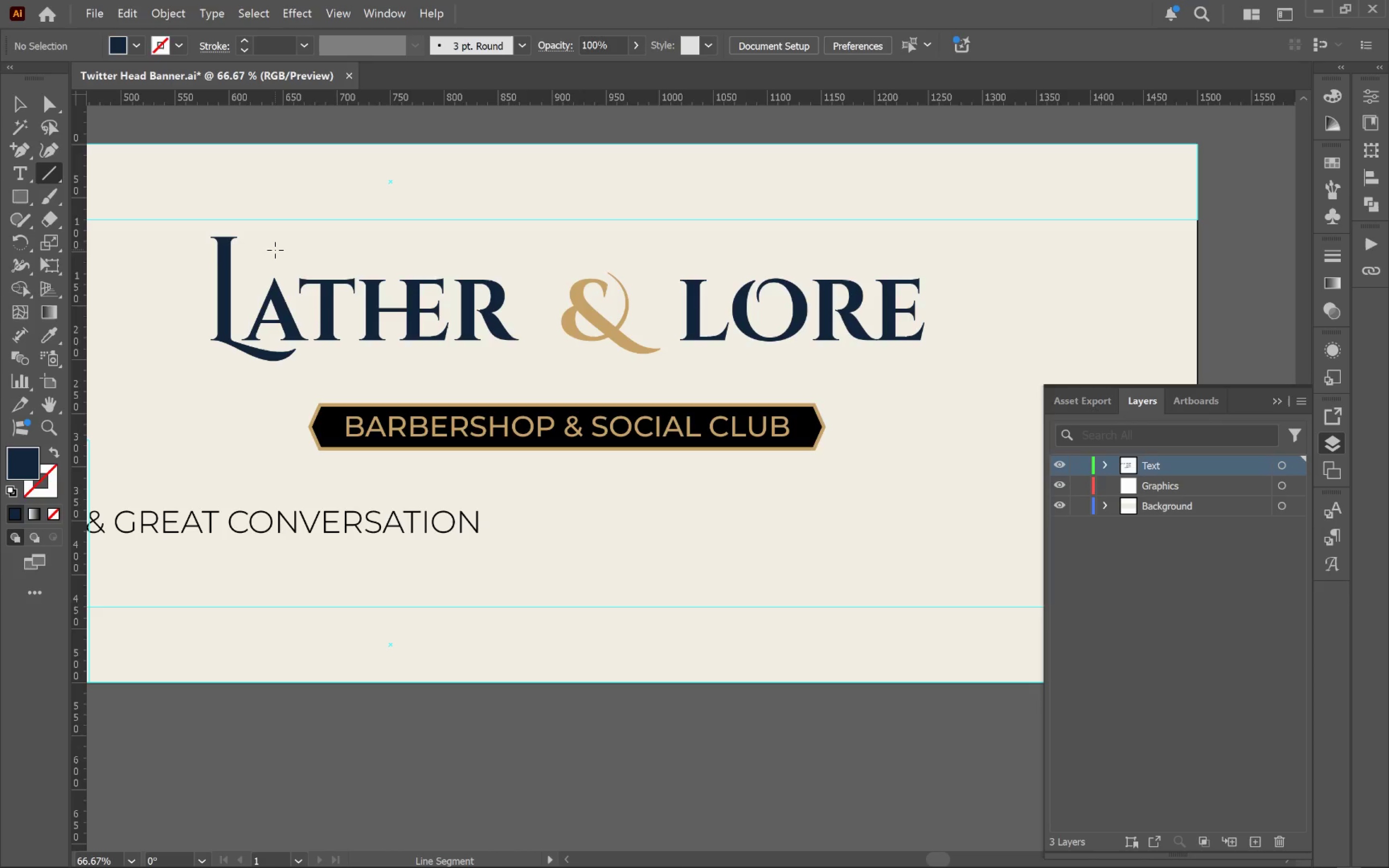 
wait(6.76)
 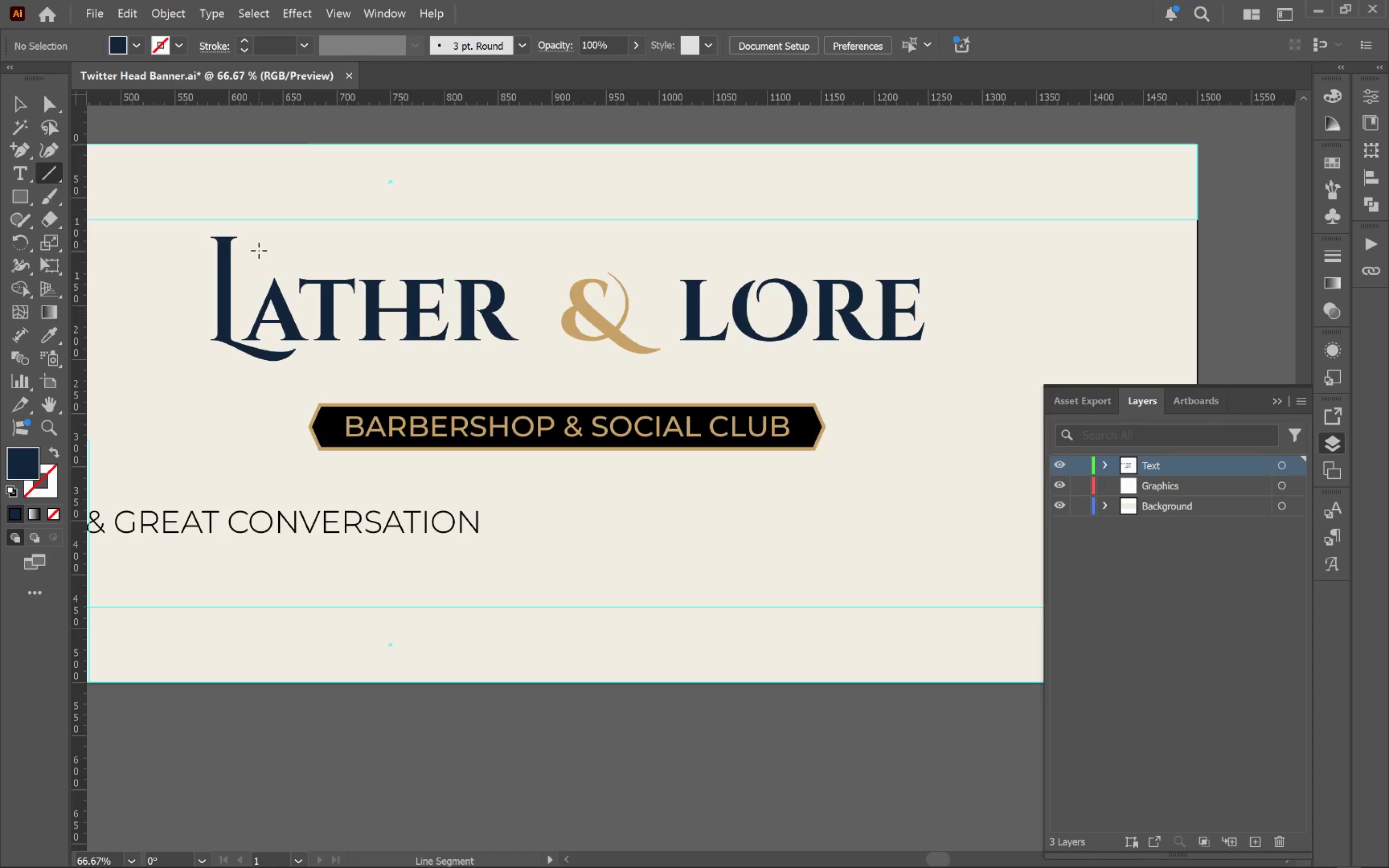 
left_click_drag(start_coordinate=[275, 250], to_coordinate=[926, 257])
 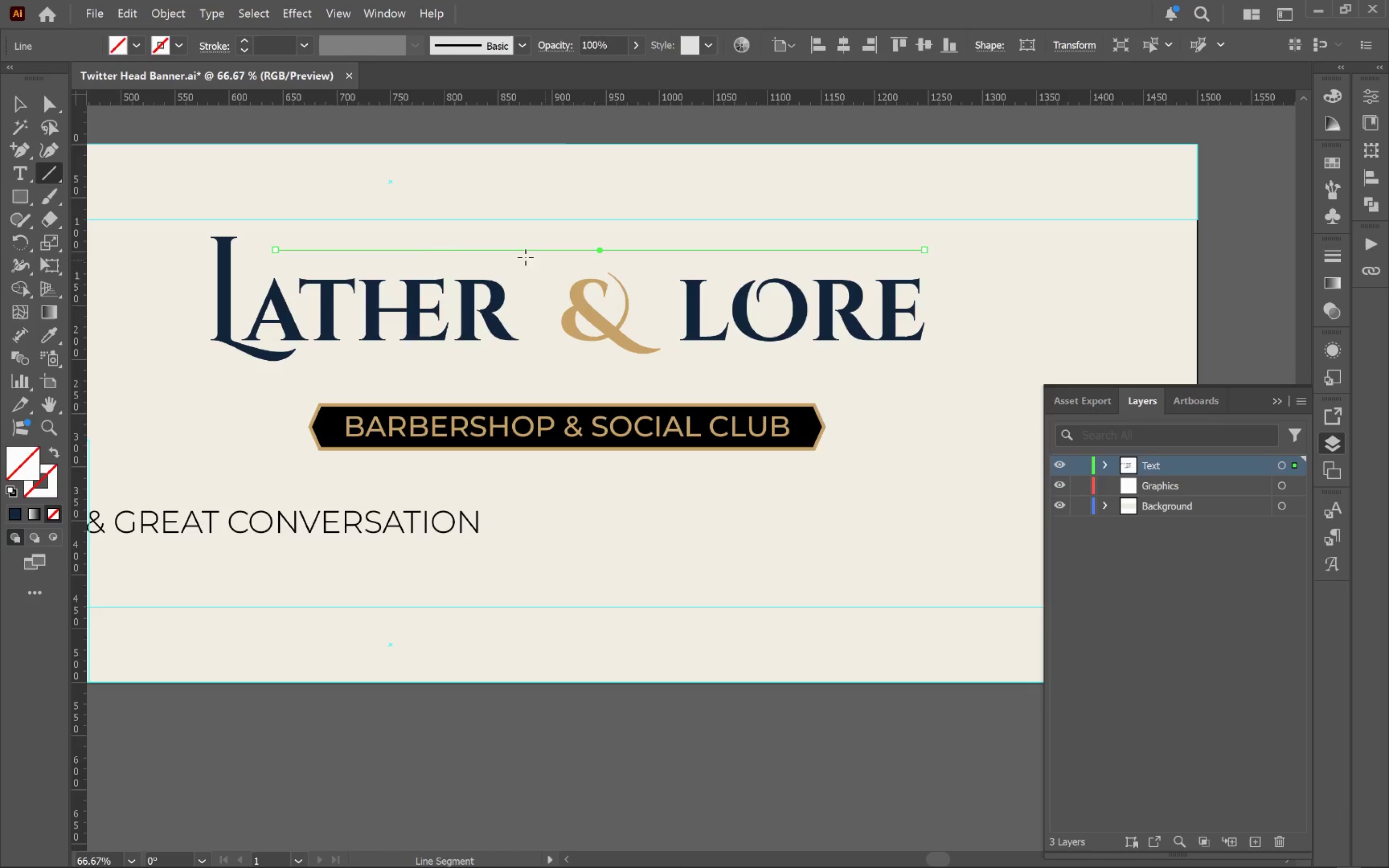 
hold_key(key=ShiftLeft, duration=3.84)
 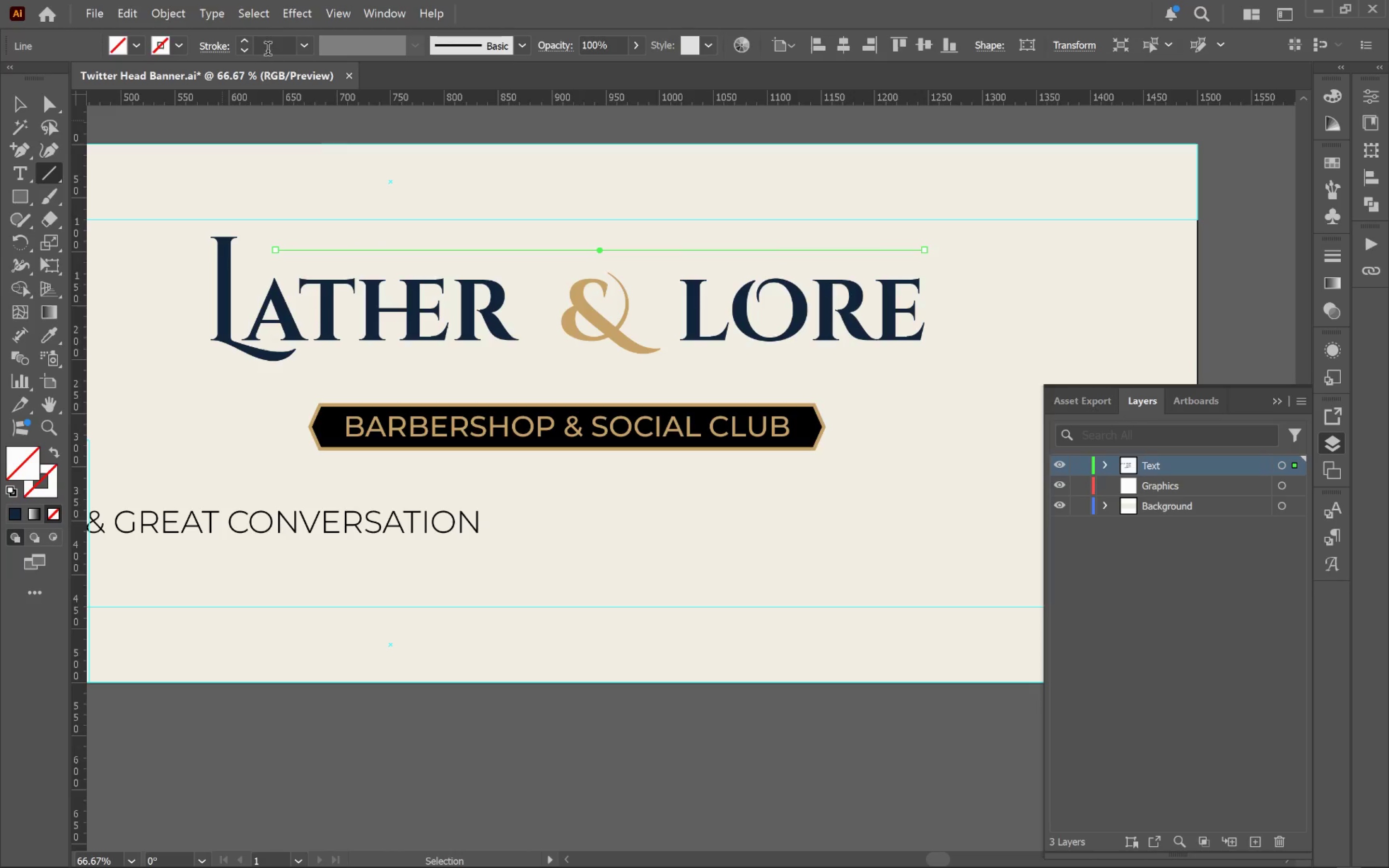 
left_click([301, 45])
 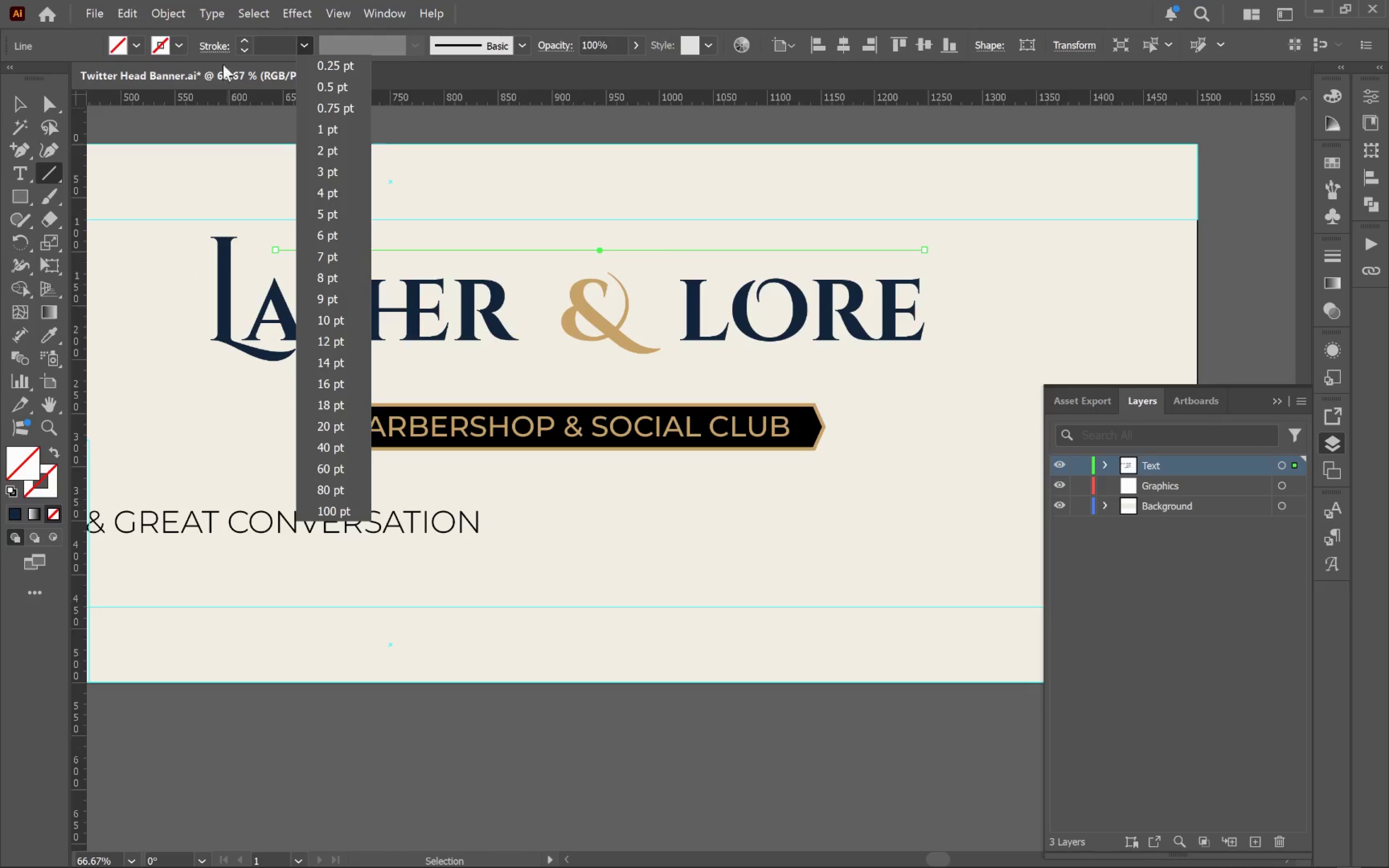 
left_click_drag(start_coordinate=[190, 48], to_coordinate=[185, 48])
 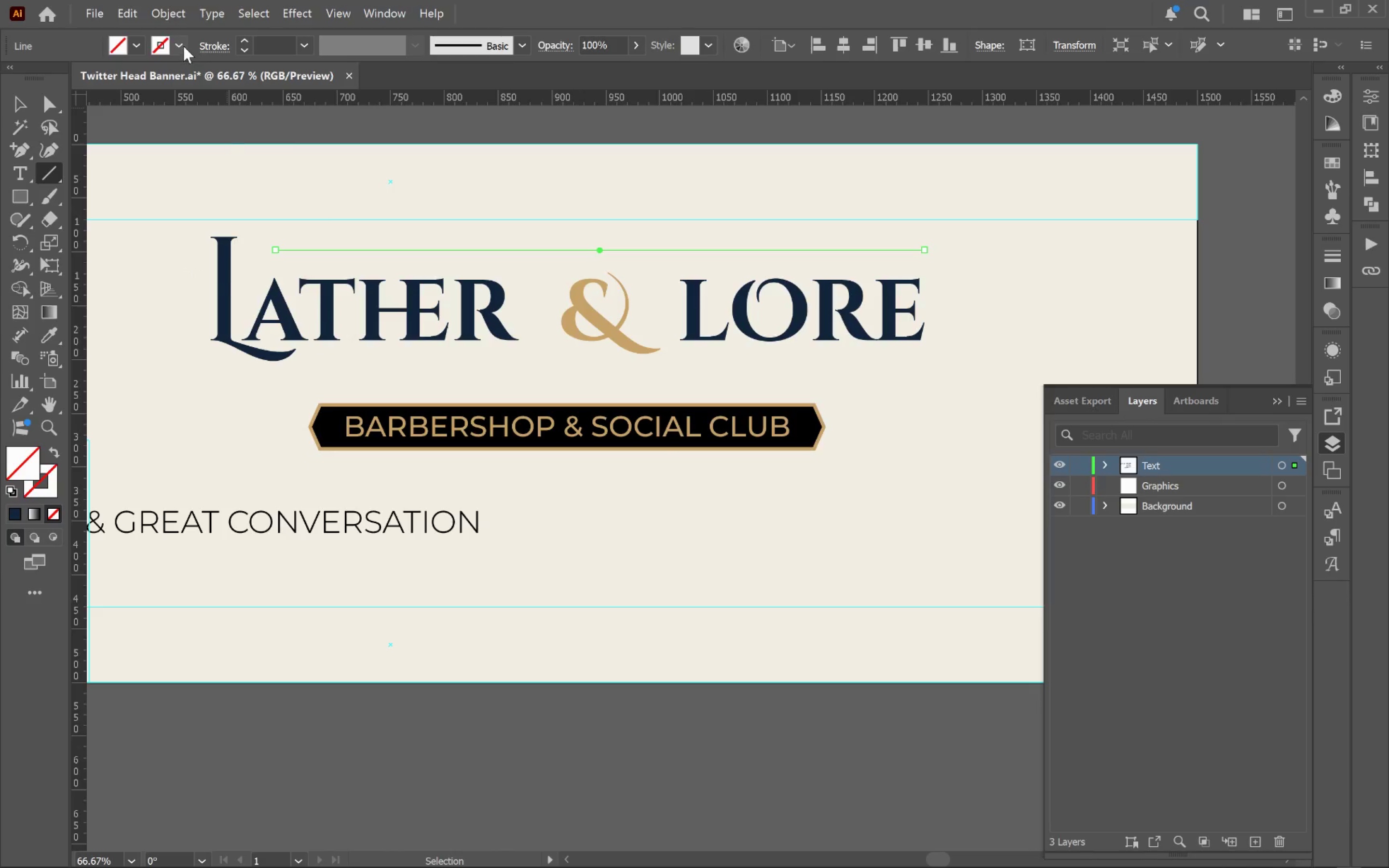 
double_click([183, 46])
 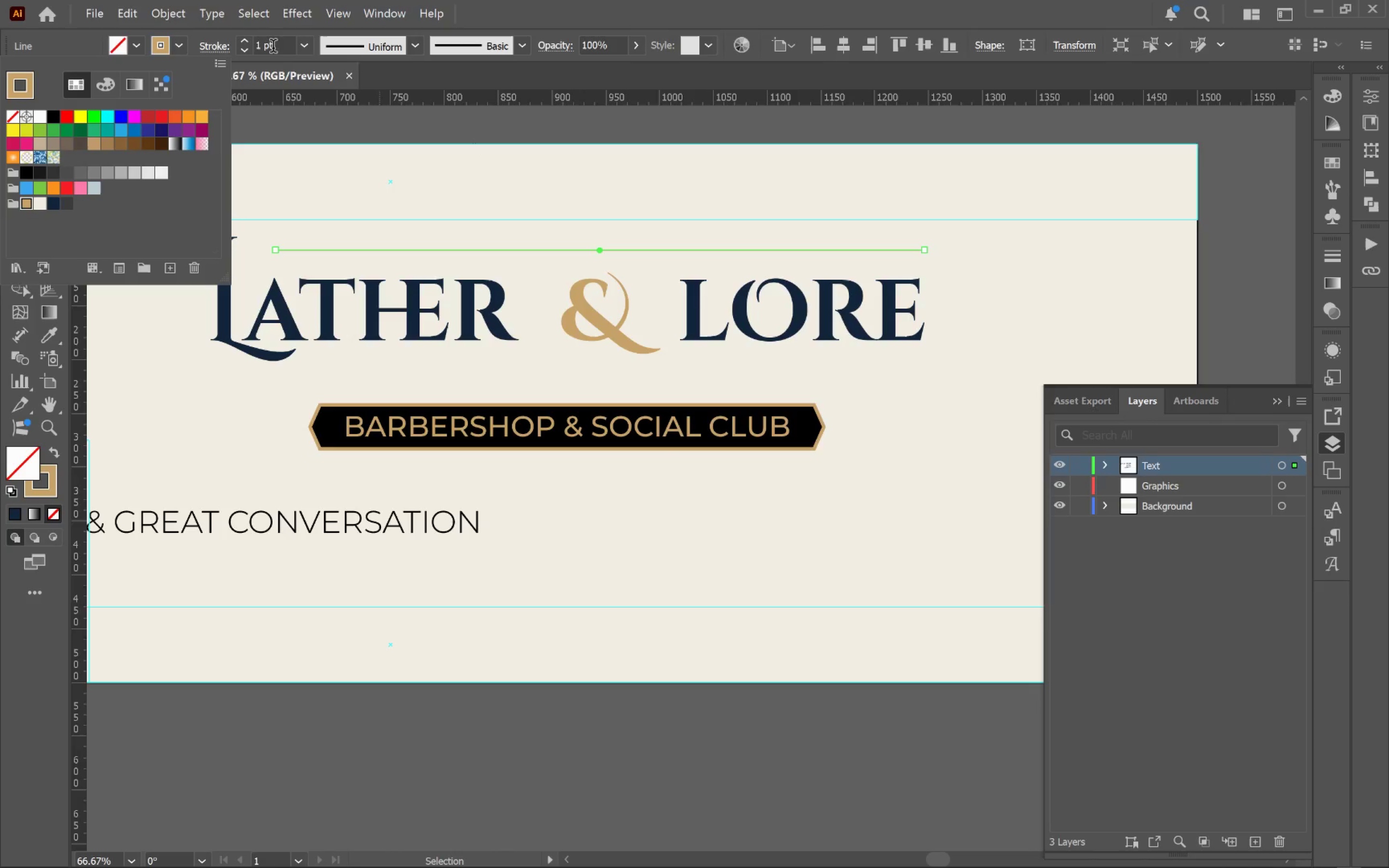 
double_click([245, 43])
 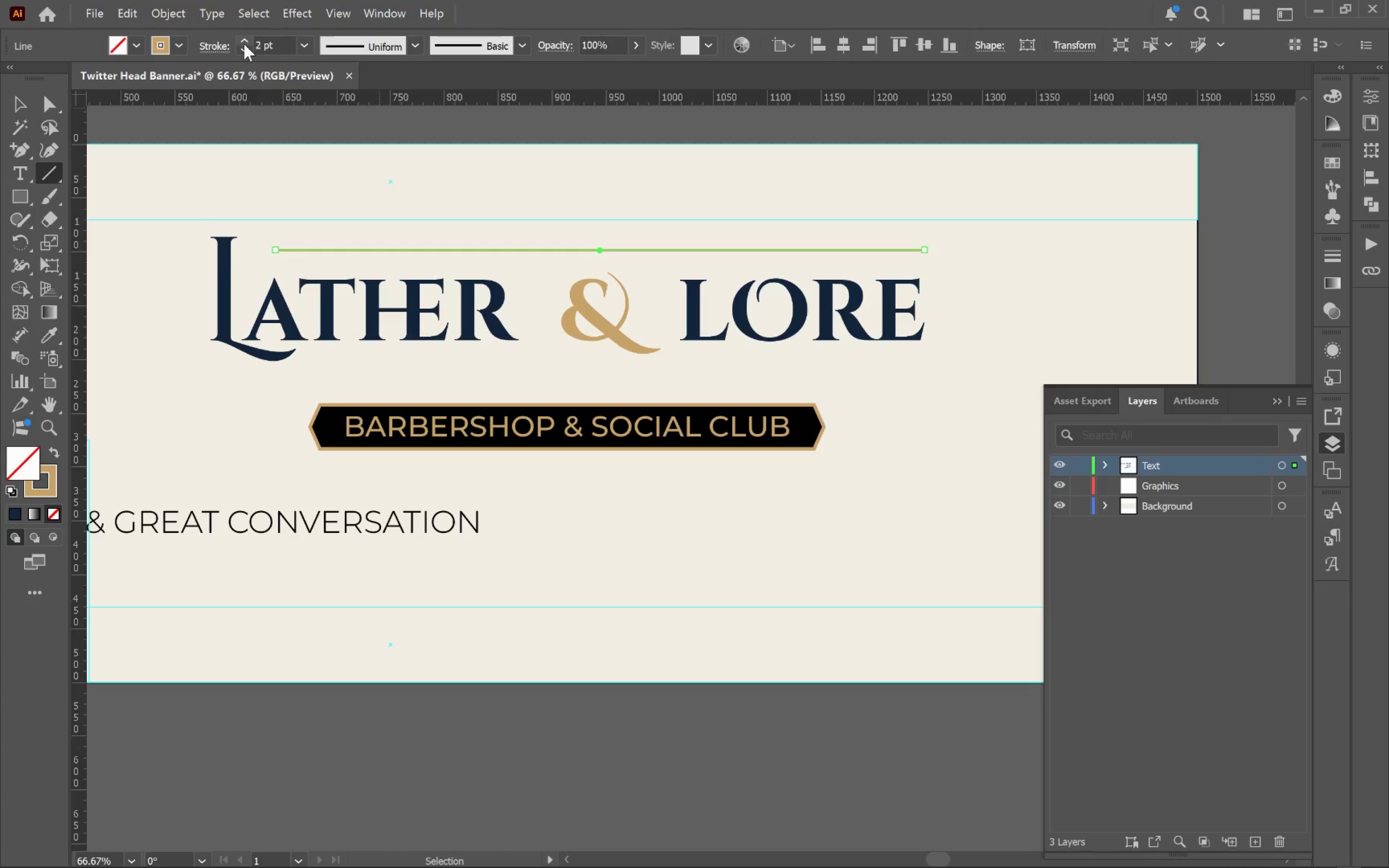 
left_click([244, 44])
 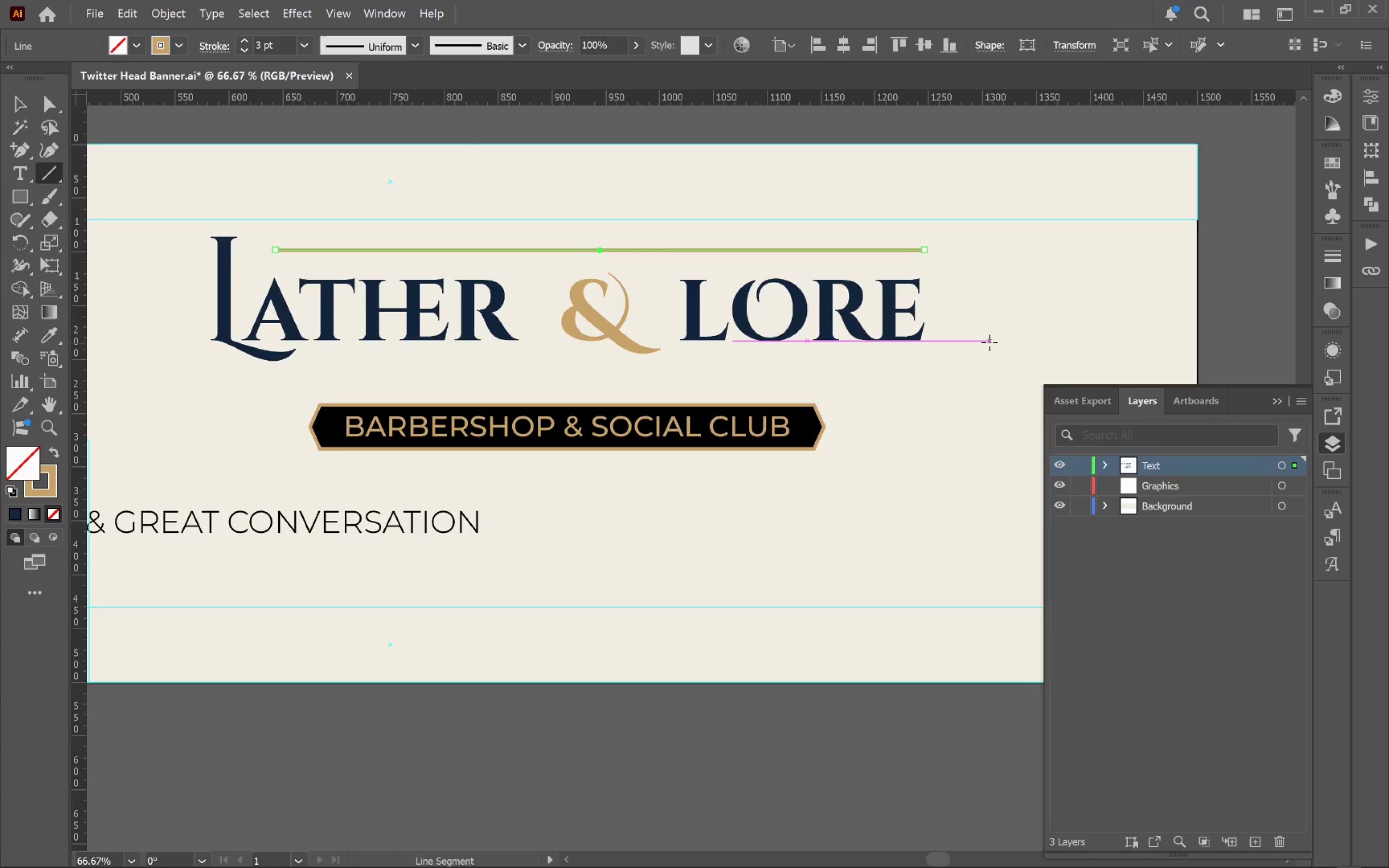 
key(V)
 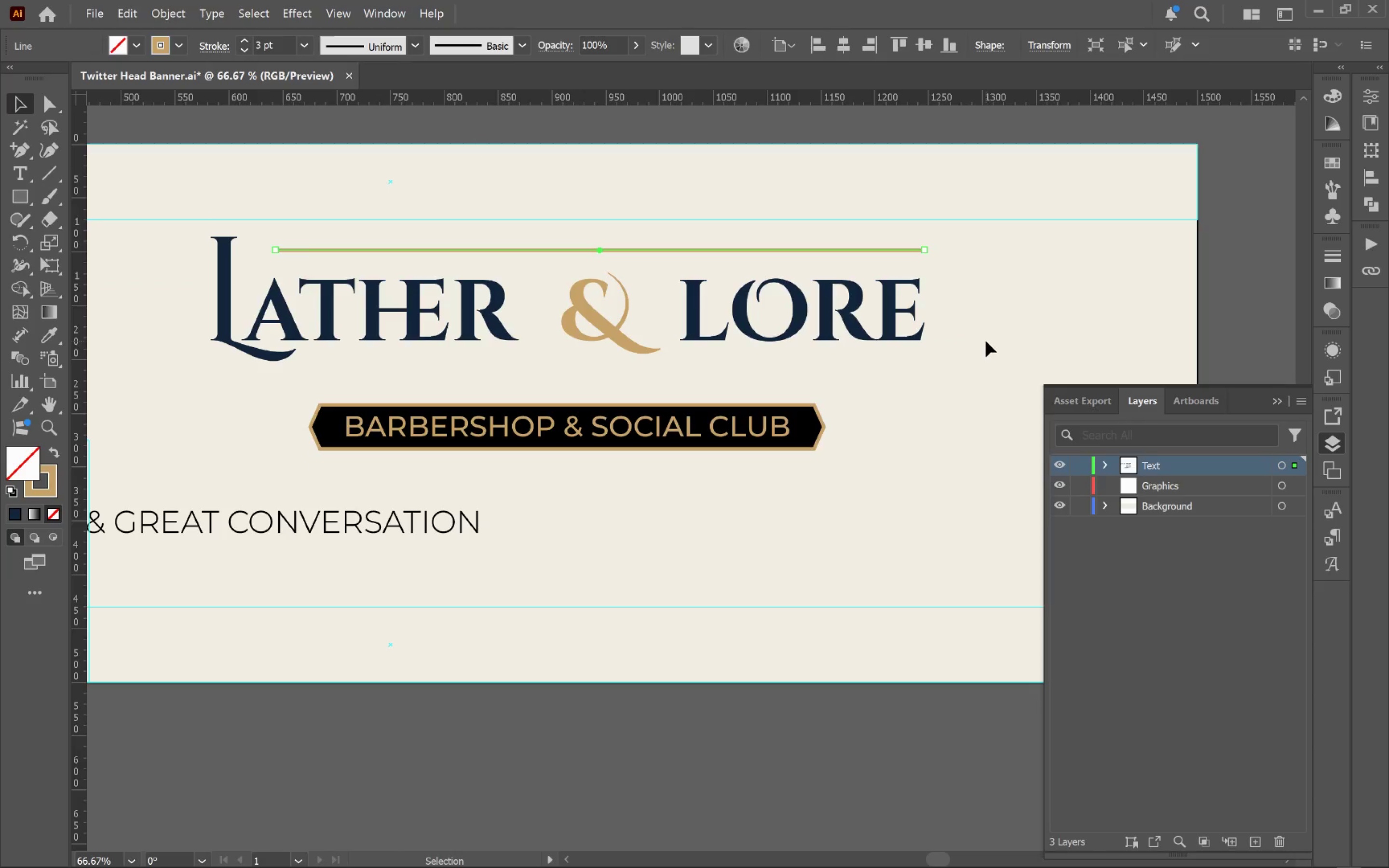 
left_click([986, 341])
 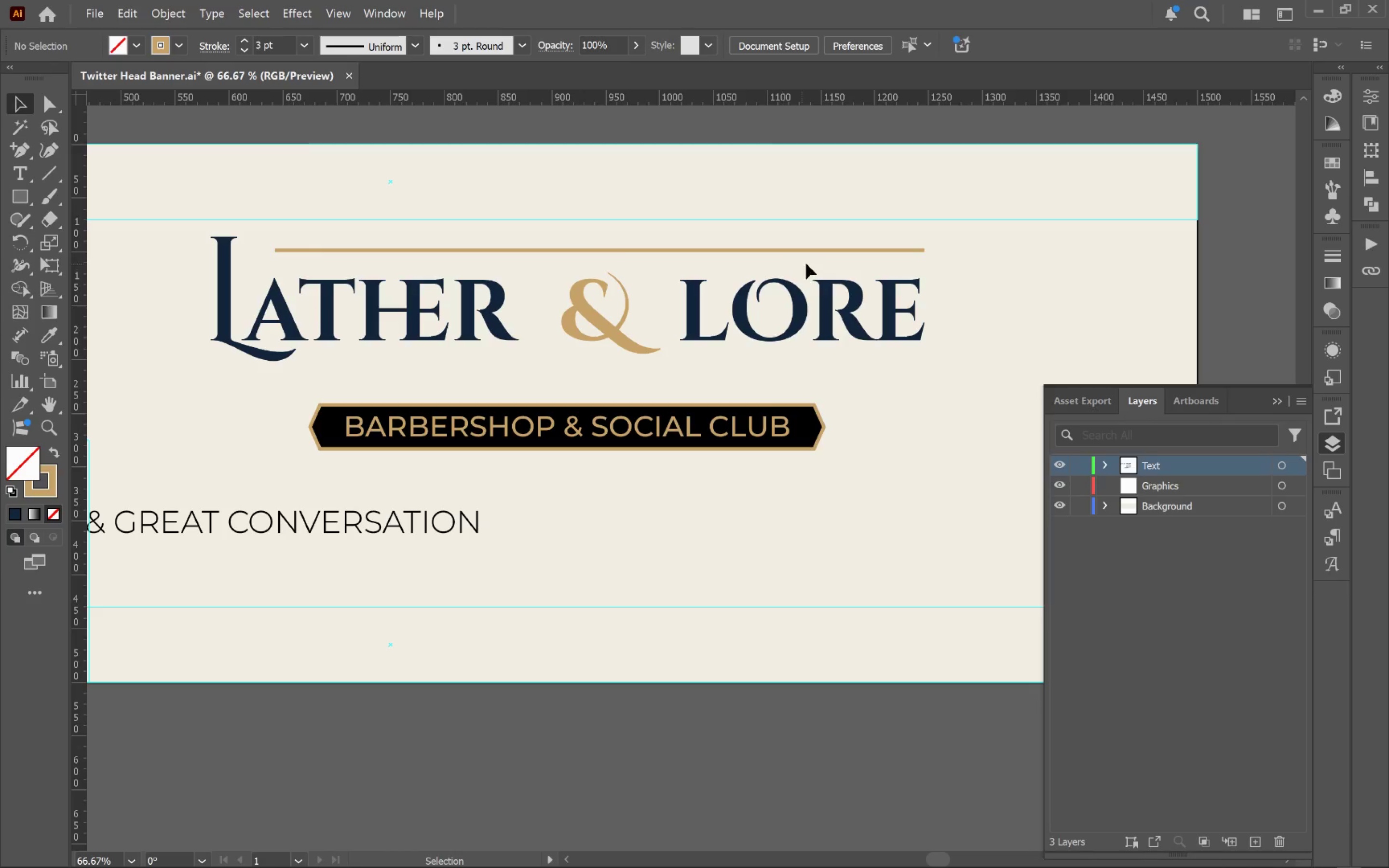 
left_click_drag(start_coordinate=[834, 253], to_coordinate=[845, 353])
 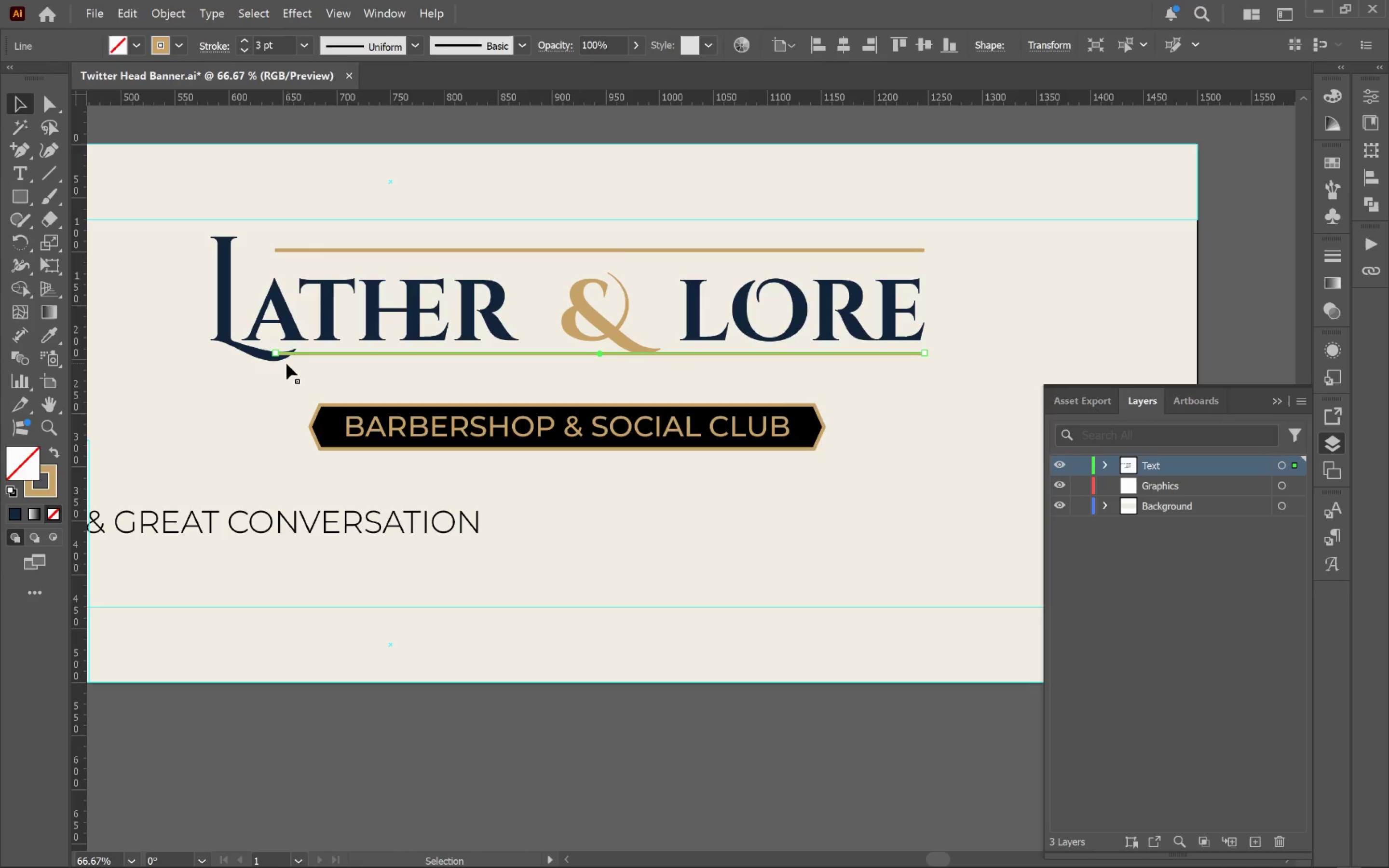 
hold_key(key=AltLeft, duration=2.59)
 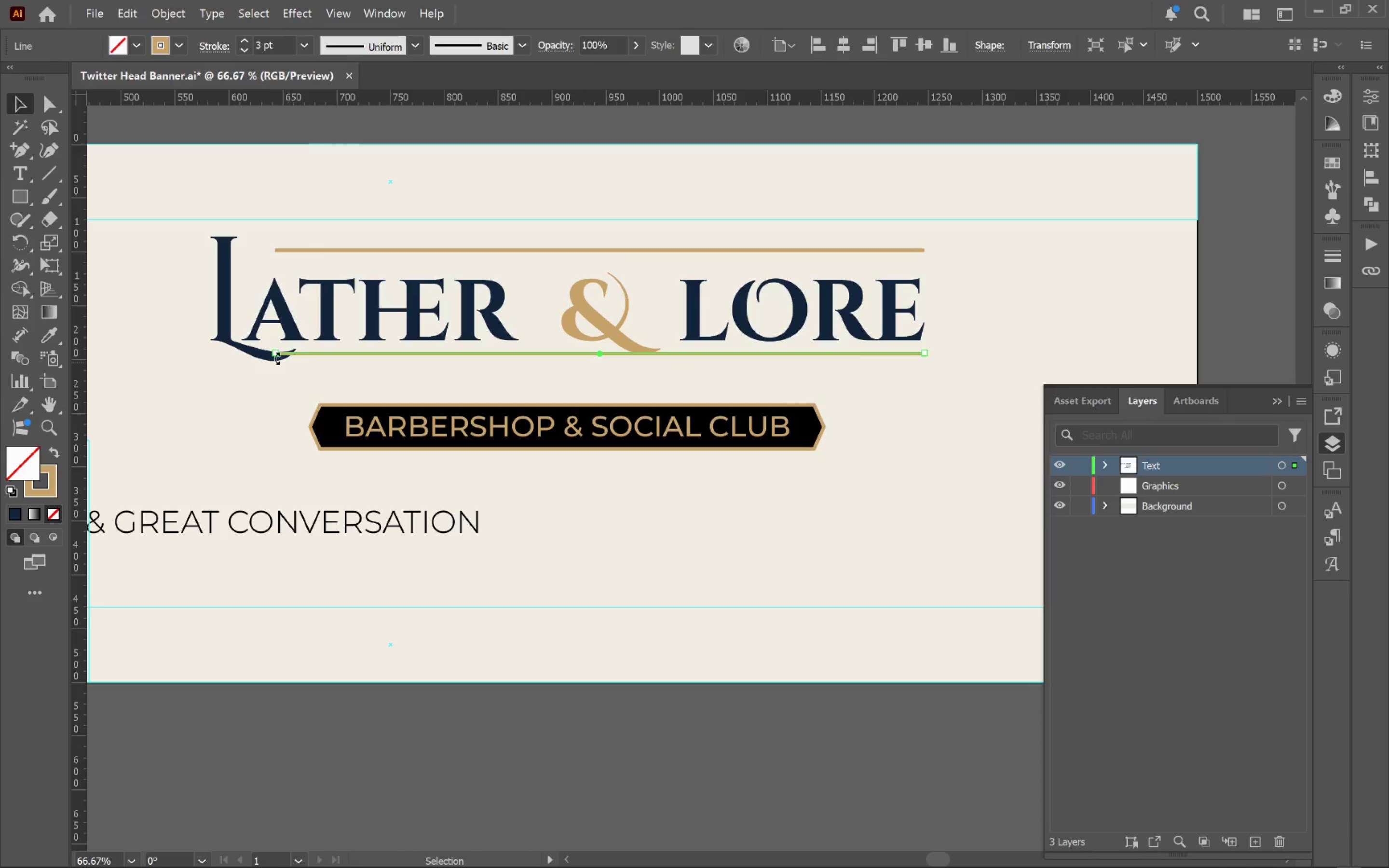 
hold_key(key=ShiftLeft, duration=2.56)
 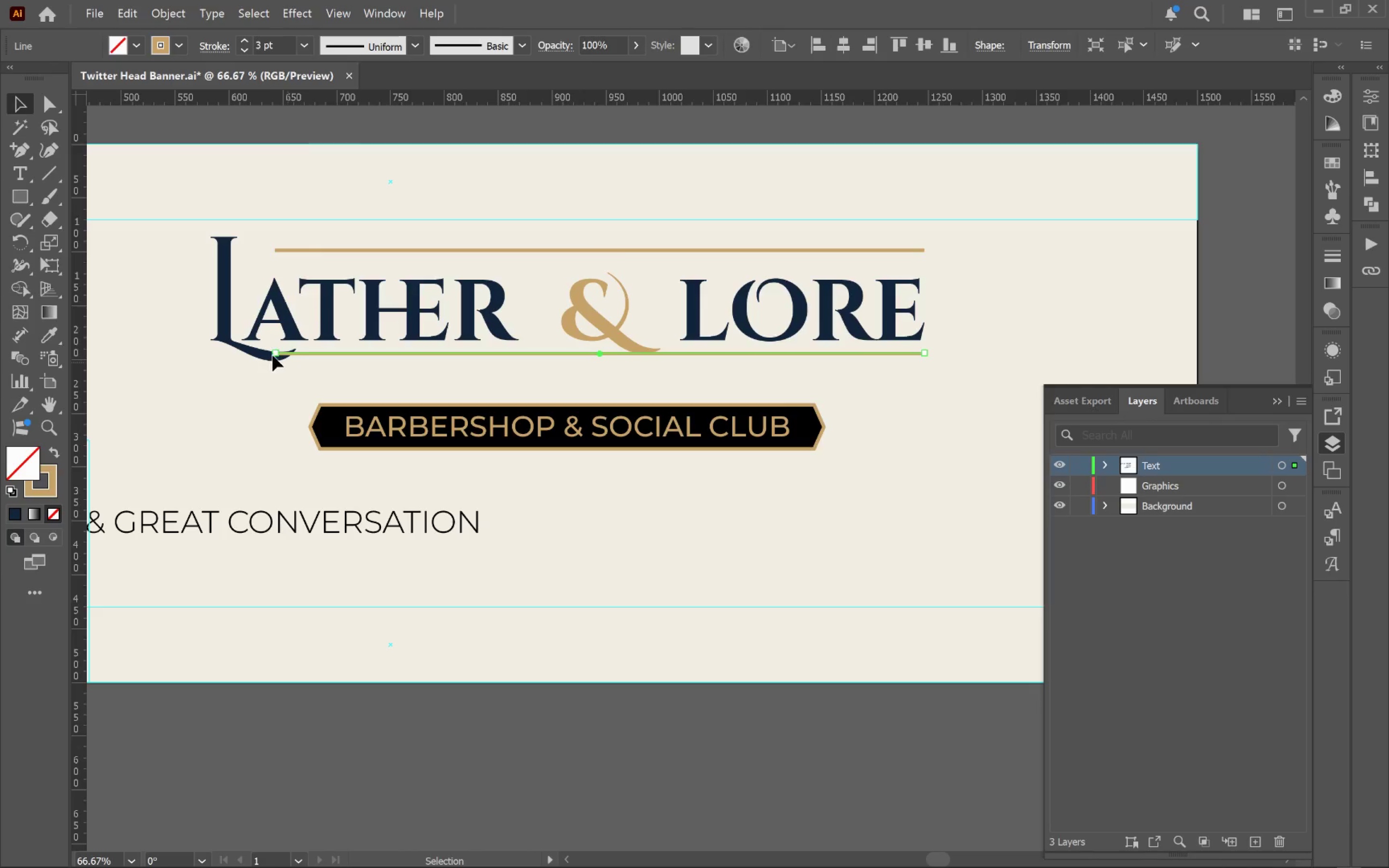 
left_click_drag(start_coordinate=[275, 356], to_coordinate=[317, 358])
 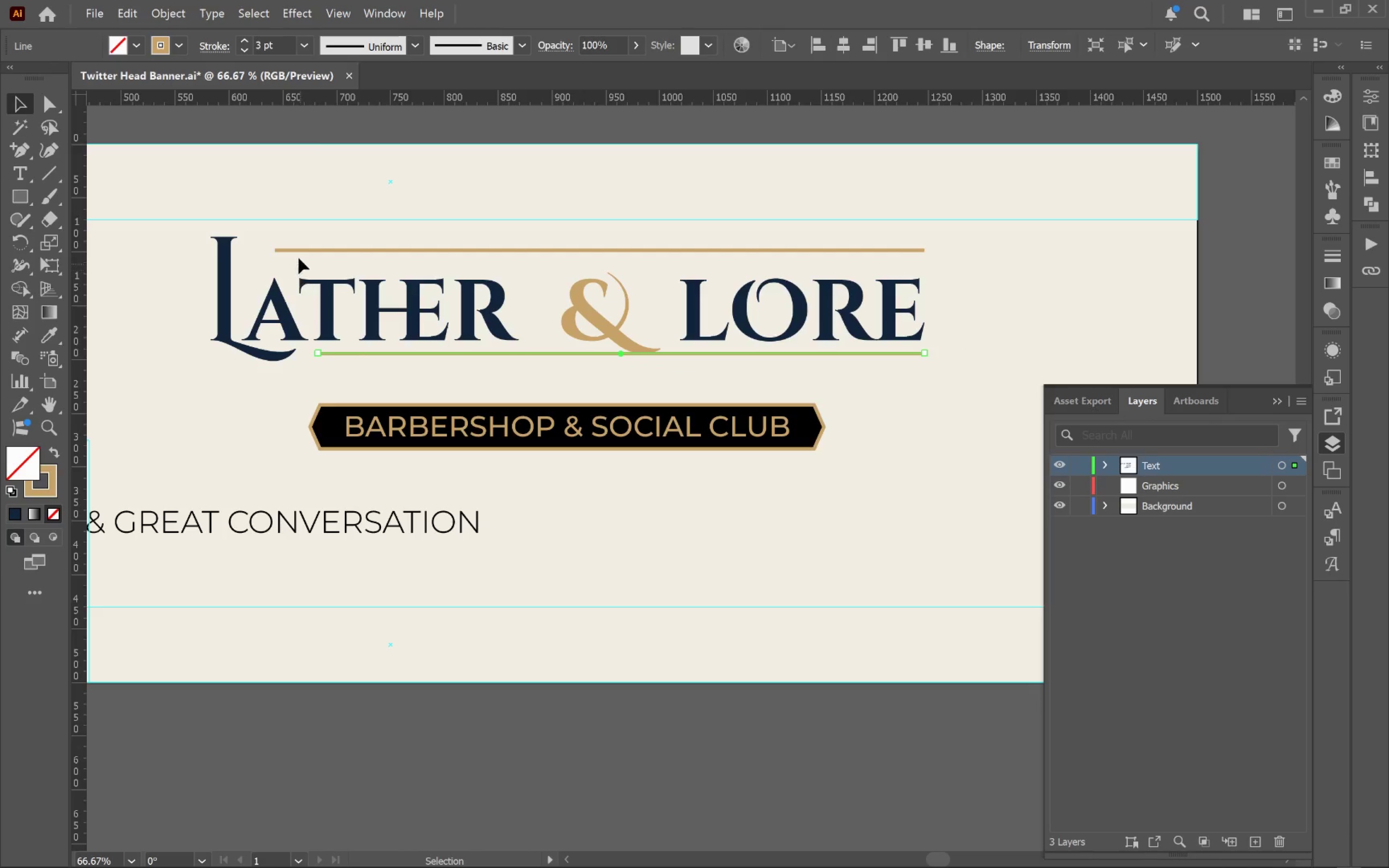 
hold_key(key=ShiftLeft, duration=1.69)
 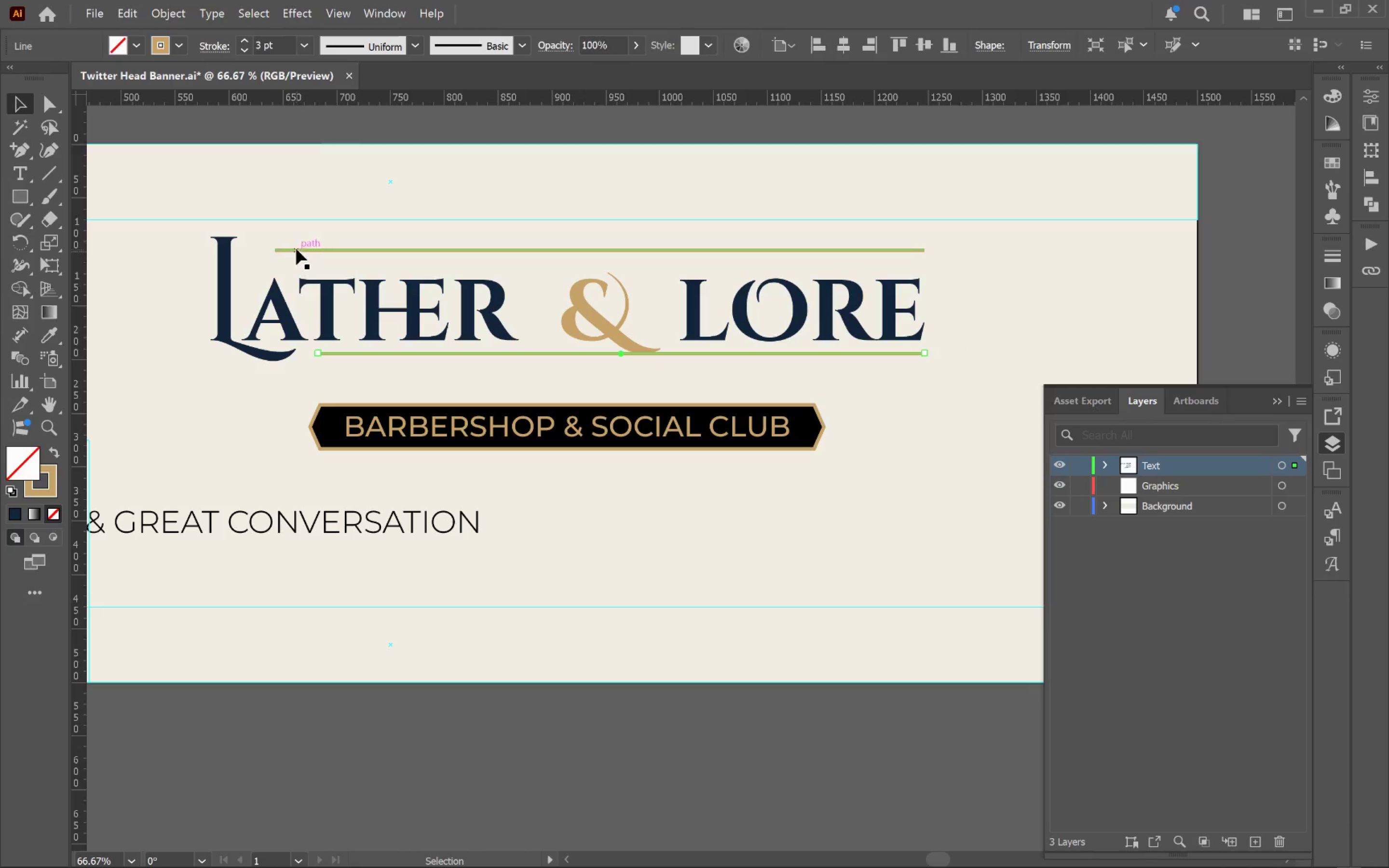 
left_click([296, 249])
 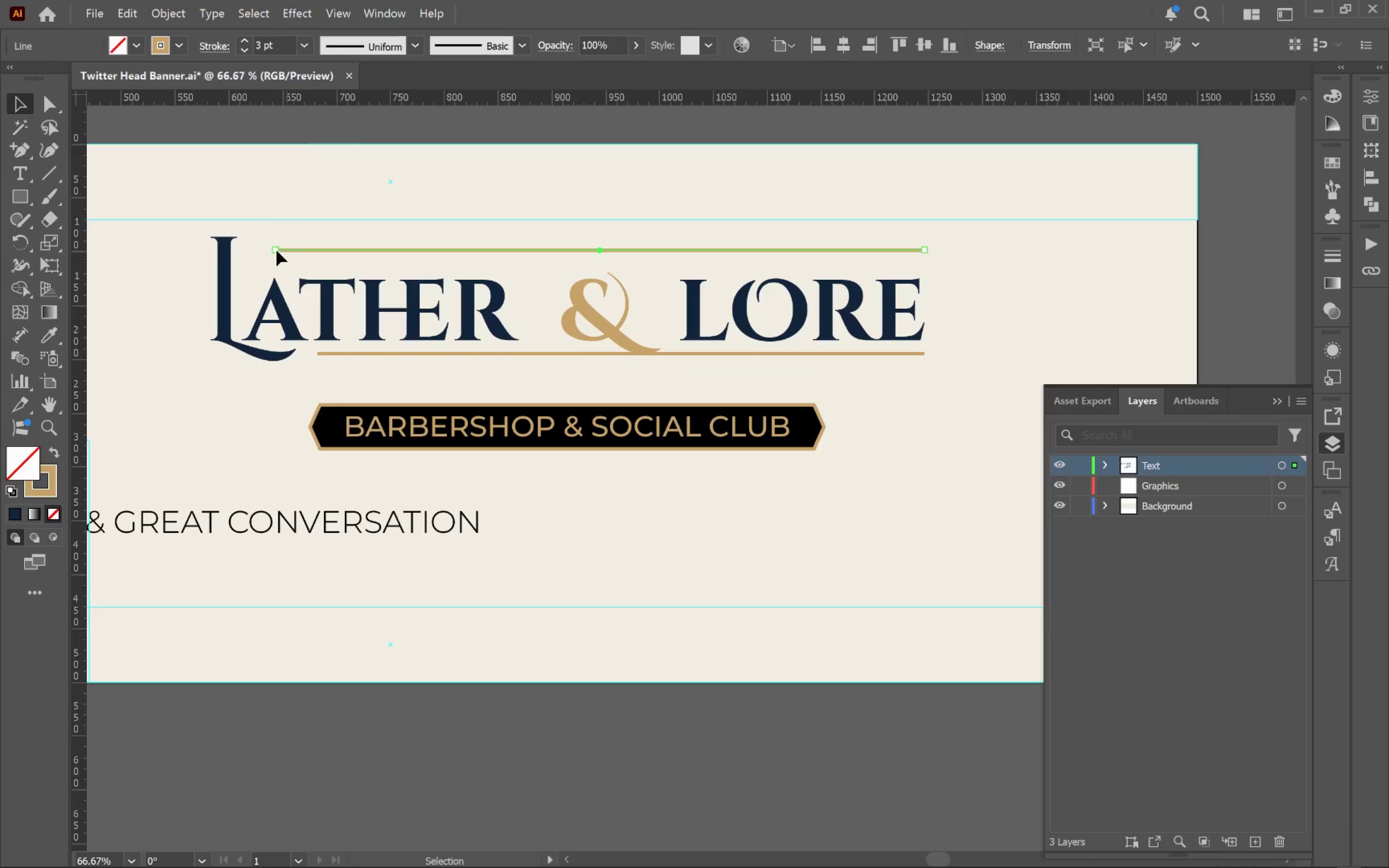 
left_click_drag(start_coordinate=[276, 250], to_coordinate=[249, 251])
 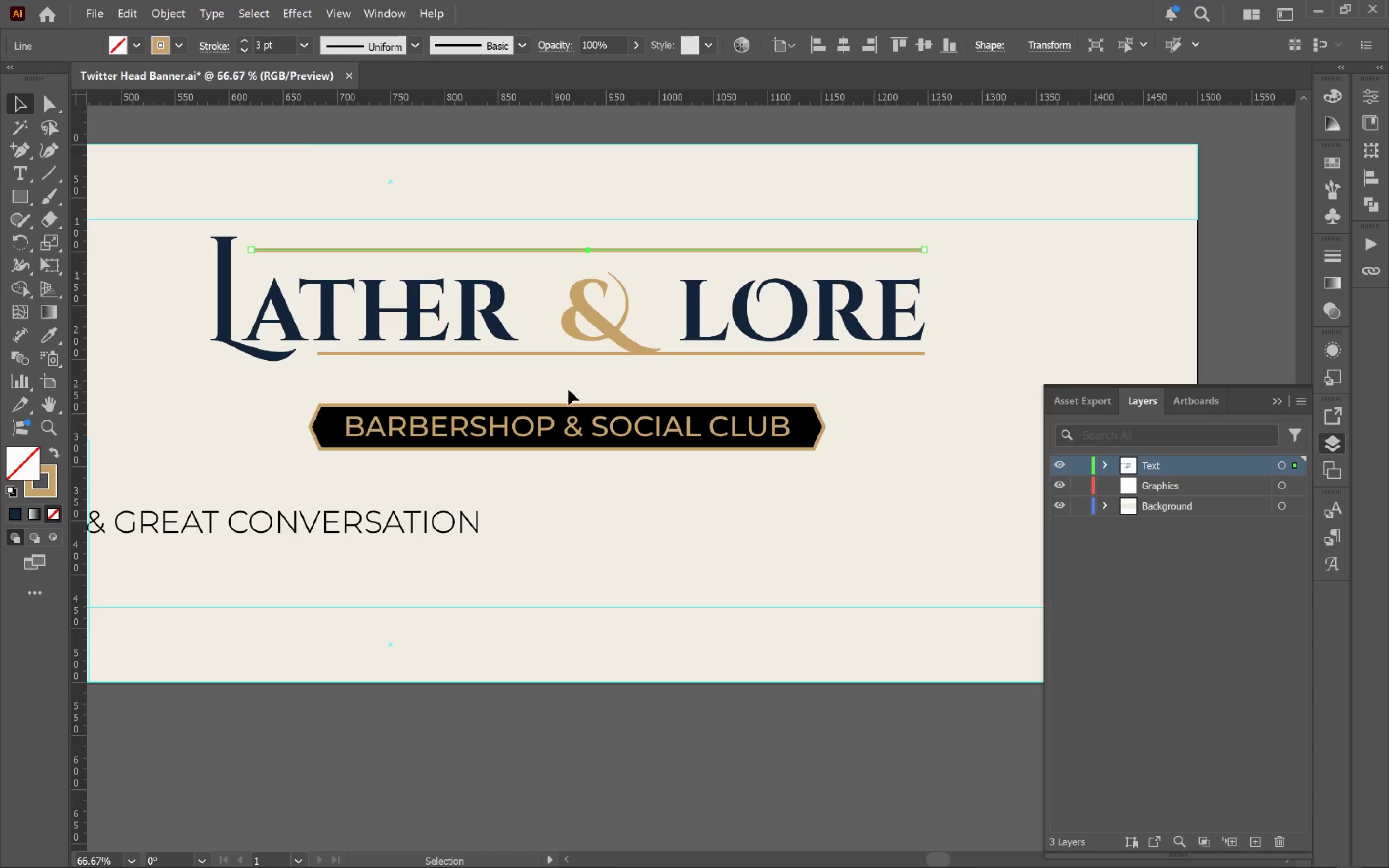 
hold_key(key=ShiftLeft, duration=2.22)
 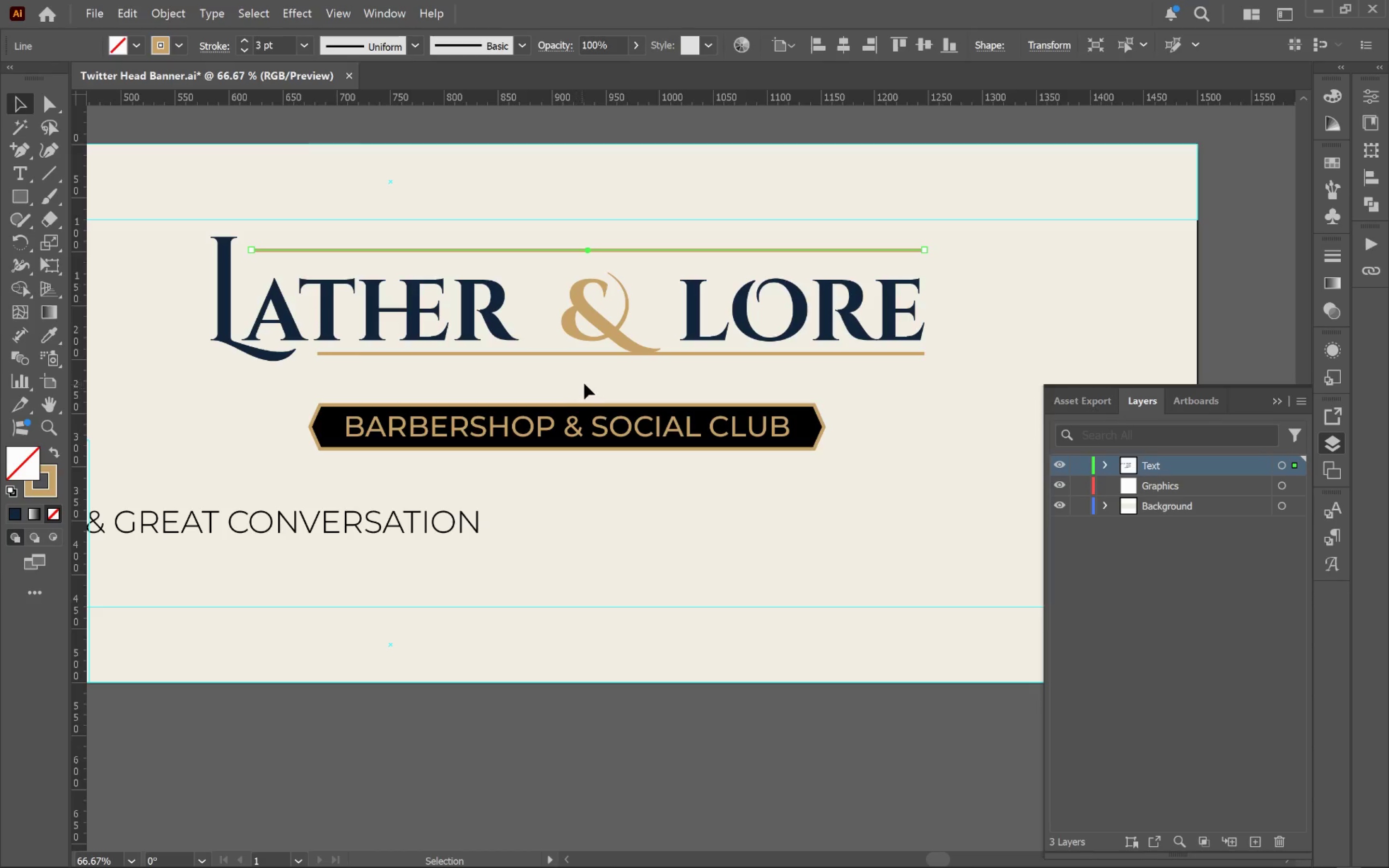 
left_click([593, 380])
 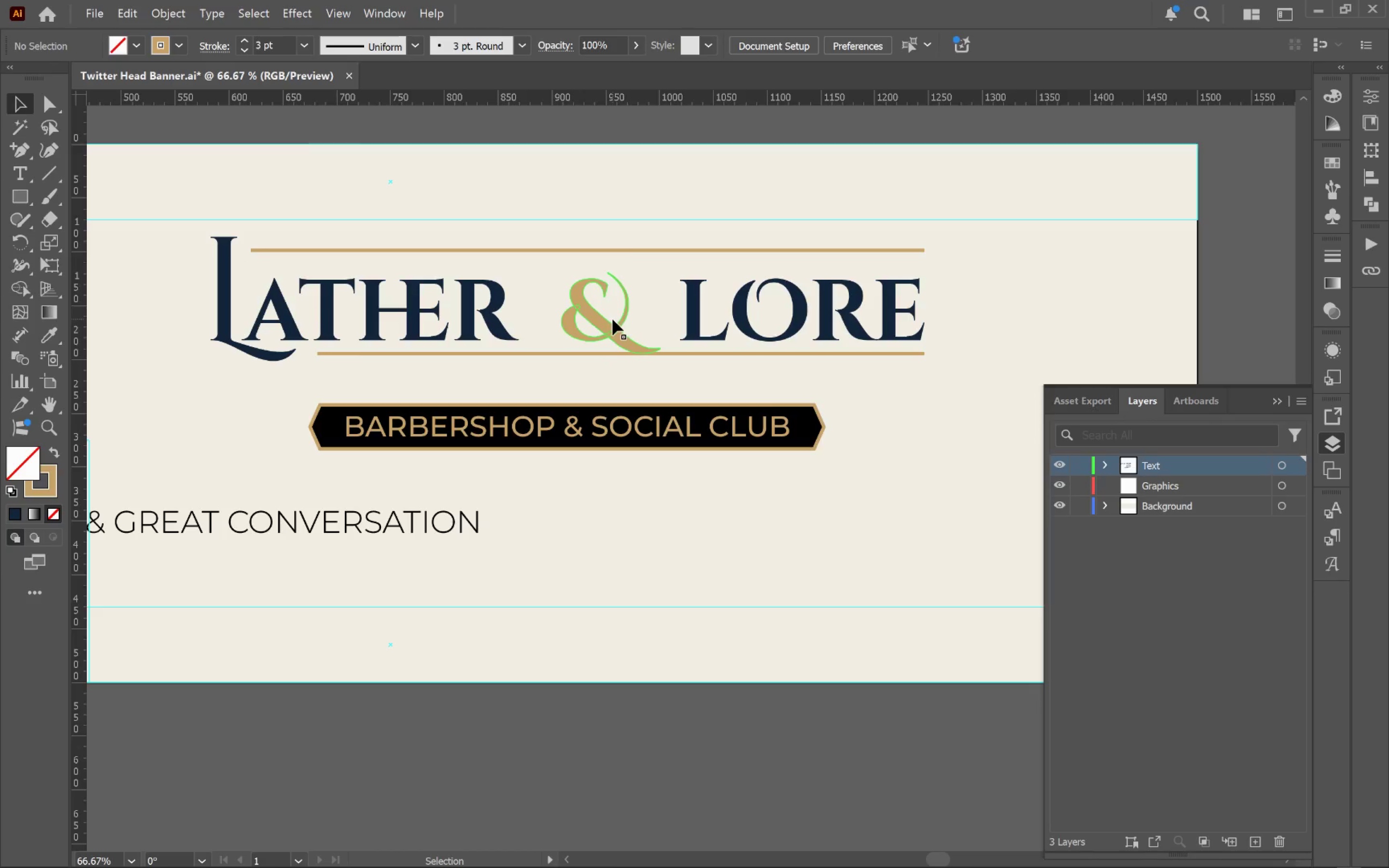 
left_click([611, 322])
 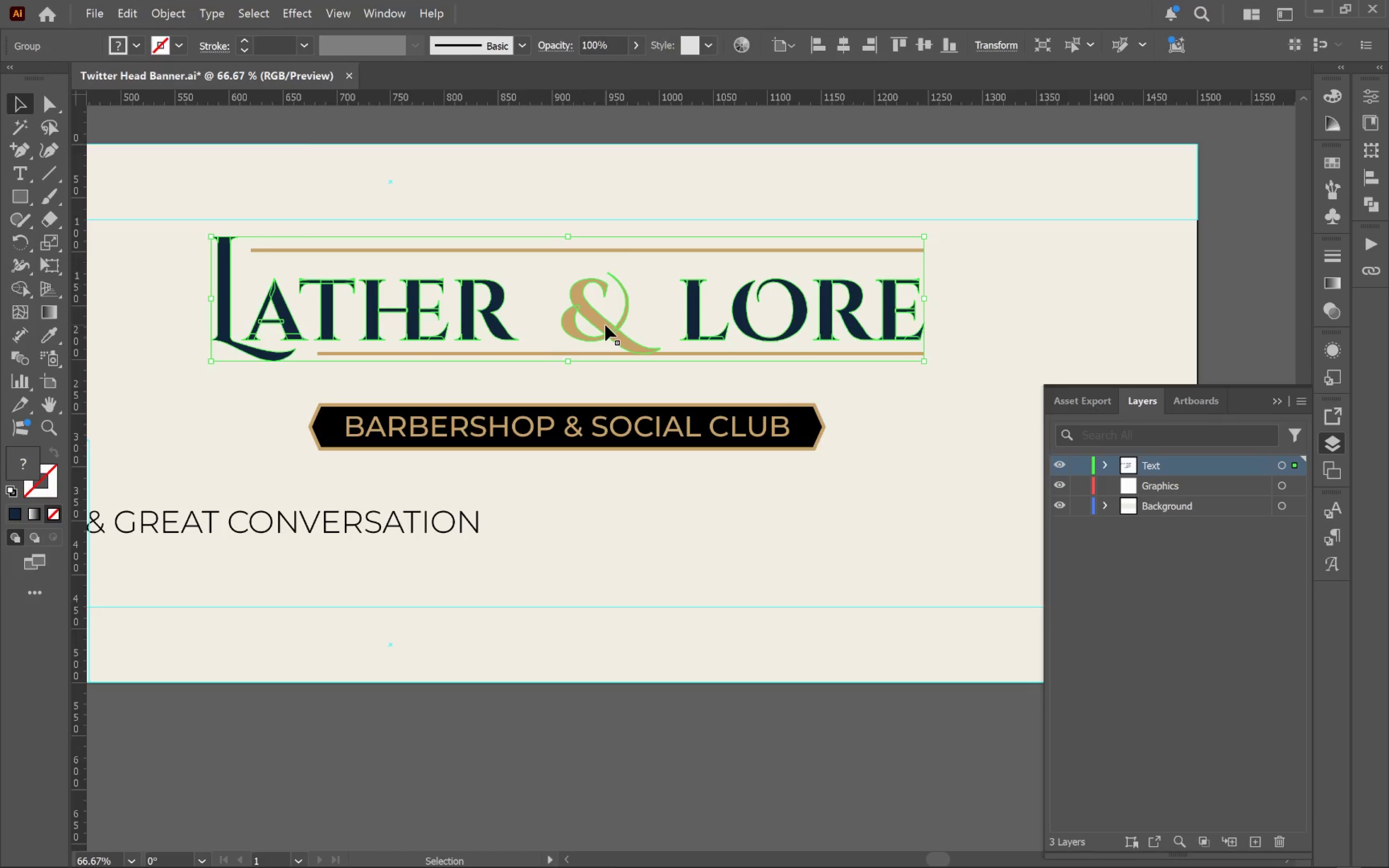 
double_click([605, 325])
 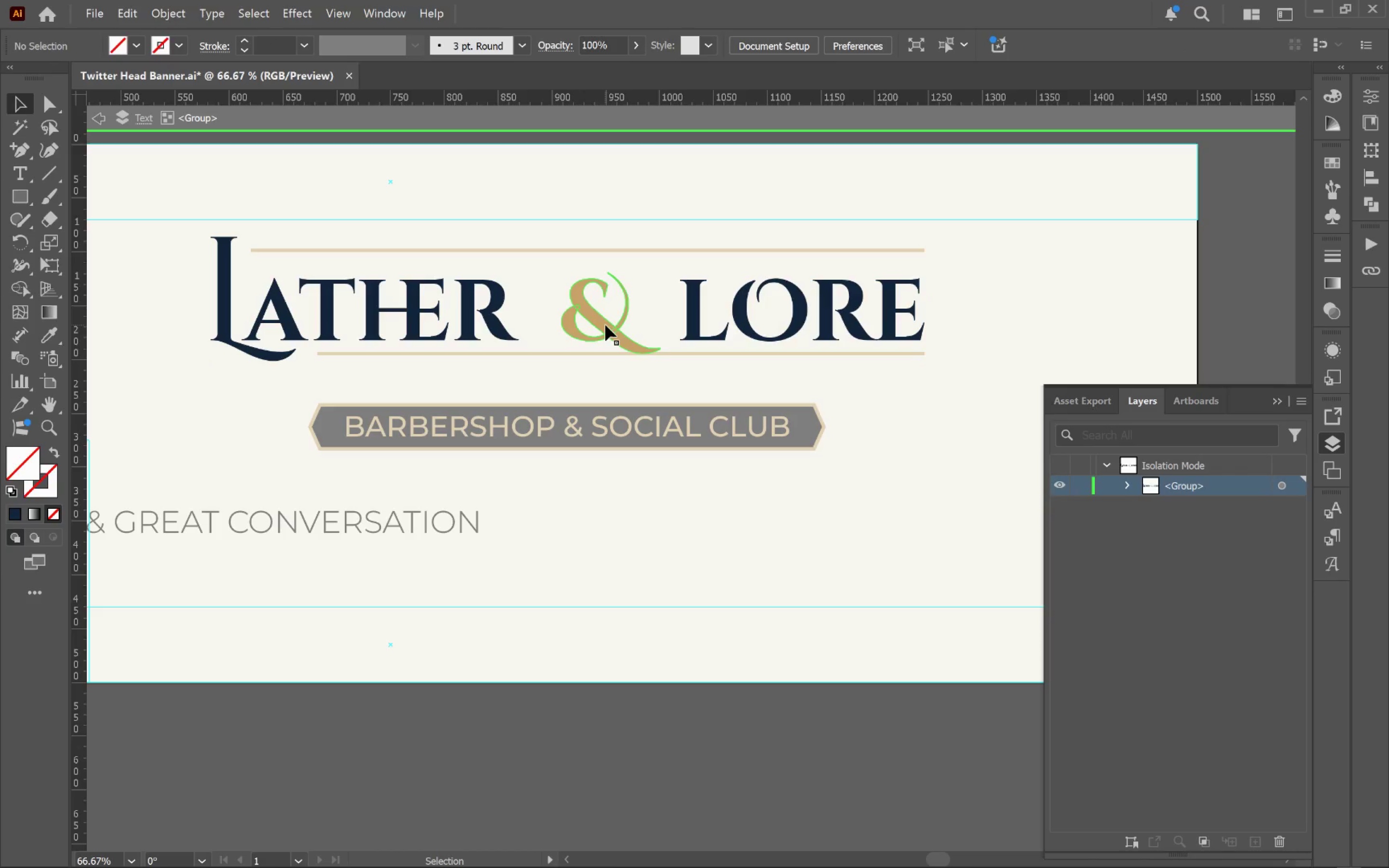 
triple_click([605, 325])
 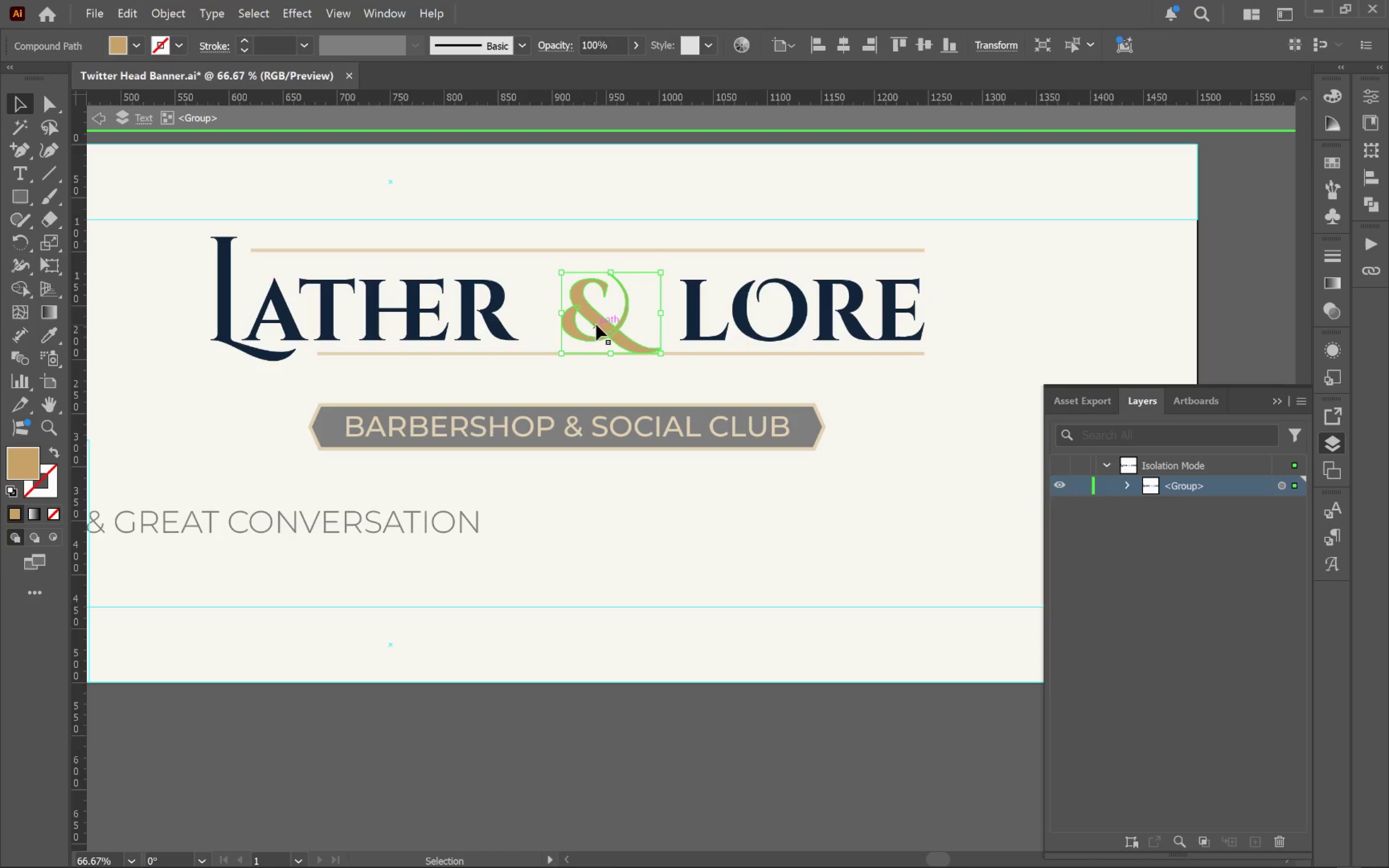 
left_click_drag(start_coordinate=[596, 325], to_coordinate=[588, 322])
 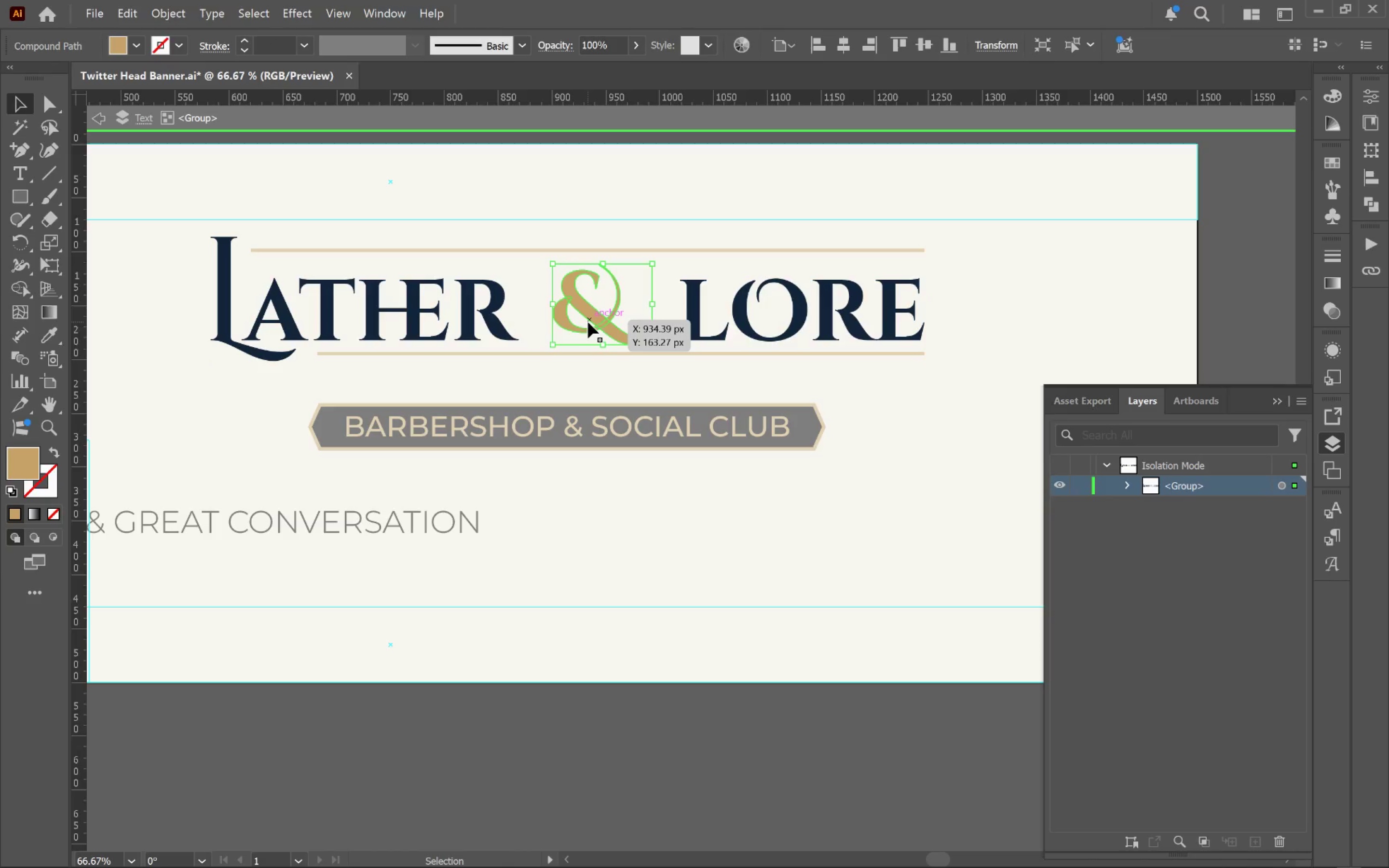 
hold_key(key=ShiftLeft, duration=2.93)
 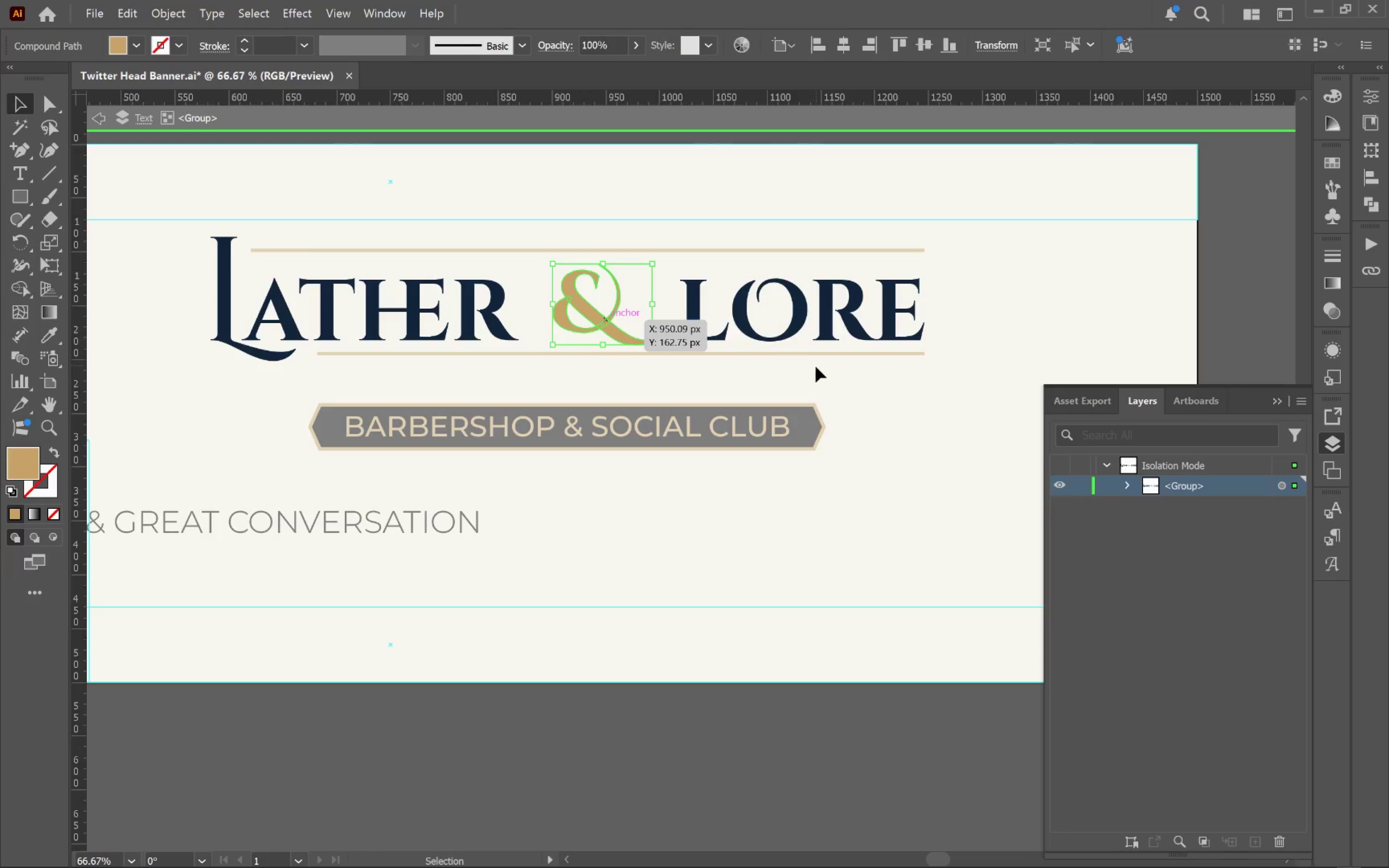 
hold_key(key=AltLeft, duration=0.48)
 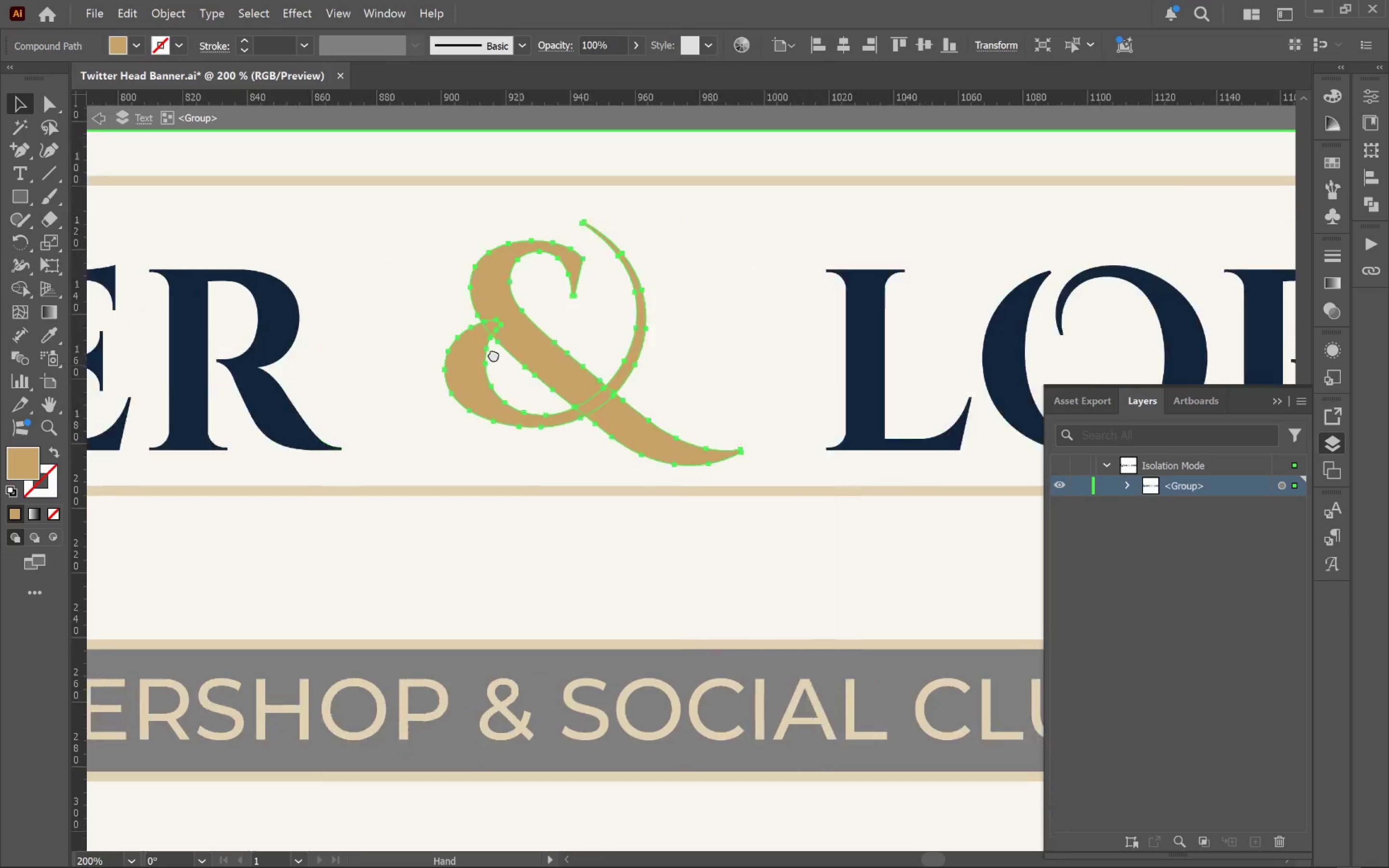 
hold_key(key=Space, duration=0.83)
 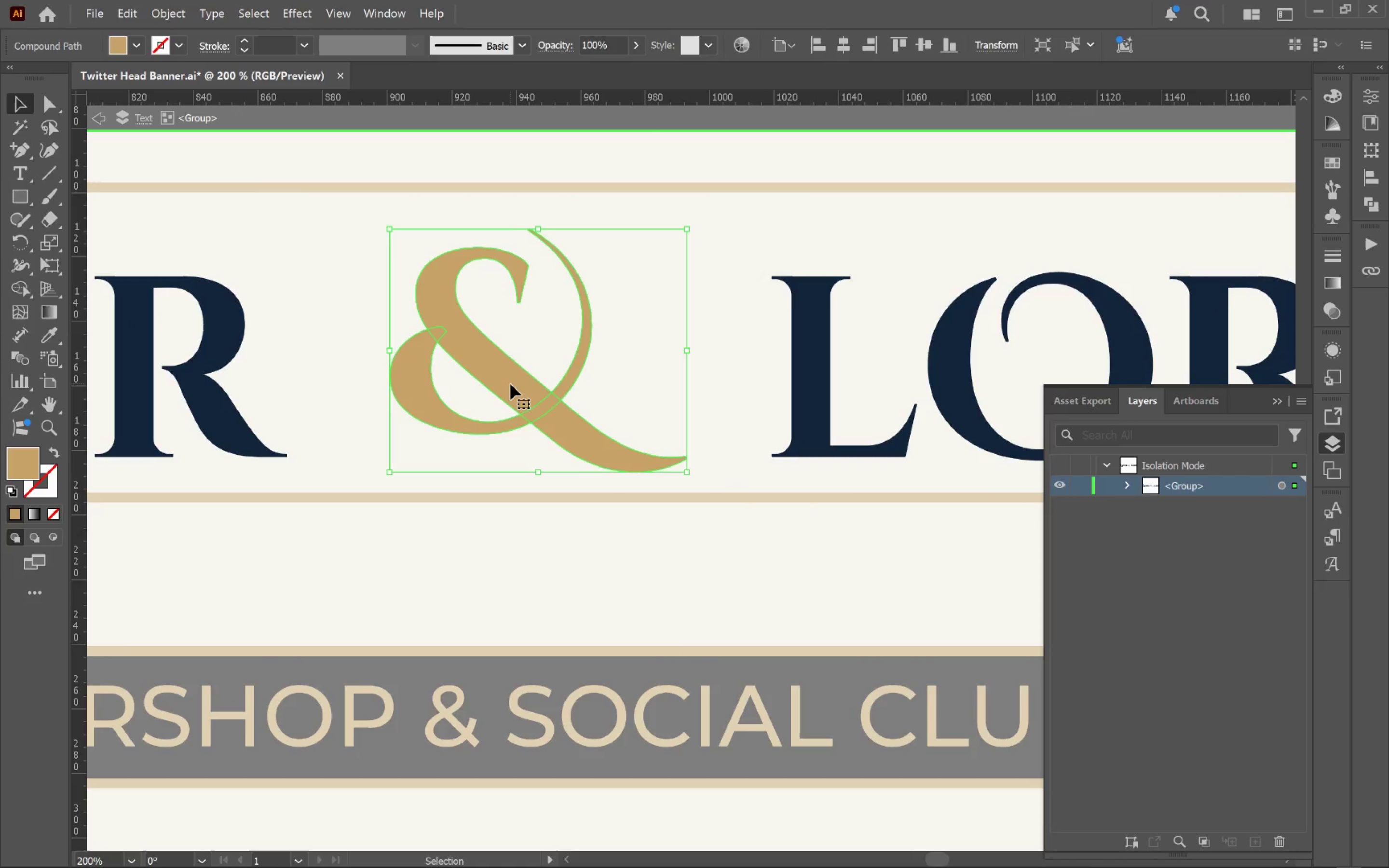 
left_click_drag(start_coordinate=[758, 393], to_coordinate=[465, 372])
 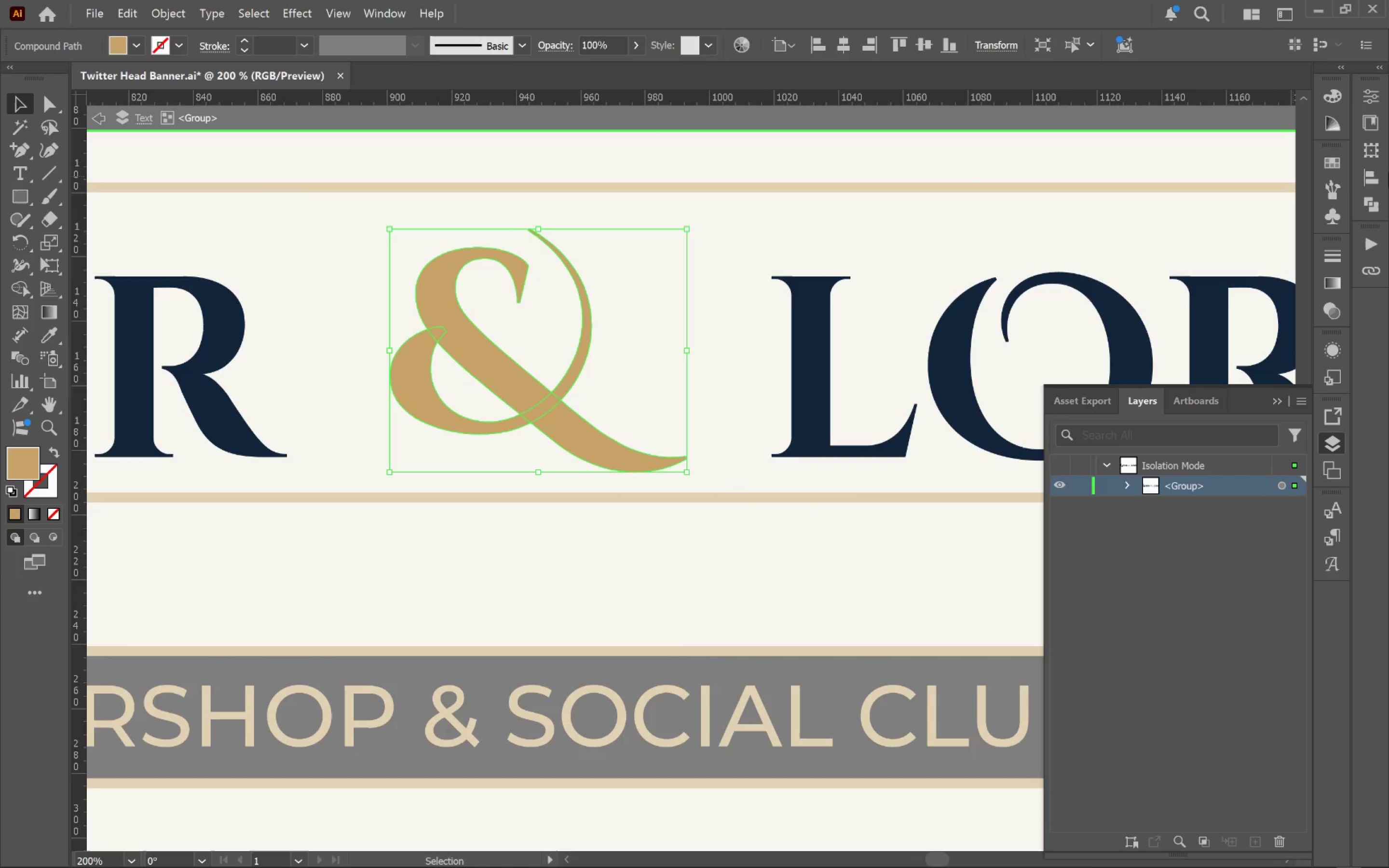 
scroll: coordinate [488, 273], scroll_direction: up, amount: 2.0
 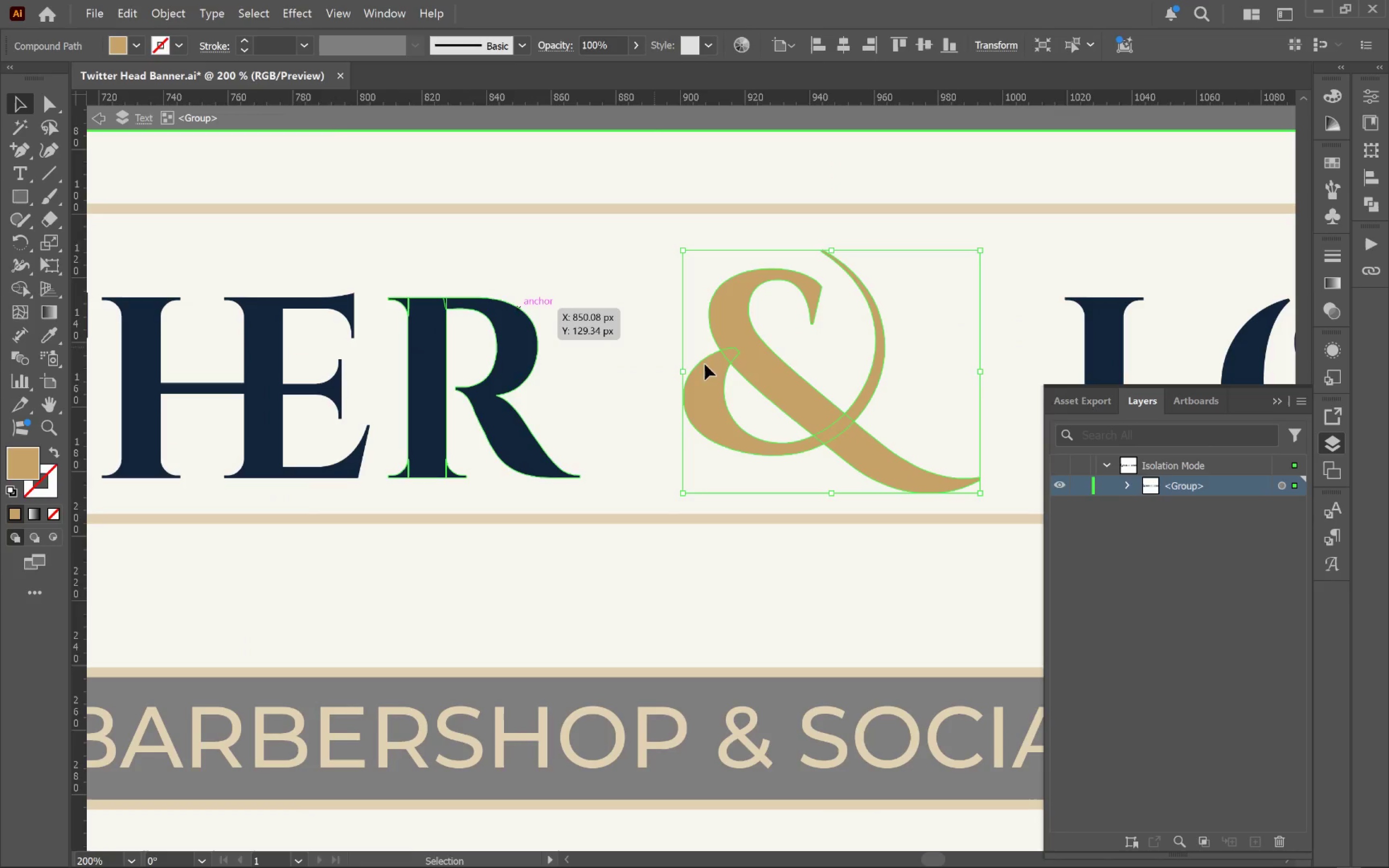 
left_click([1380, 202])
 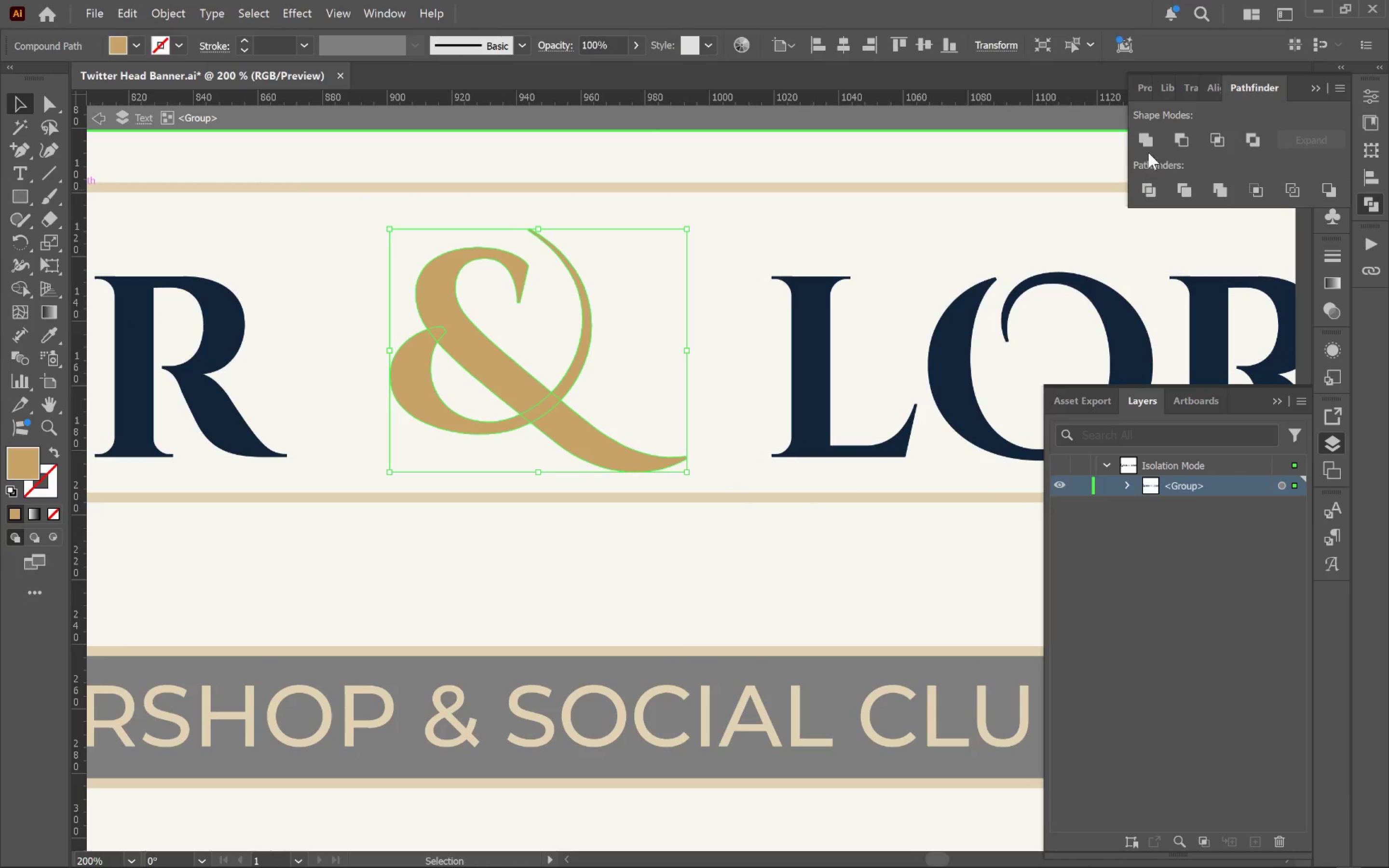 
left_click([1151, 148])
 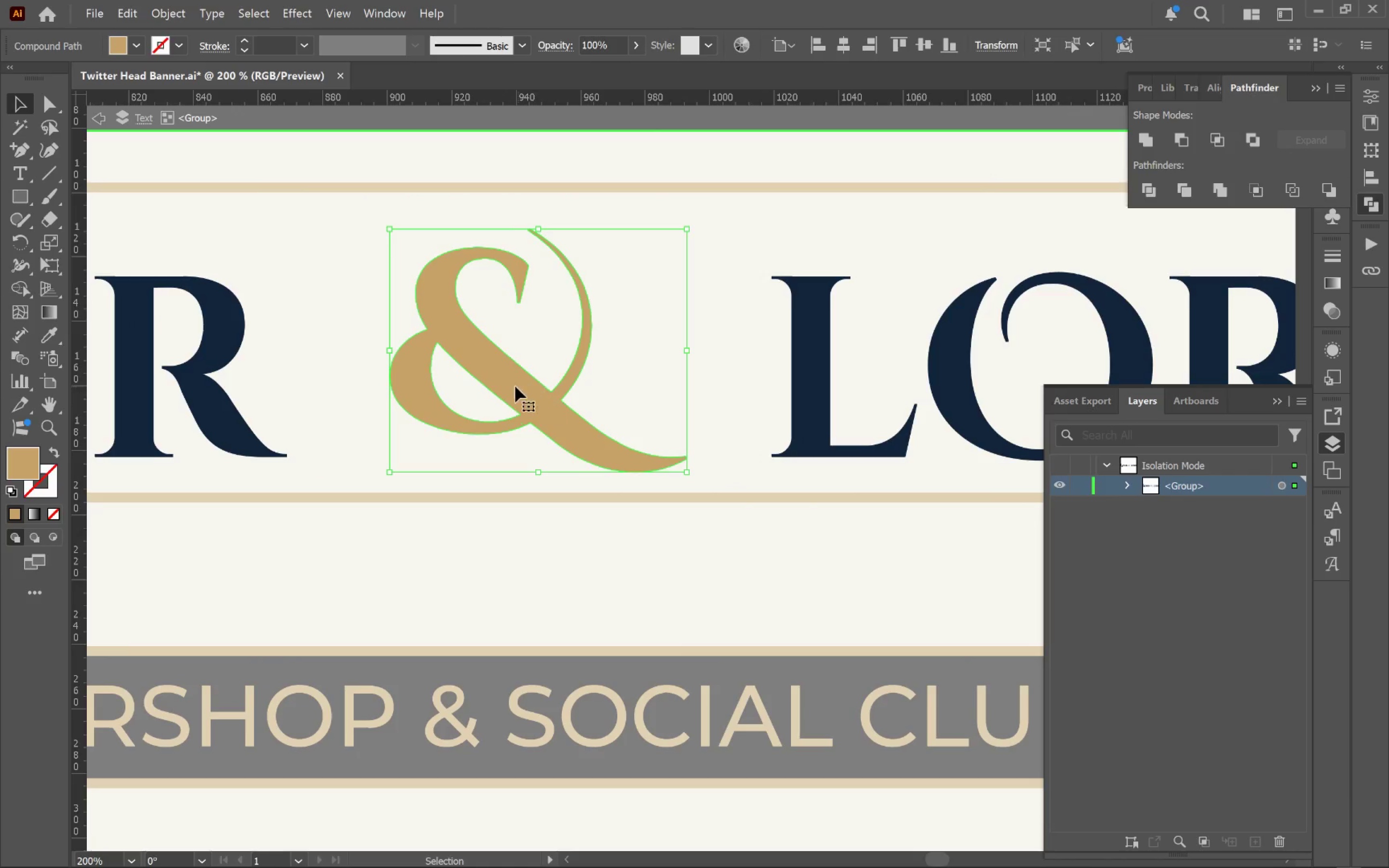 
left_click_drag(start_coordinate=[502, 380], to_coordinate=[482, 379])
 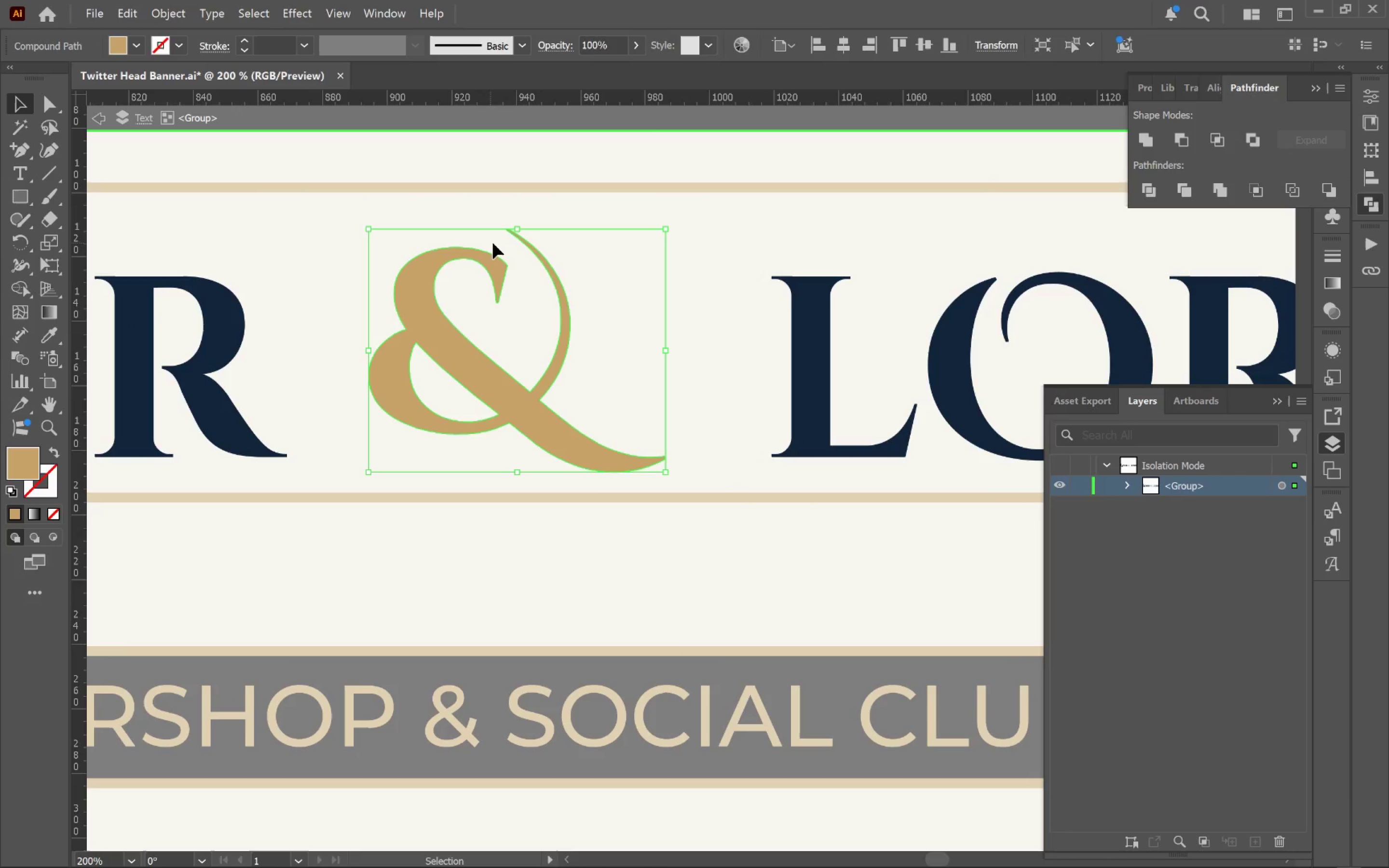 
hold_key(key=ShiftLeft, duration=1.05)
 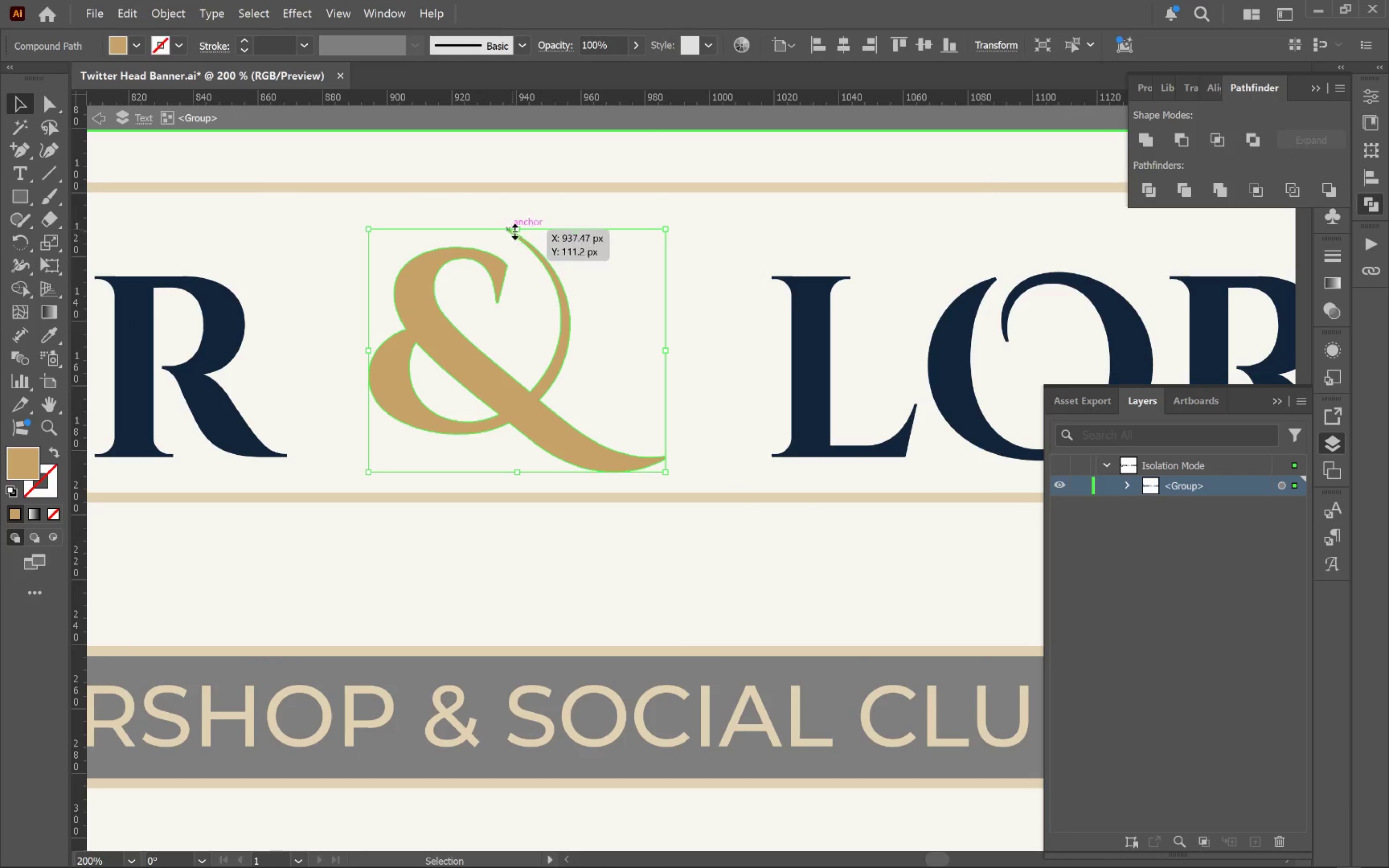 
left_click_drag(start_coordinate=[514, 228], to_coordinate=[544, 166])
 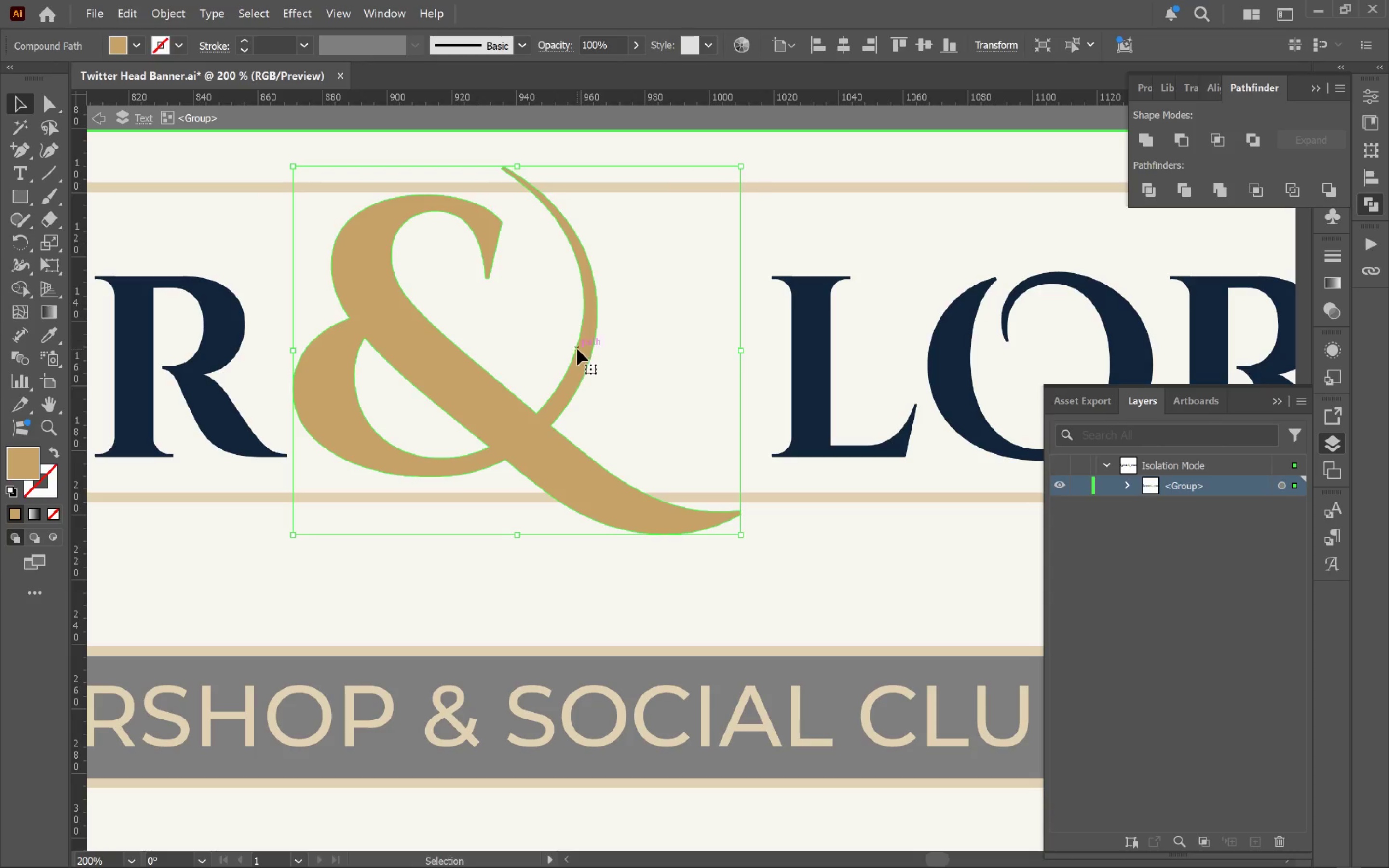 
hold_key(key=AltLeft, duration=2.79)
 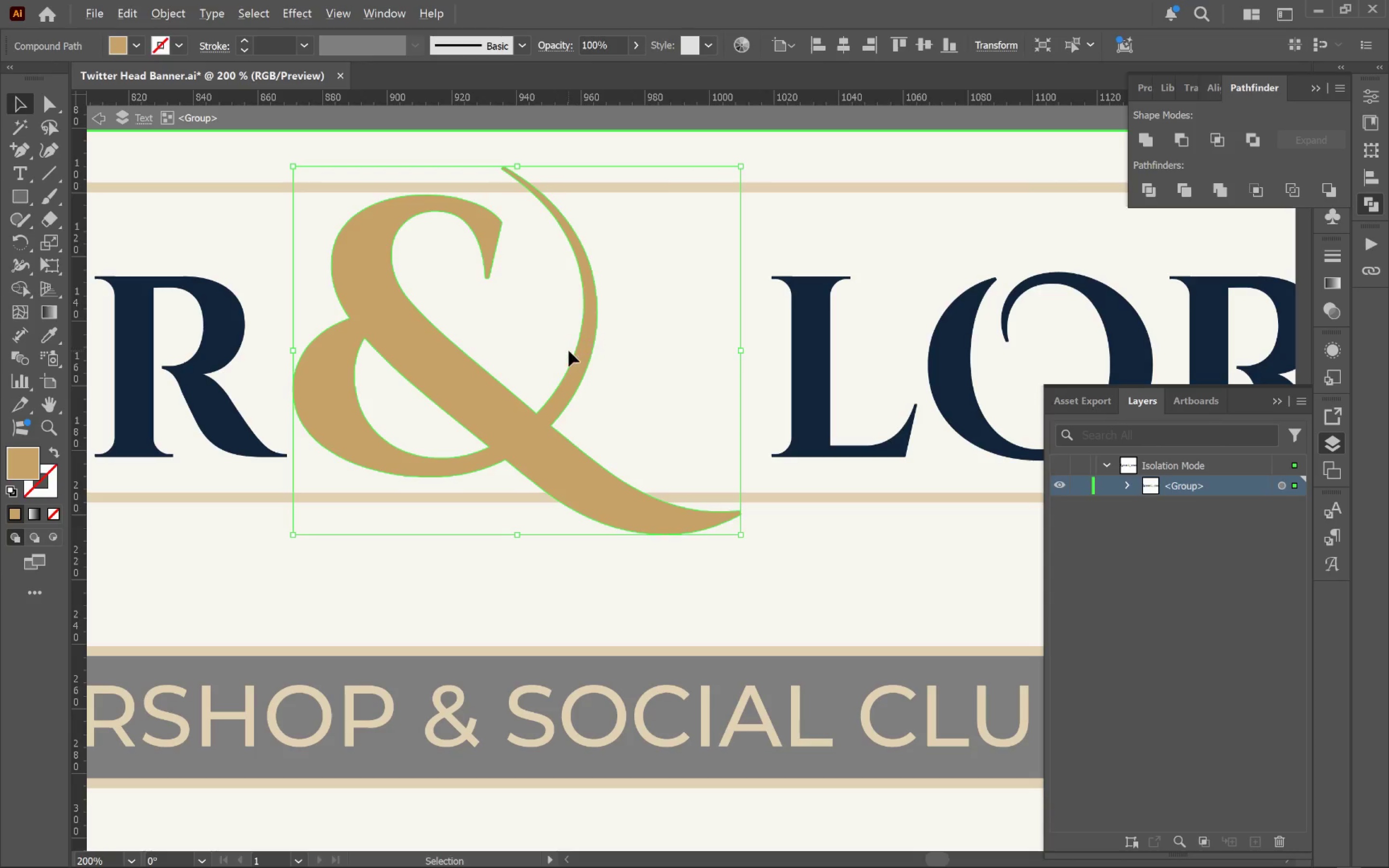 
hold_key(key=ShiftLeft, duration=2.72)
 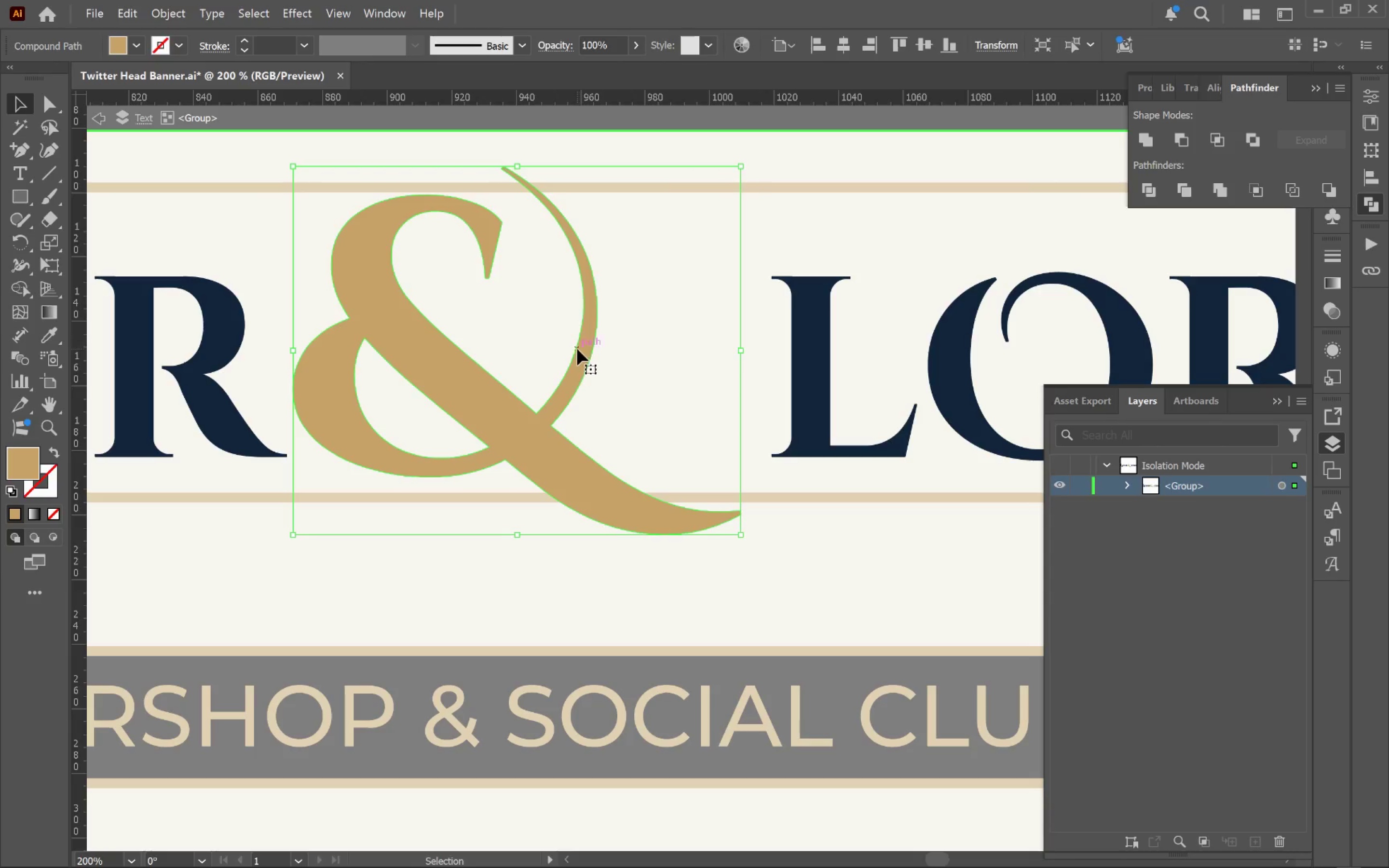 
hold_key(key=AltLeft, duration=0.56)
 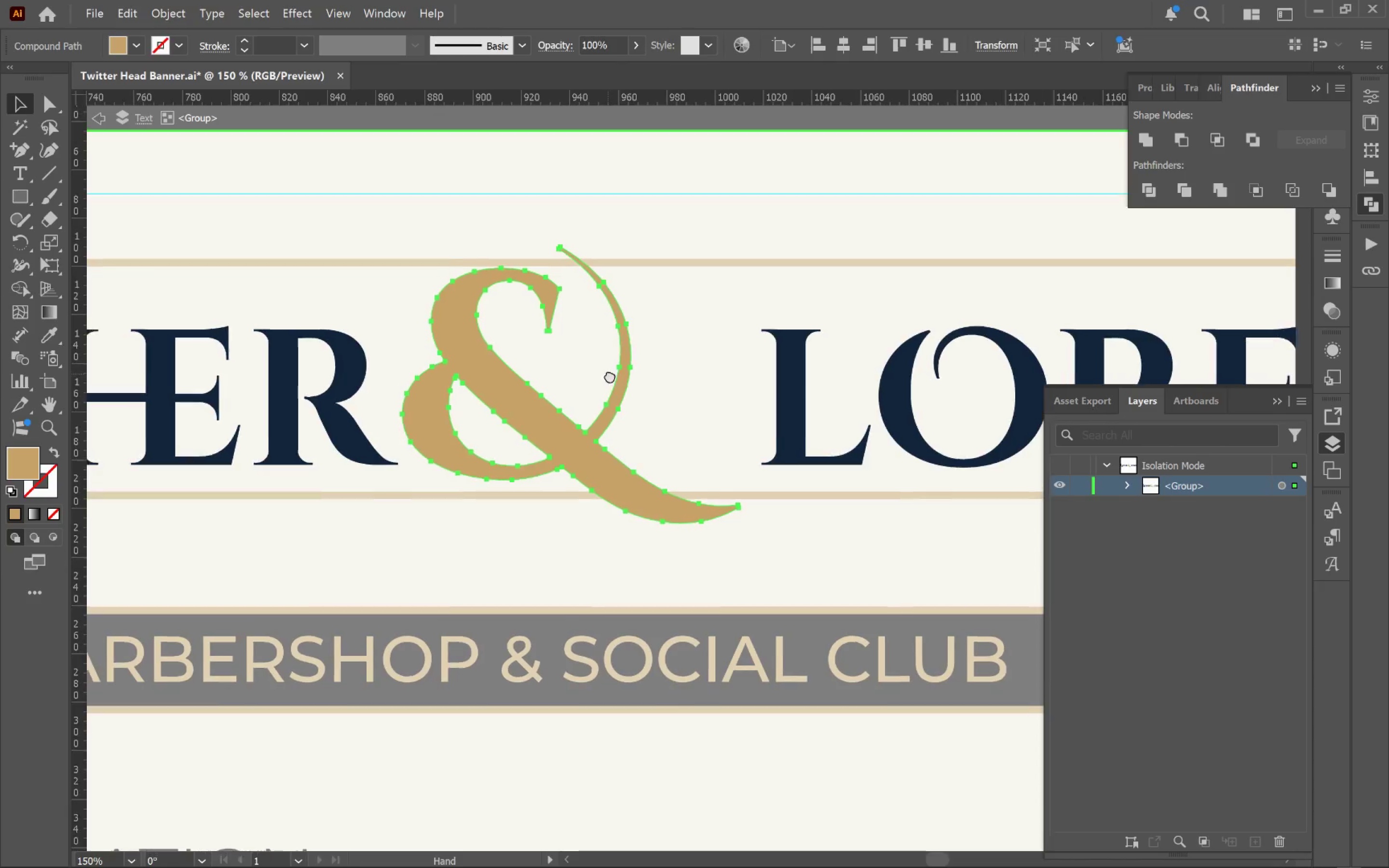 
hold_key(key=Space, duration=0.54)
 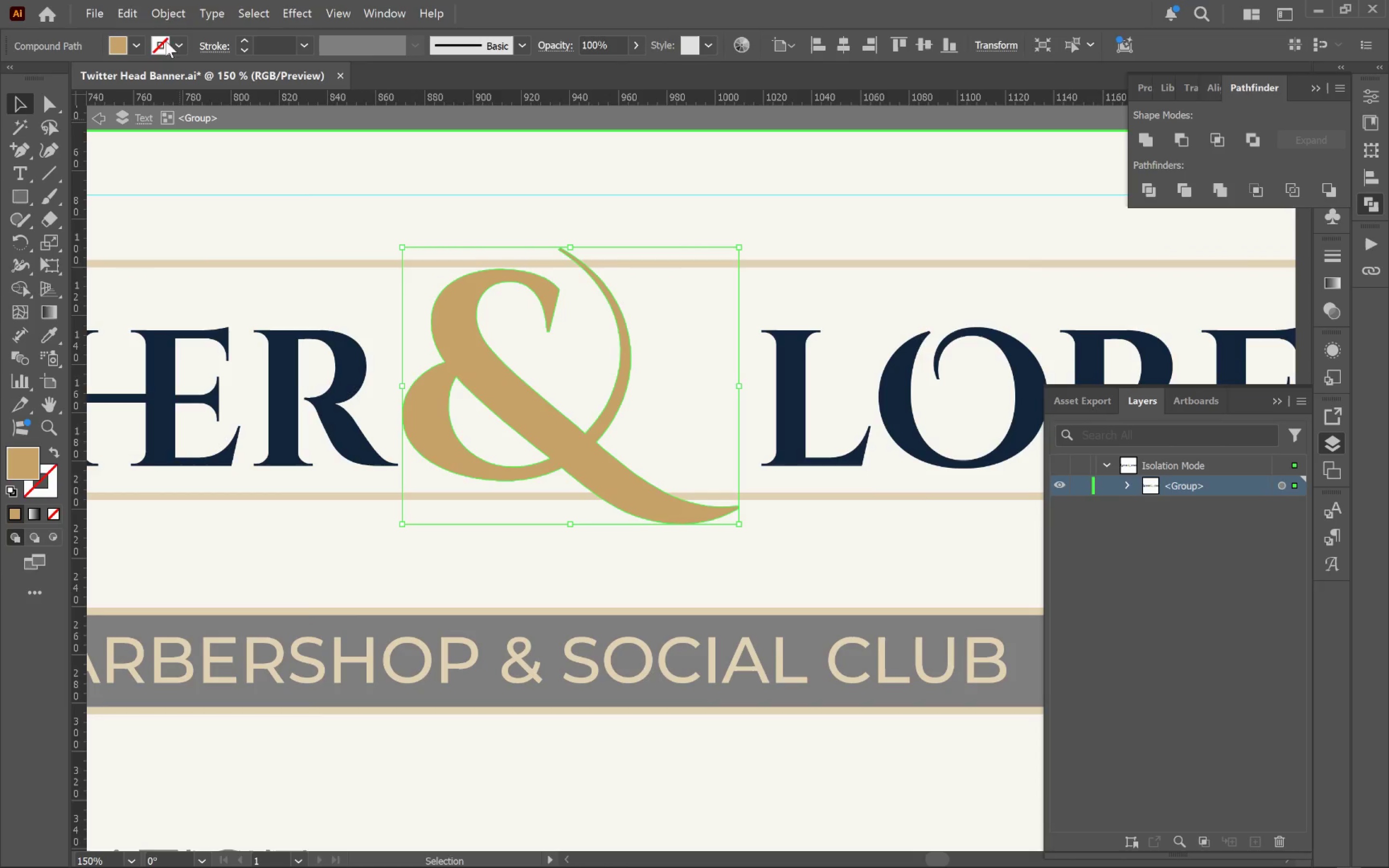 
scroll: coordinate [568, 351], scroll_direction: none, amount: 0.0
 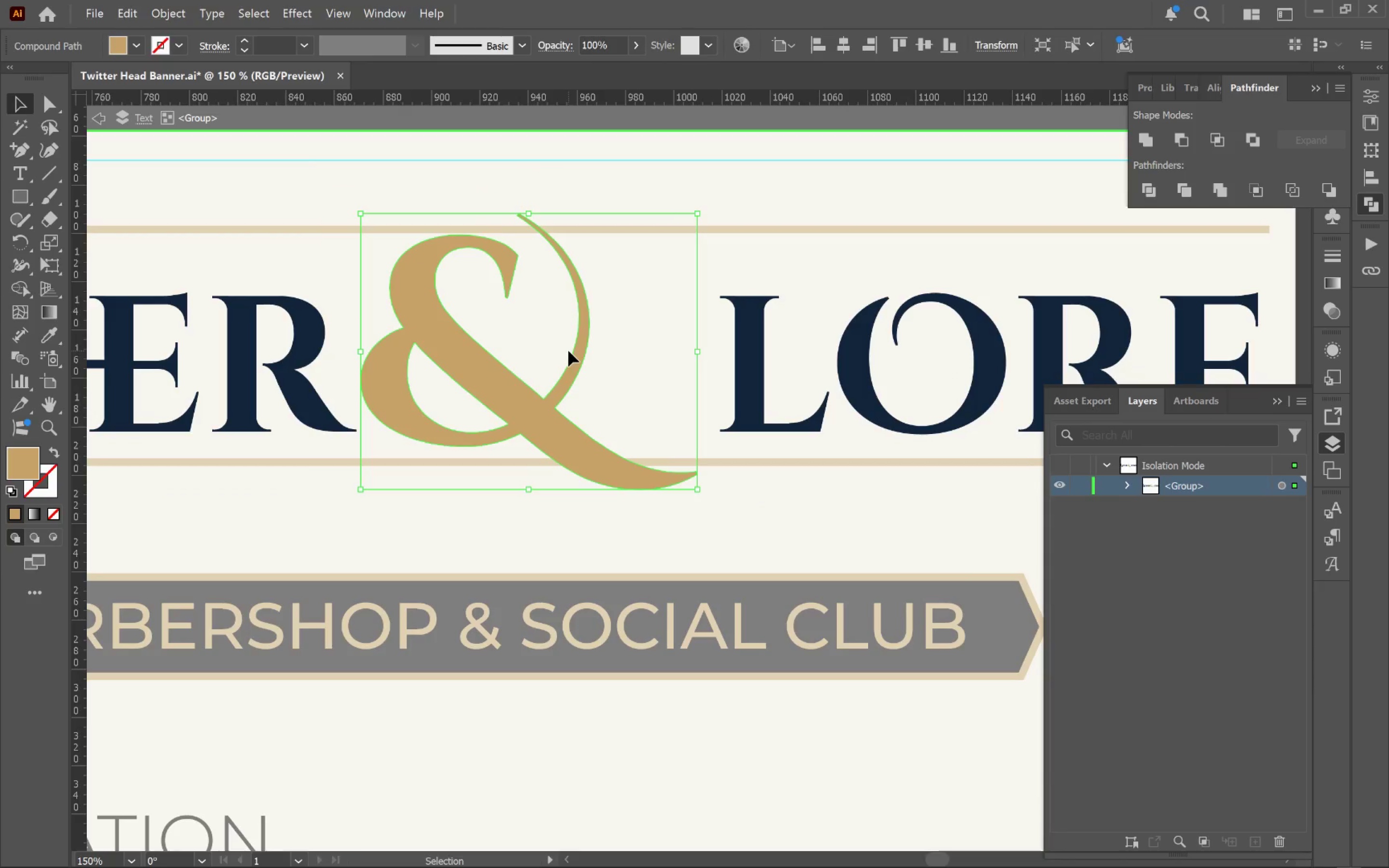 
left_click_drag(start_coordinate=[568, 341], to_coordinate=[610, 375])
 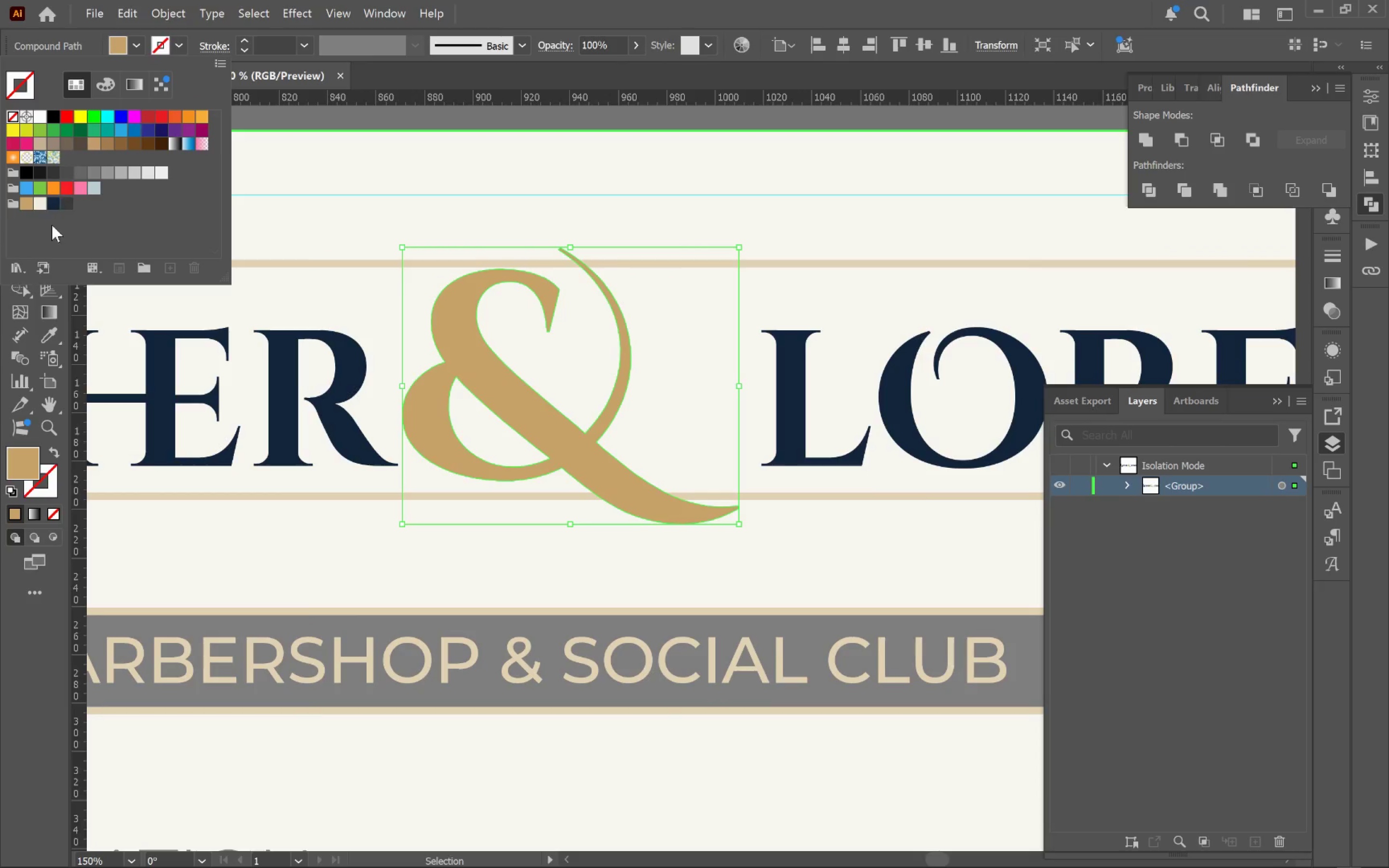 
left_click([39, 206])
 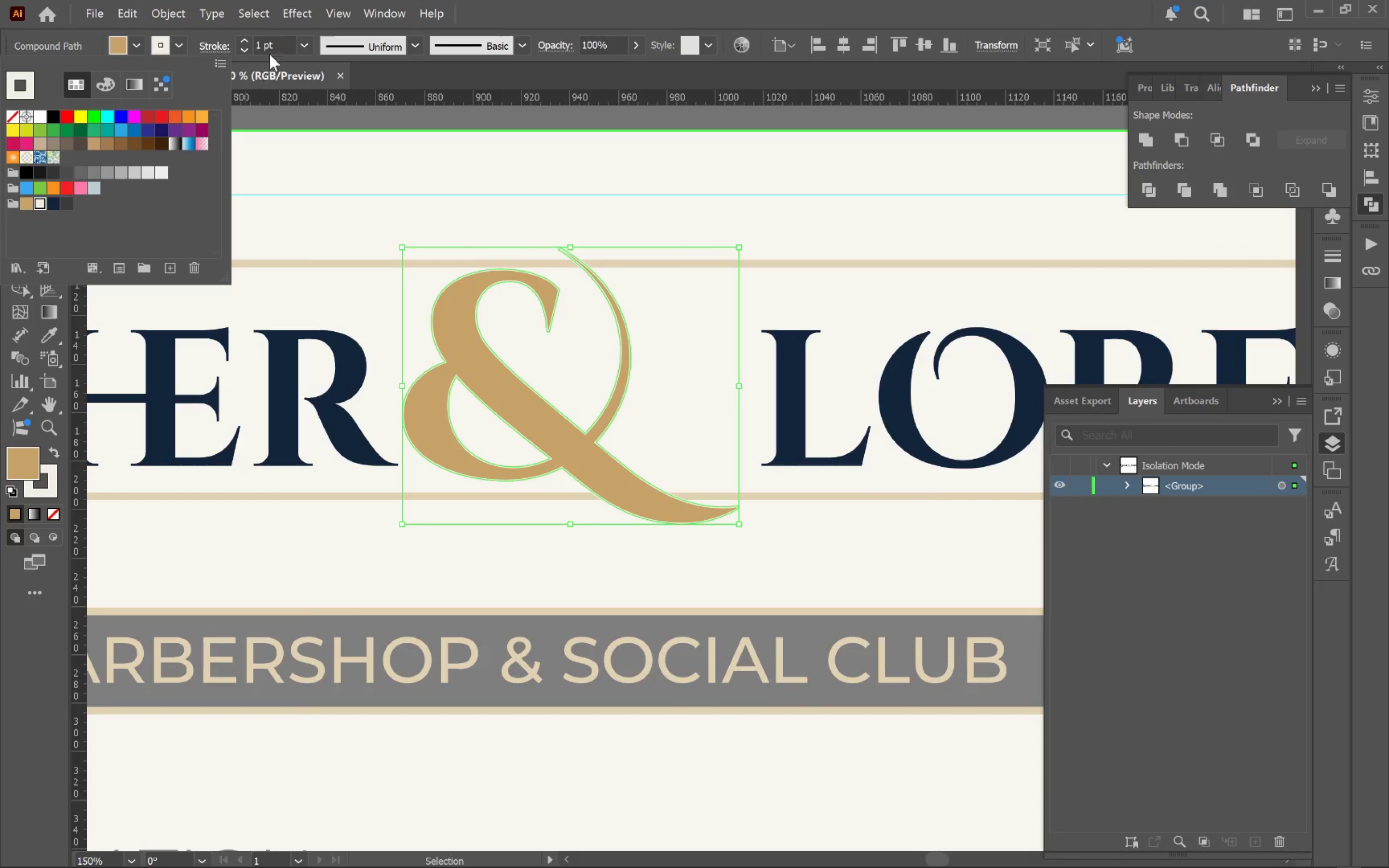 
left_click([220, 51])
 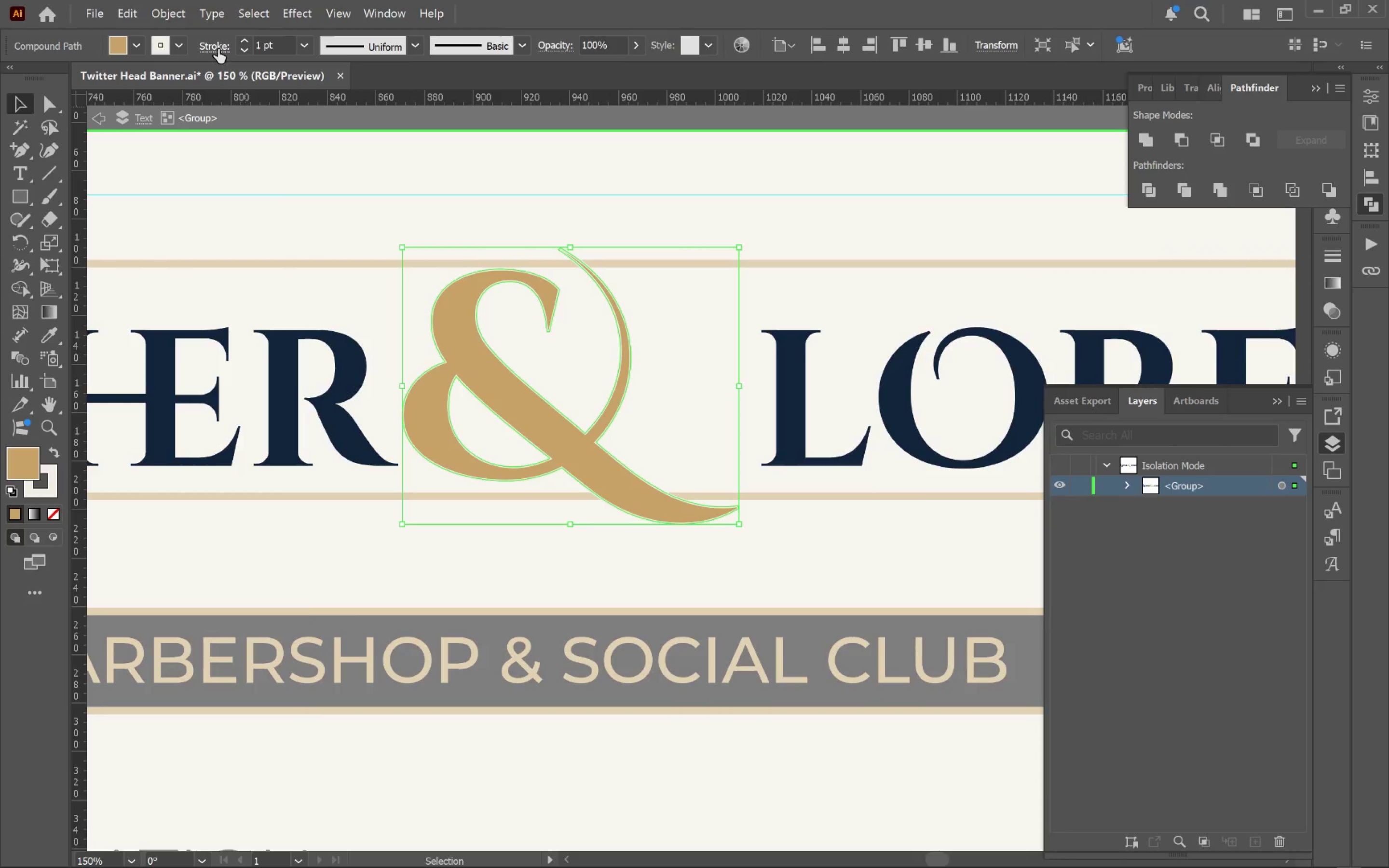 
left_click([218, 48])
 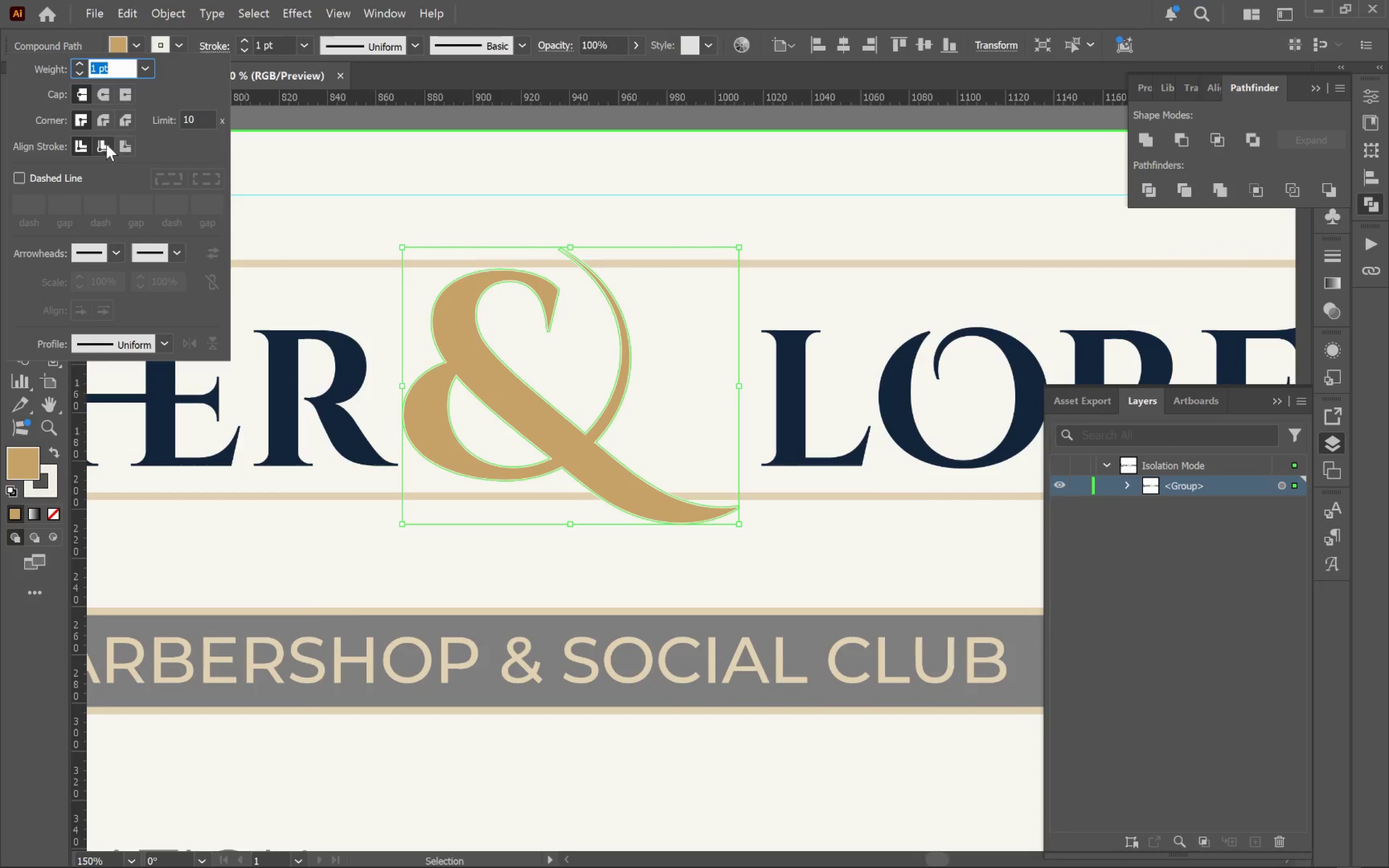 
left_click([128, 147])
 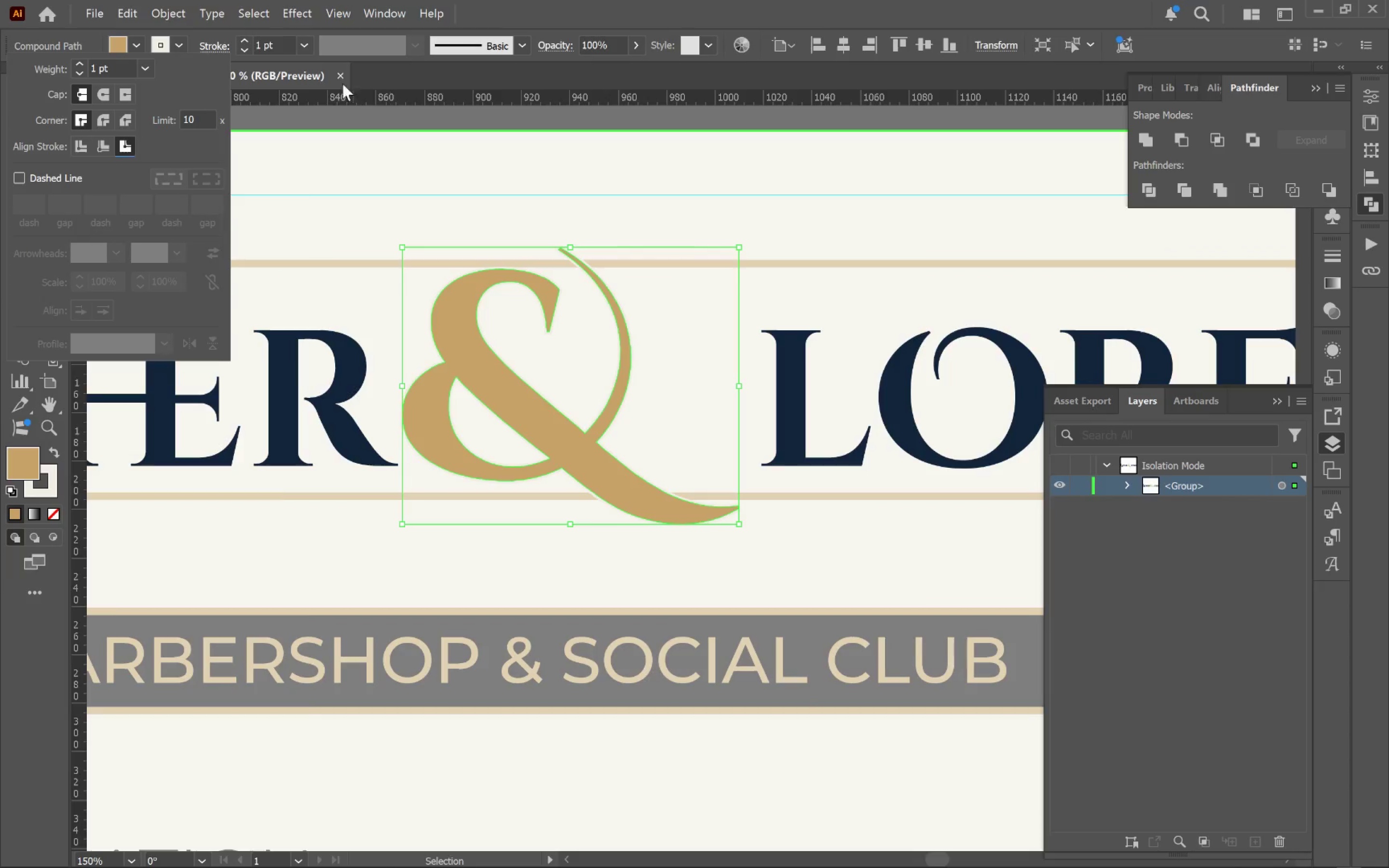 
left_click([246, 41])
 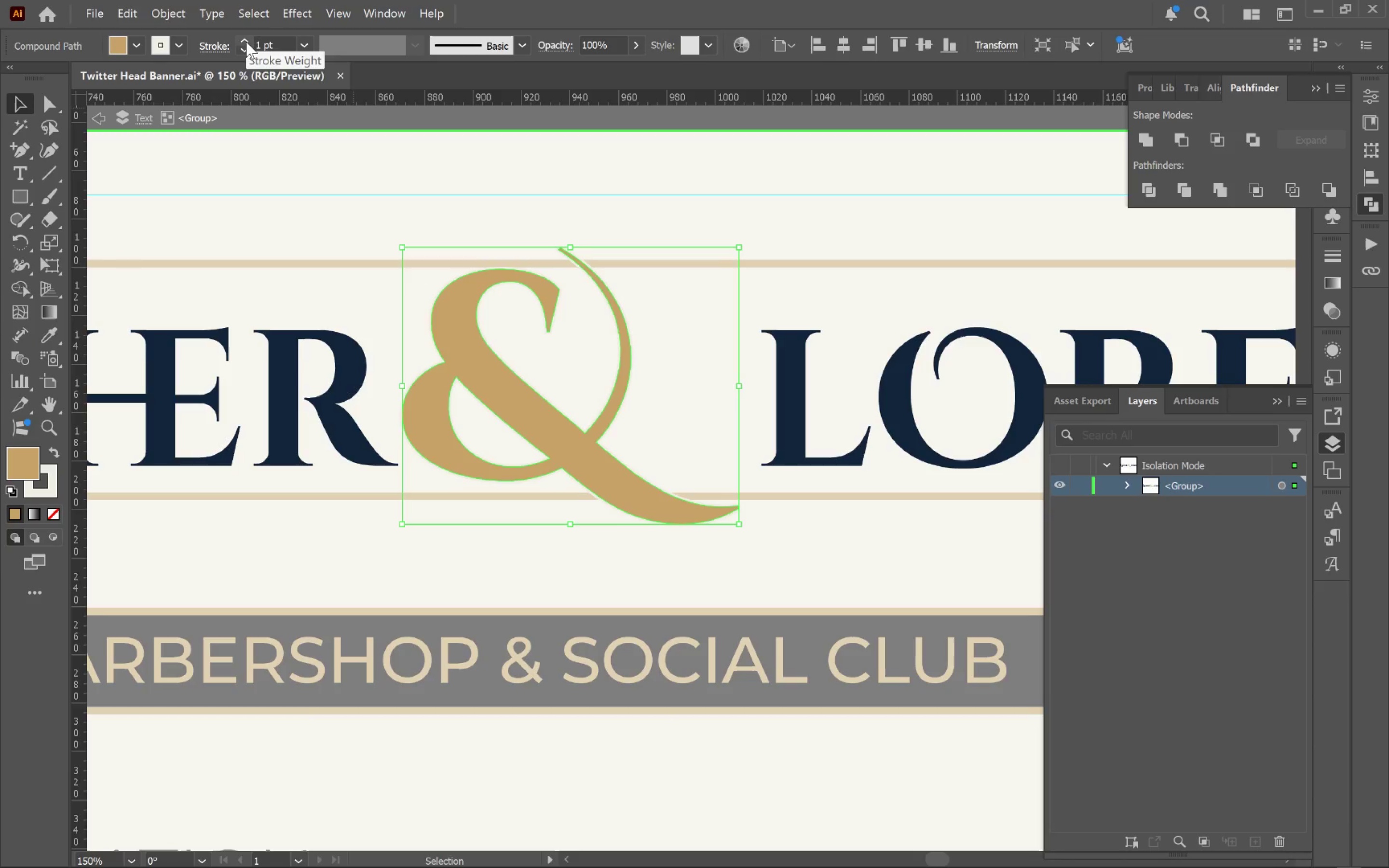 
left_click([246, 41])
 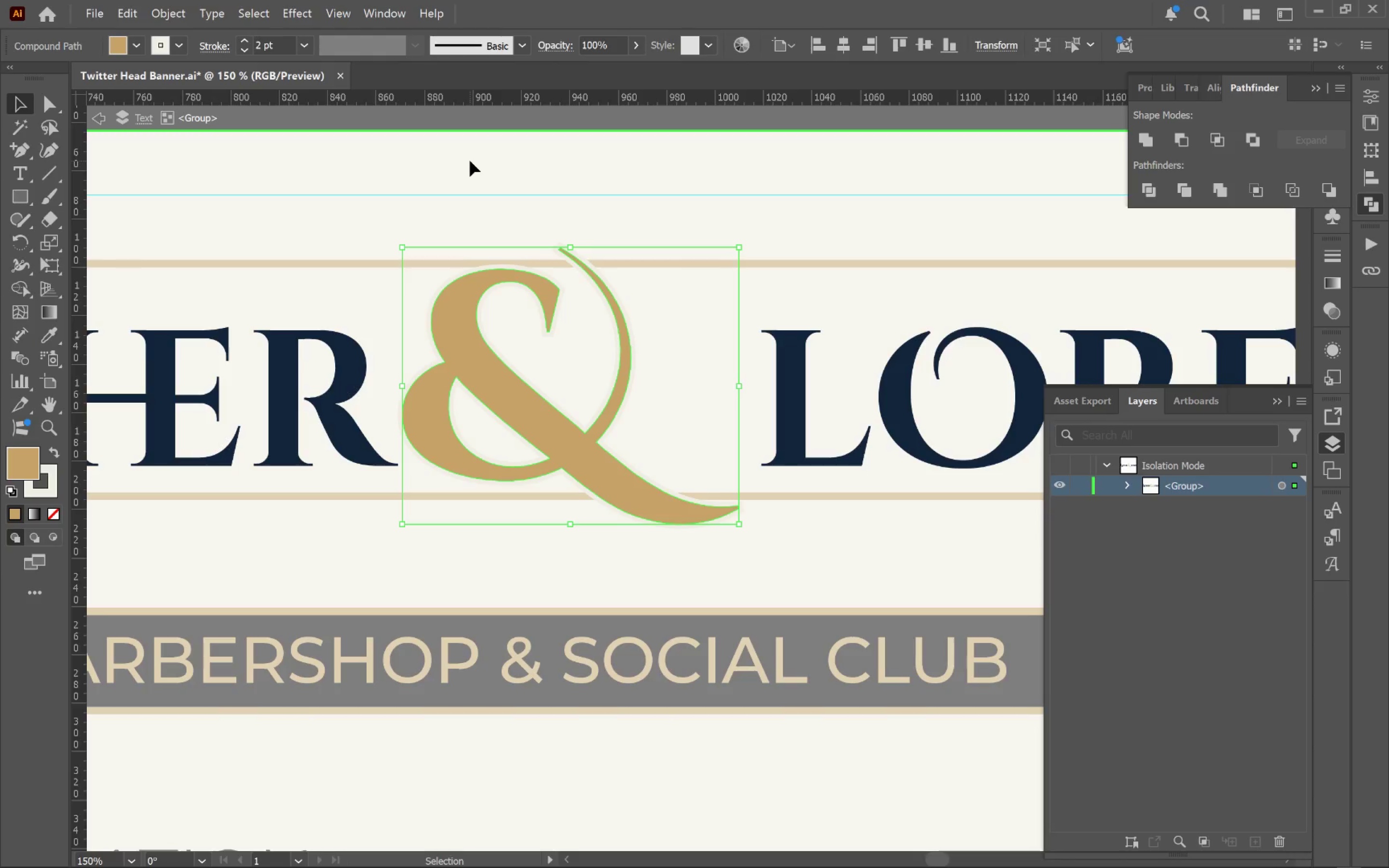 
left_click([470, 161])
 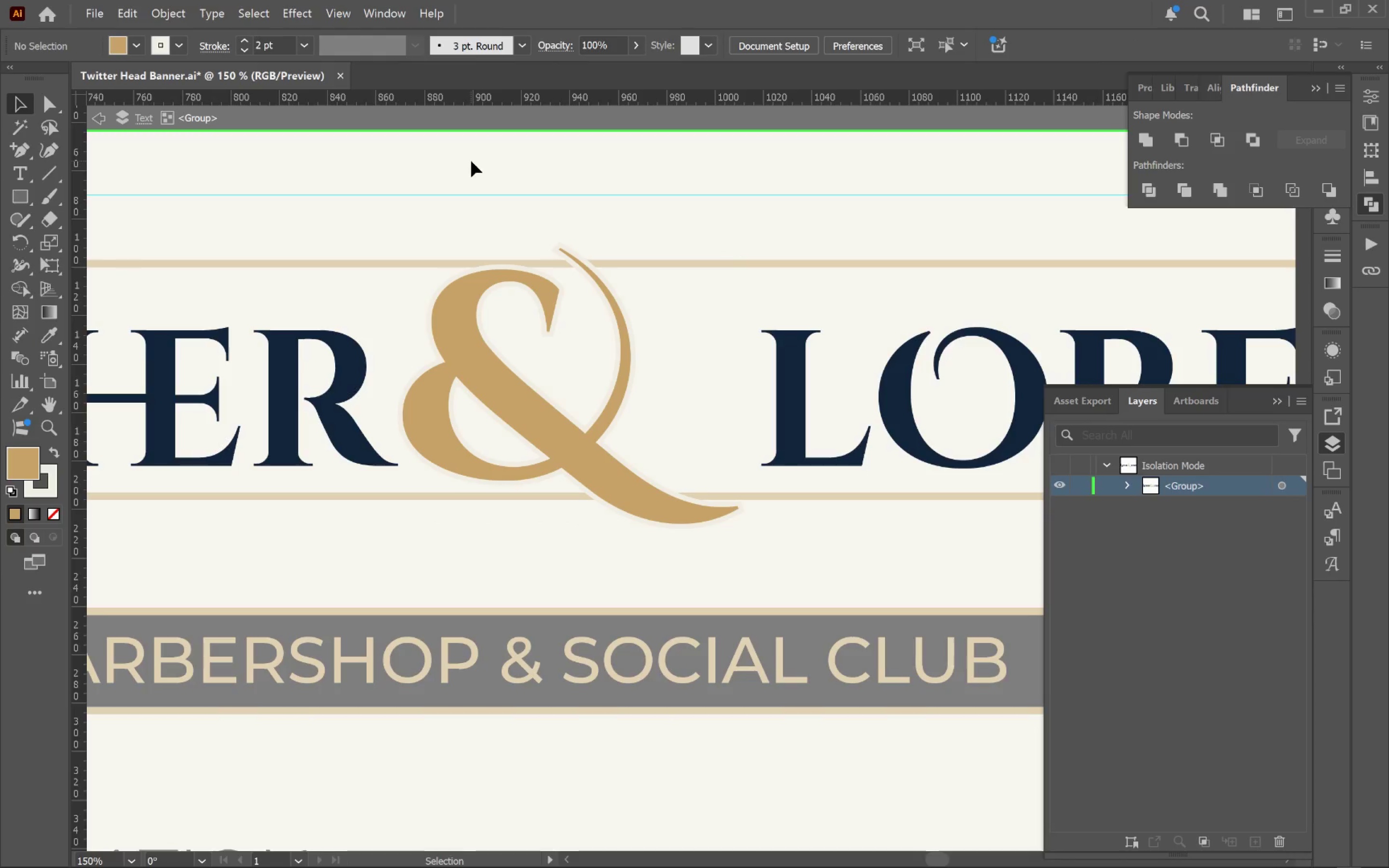 
left_click([472, 161])
 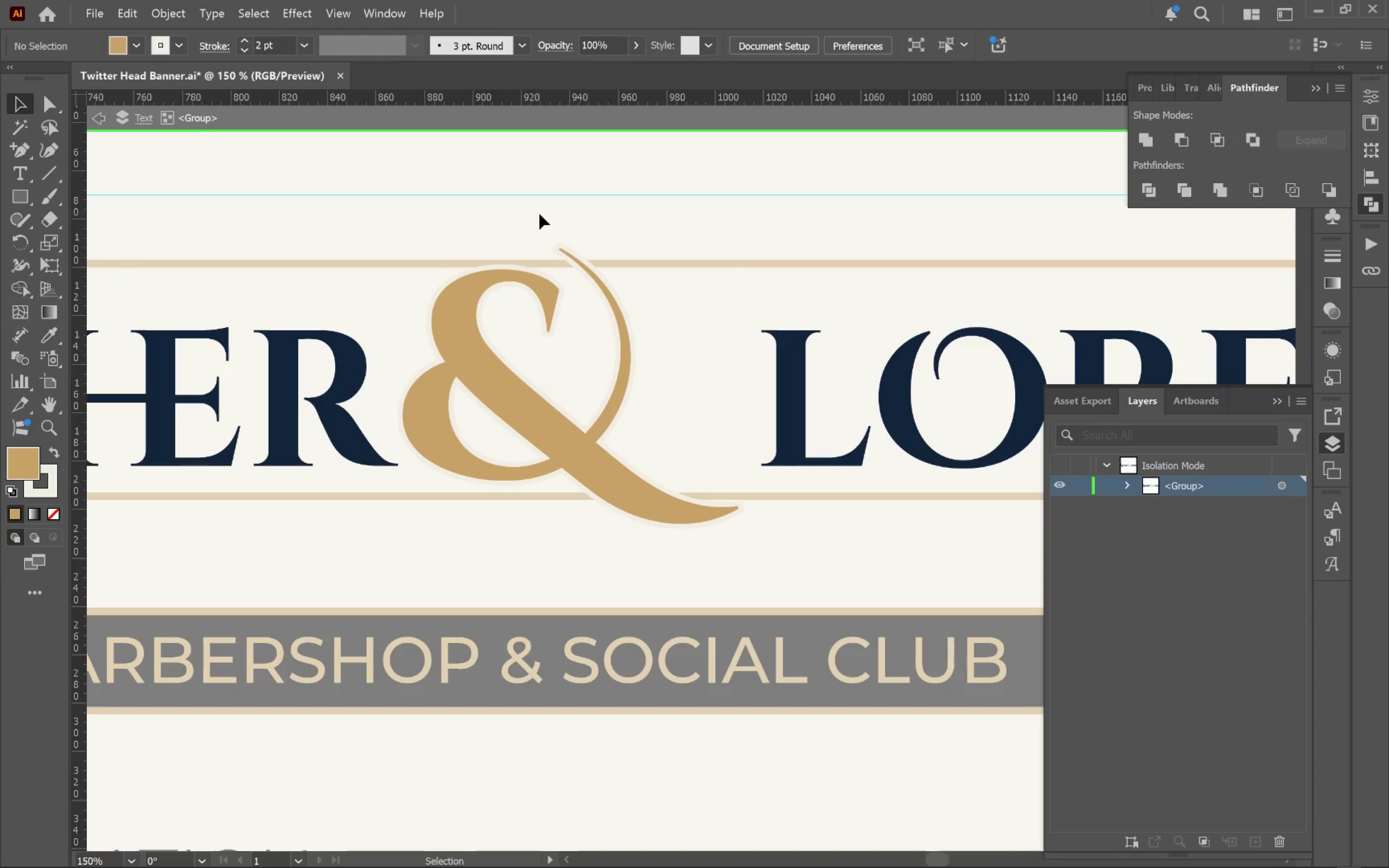 
hold_key(key=AltLeft, duration=1.53)
scroll: coordinate [549, 210], scroll_direction: down, amount: 1.0
 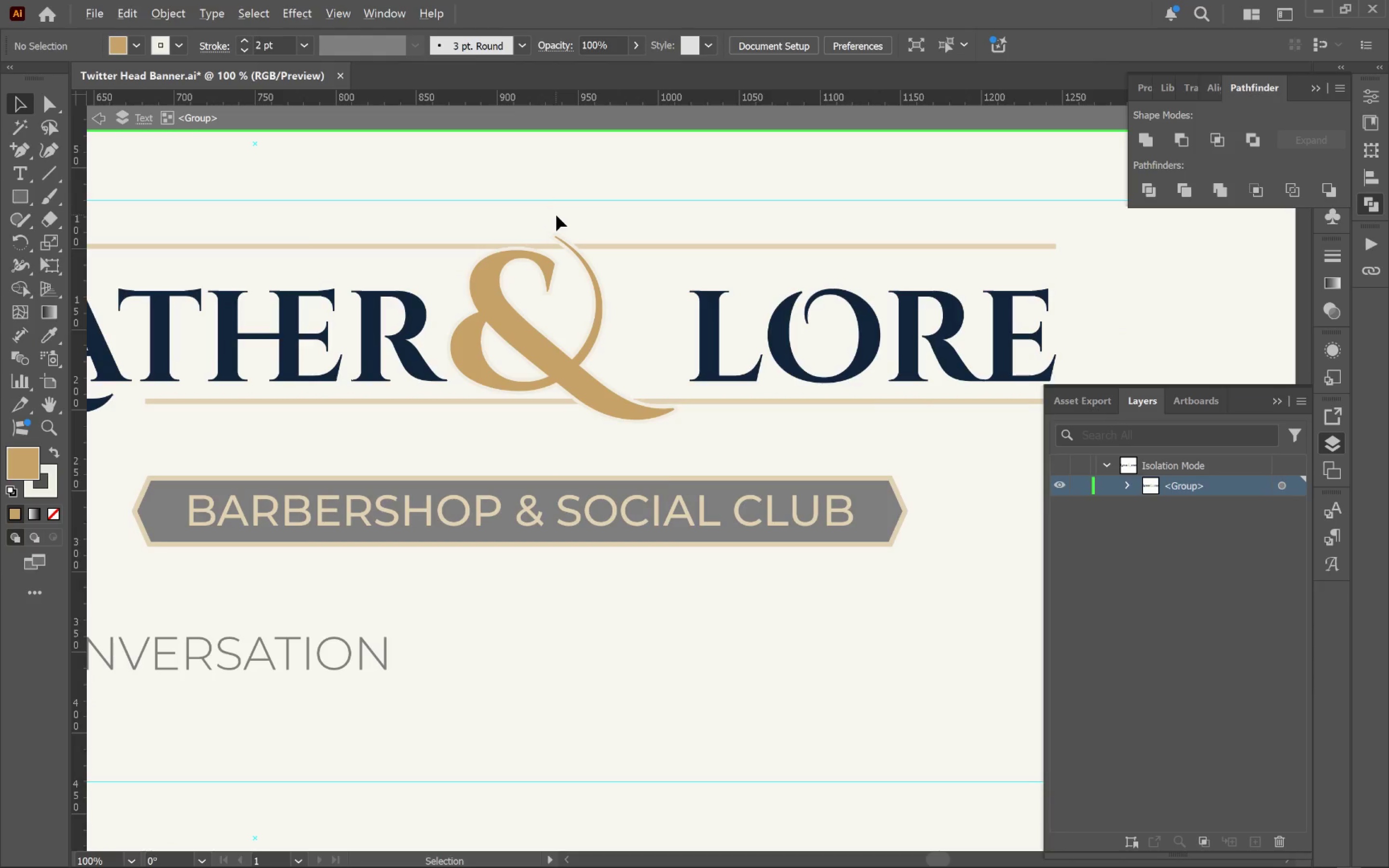 
hold_key(key=Space, duration=1.52)
 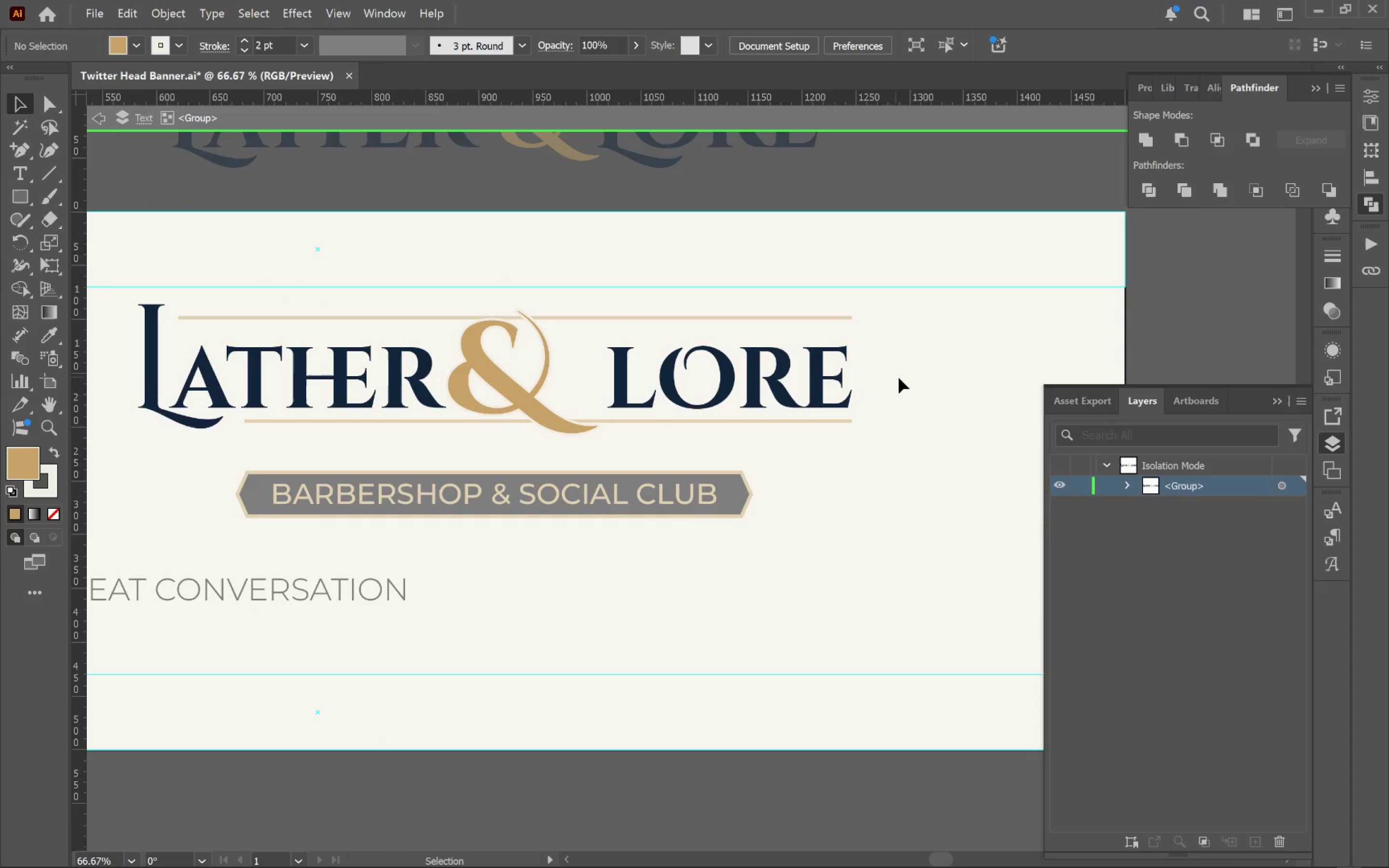 
scroll: coordinate [558, 214], scroll_direction: down, amount: 1.0
 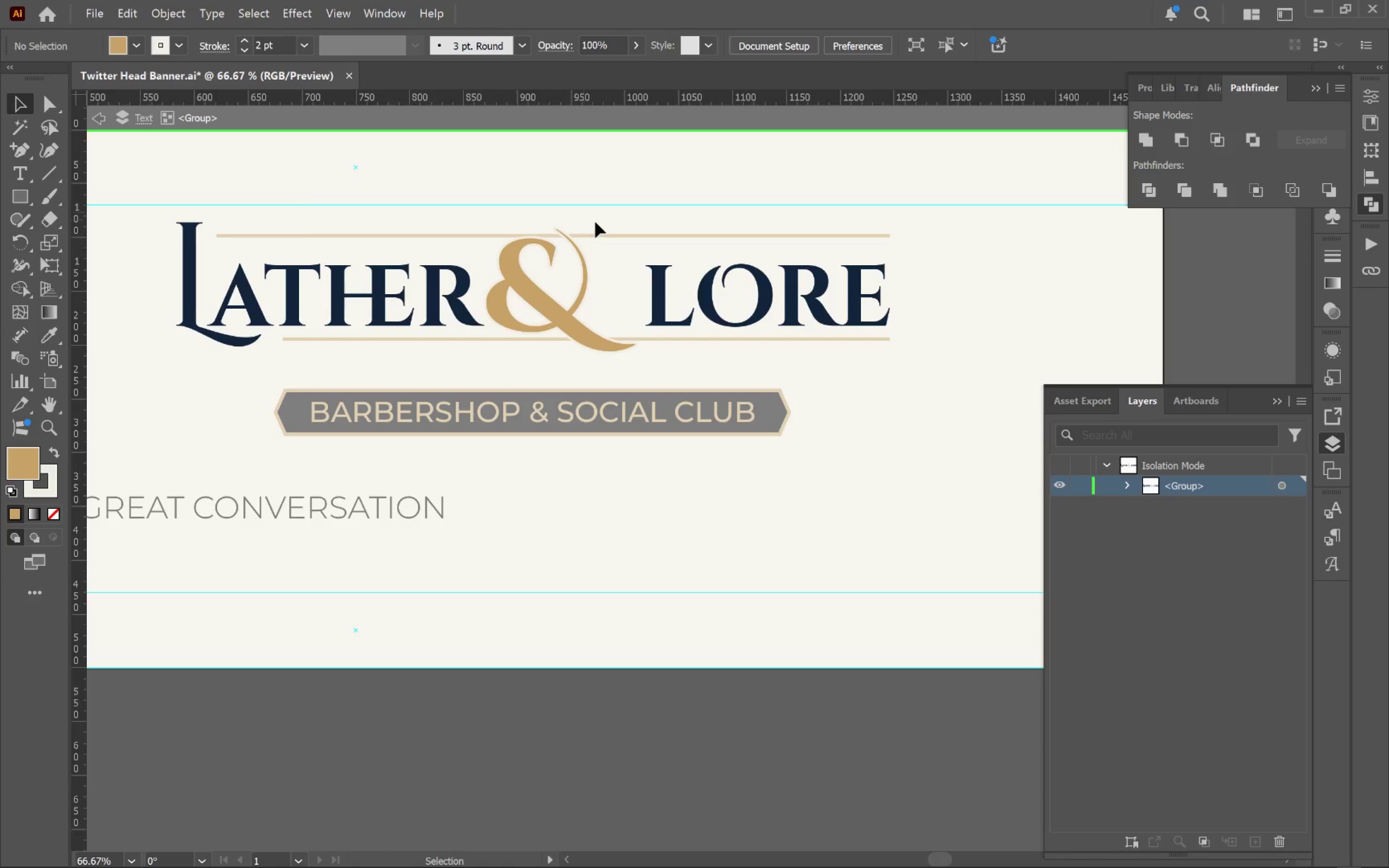 
left_click_drag(start_coordinate=[663, 232], to_coordinate=[625, 314])
 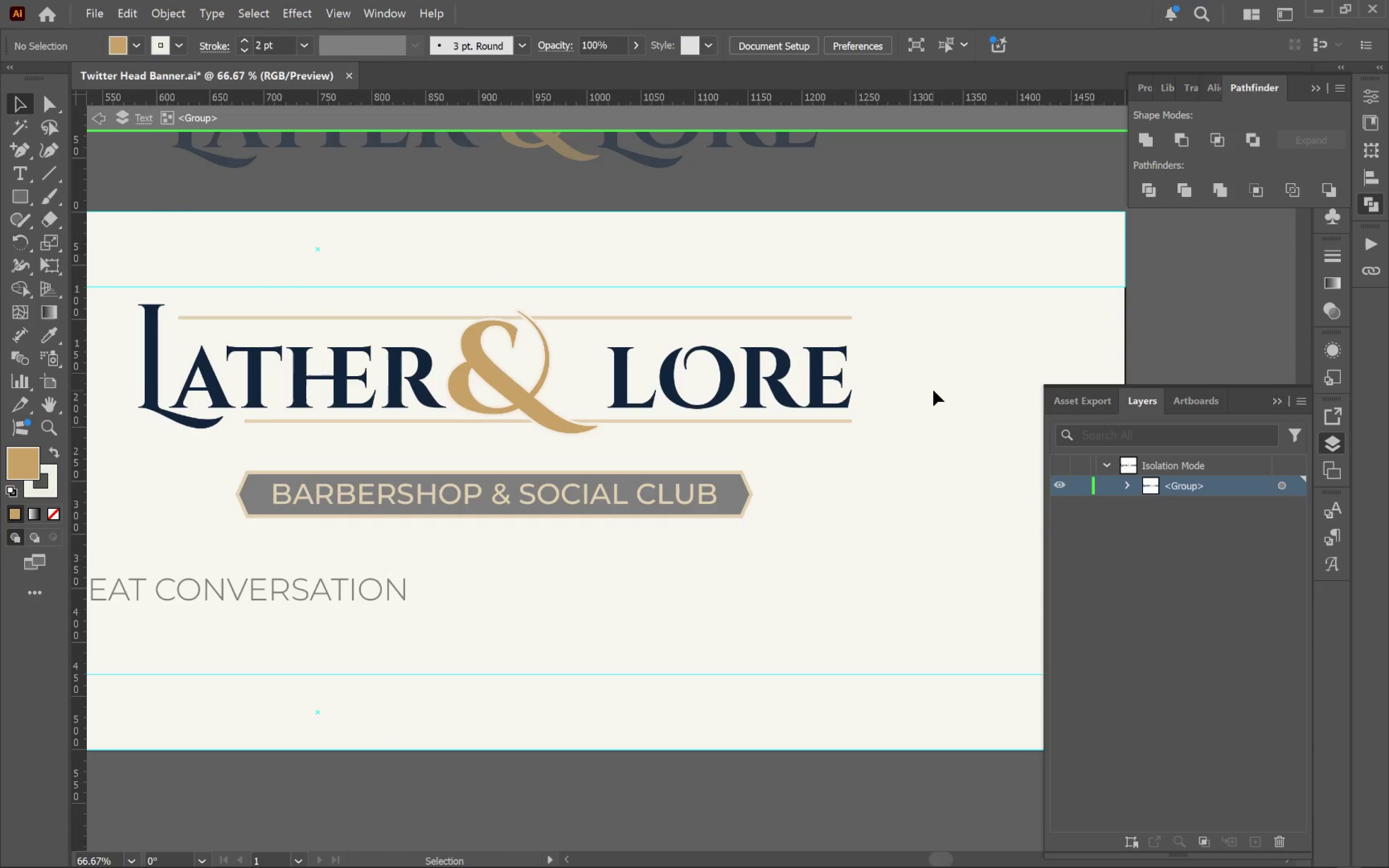 
hold_key(key=Space, duration=0.45)
 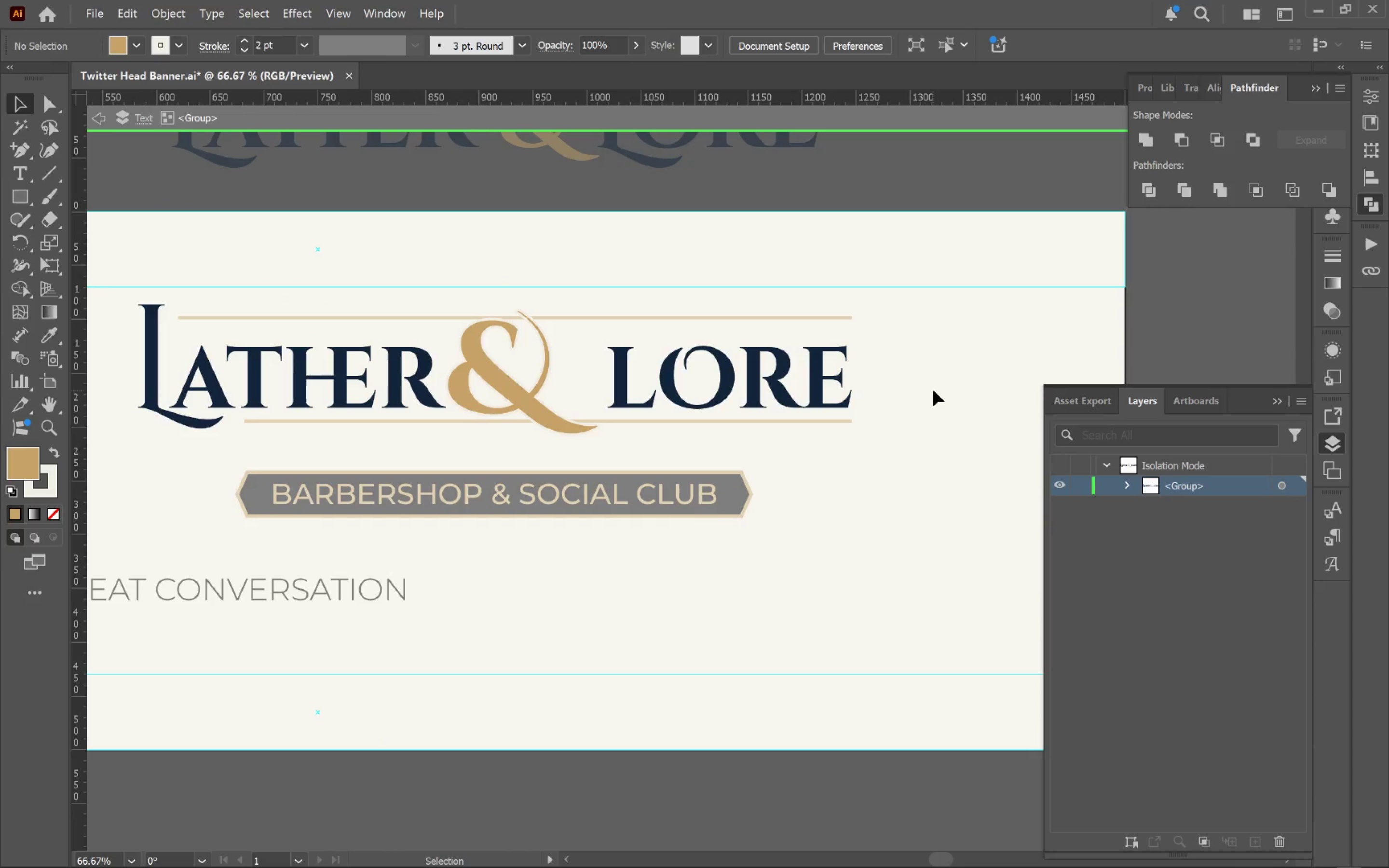 
left_click([933, 390])
 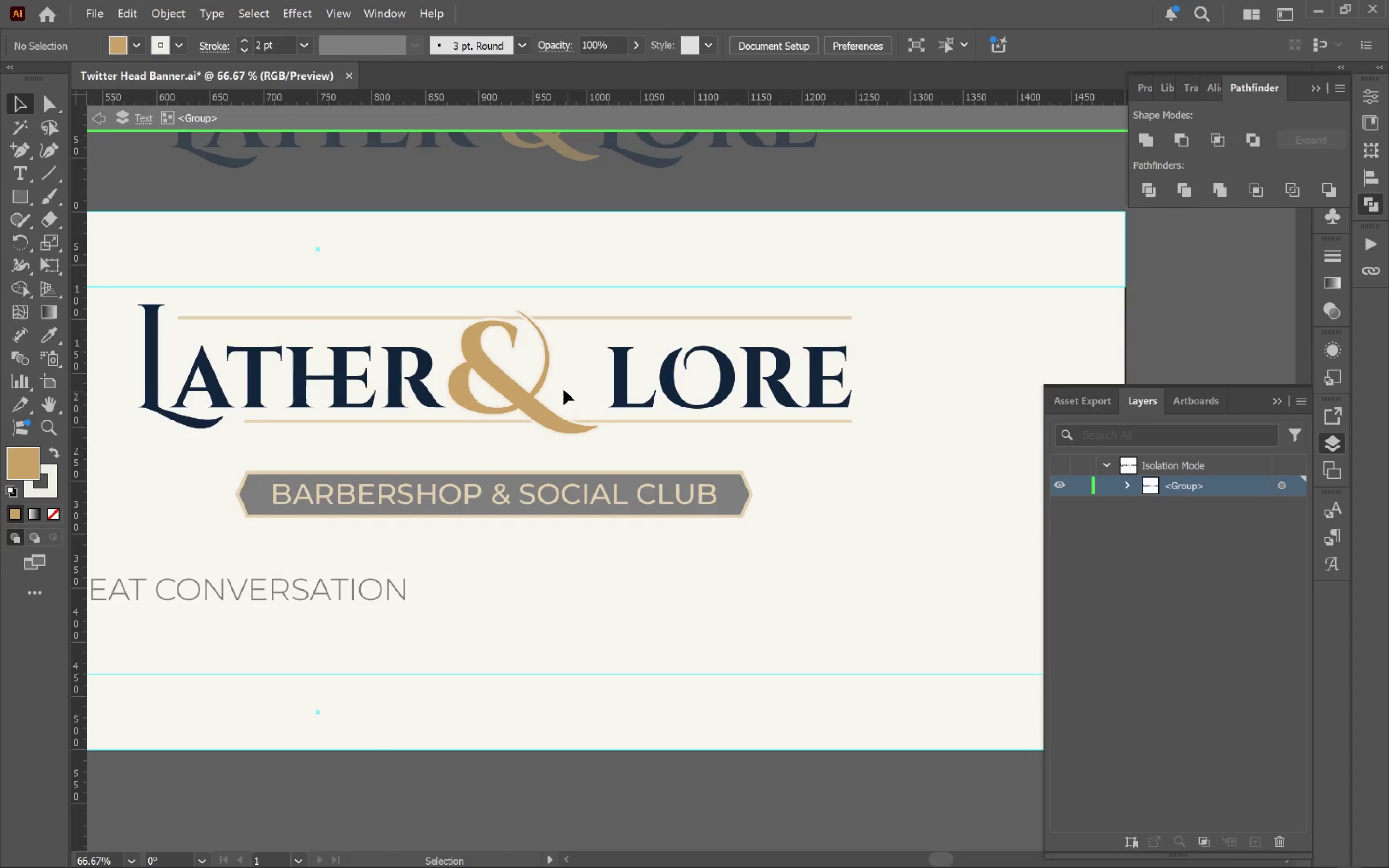 
left_click([508, 385])
 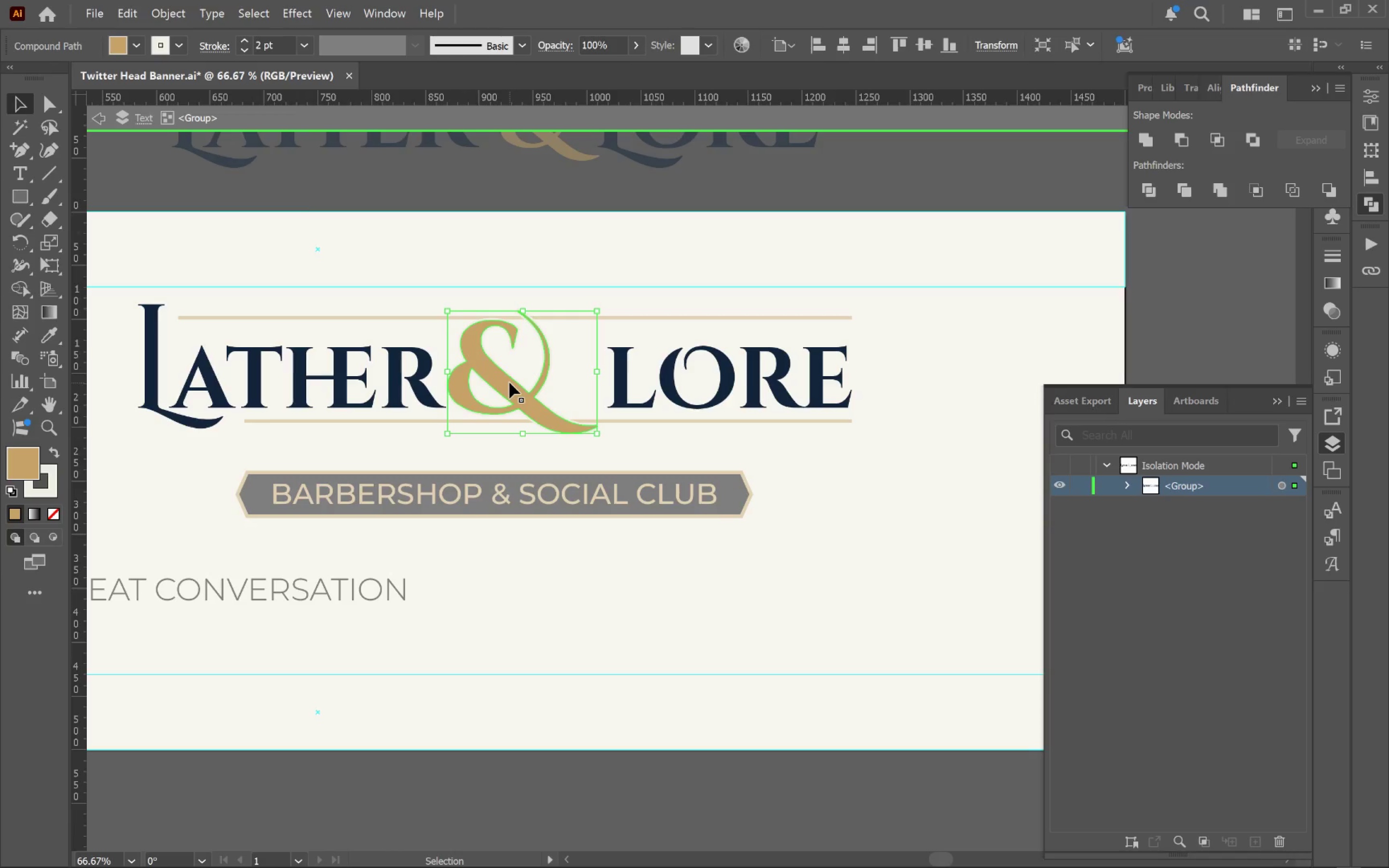 
hold_key(key=AltLeft, duration=0.57)
scroll: coordinate [509, 382], scroll_direction: up, amount: 1.0
 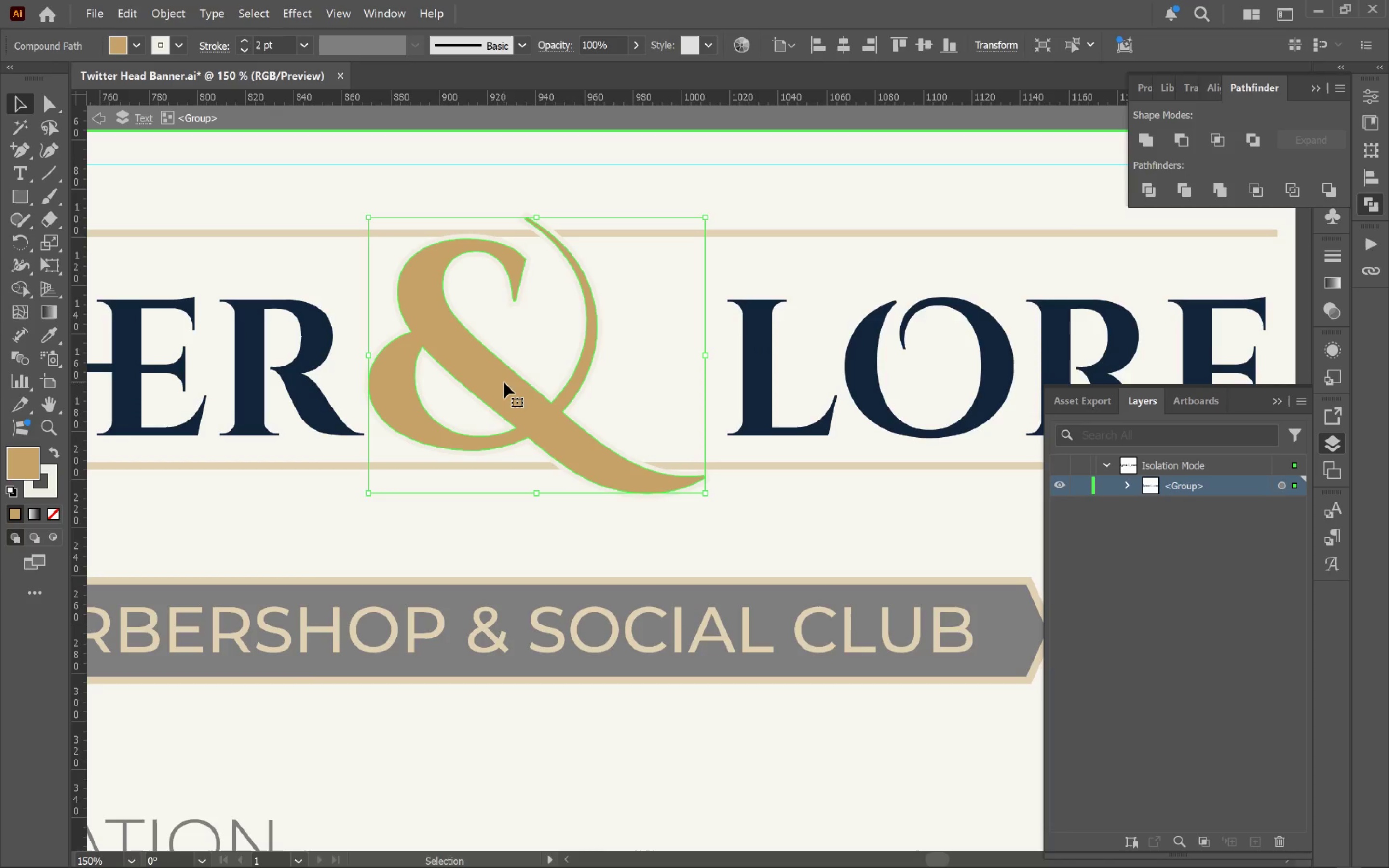 
left_click_drag(start_coordinate=[504, 382], to_coordinate=[525, 383])
 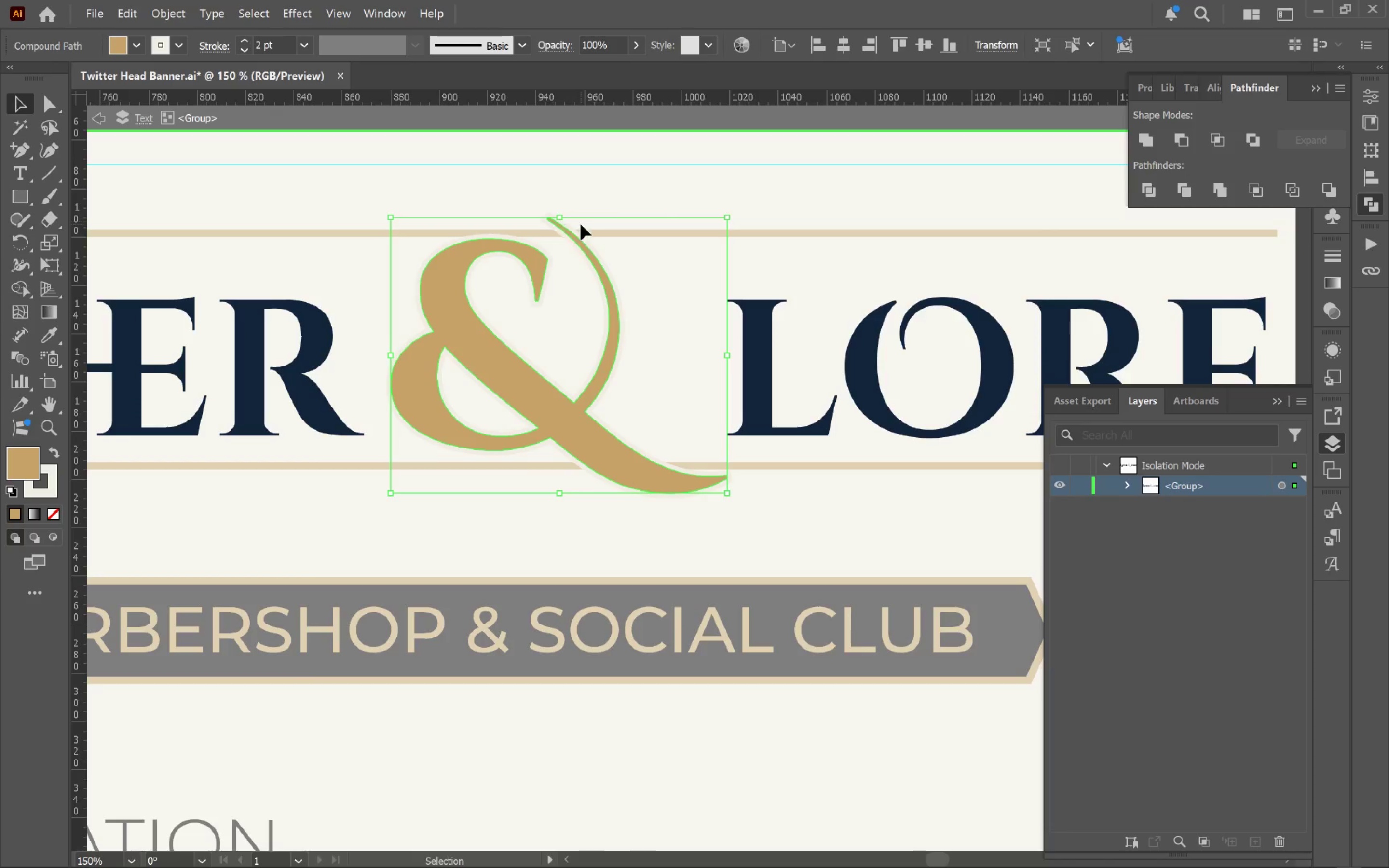 
hold_key(key=ShiftLeft, duration=3.55)
 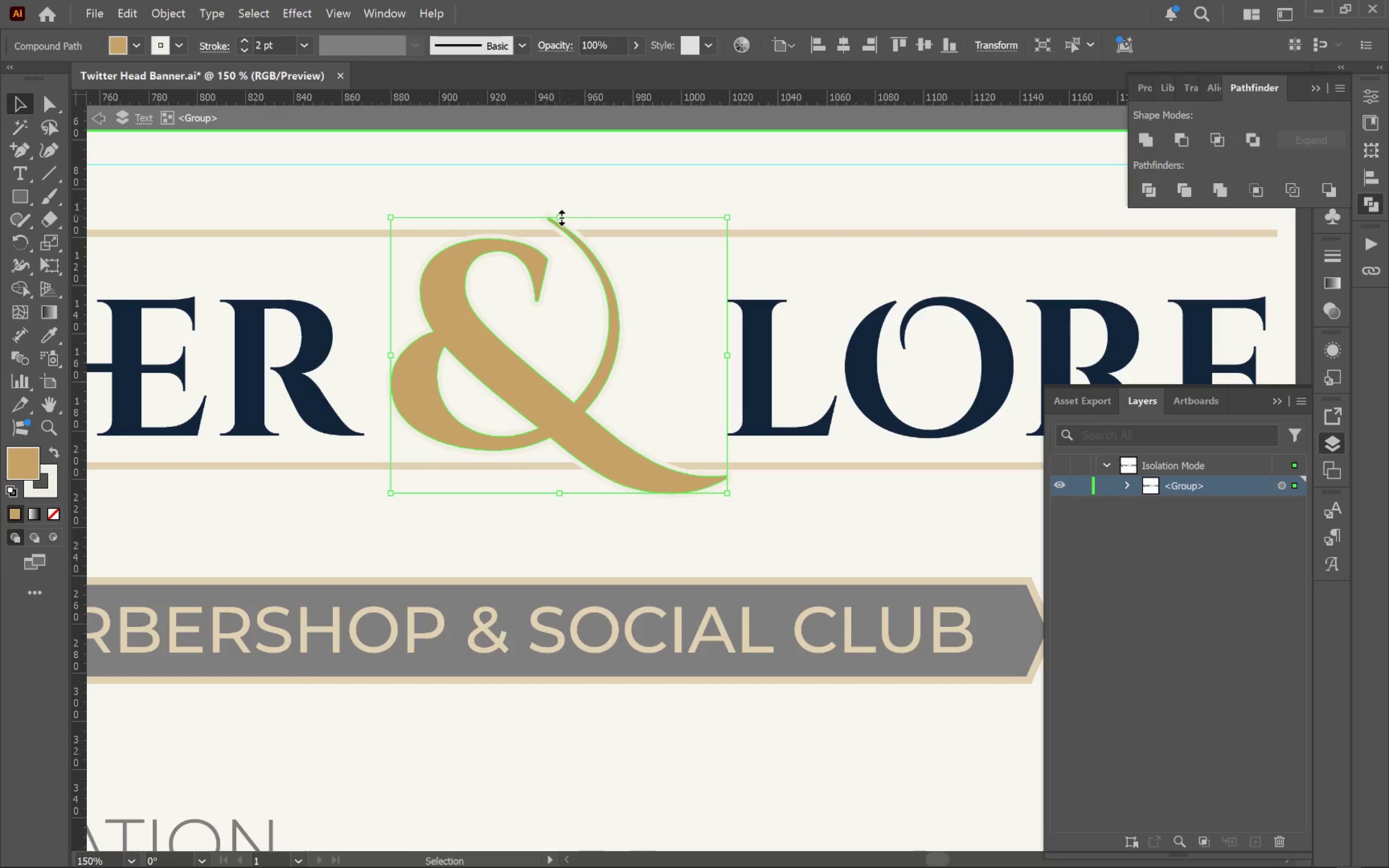 
left_click_drag(start_coordinate=[559, 215], to_coordinate=[567, 199])
 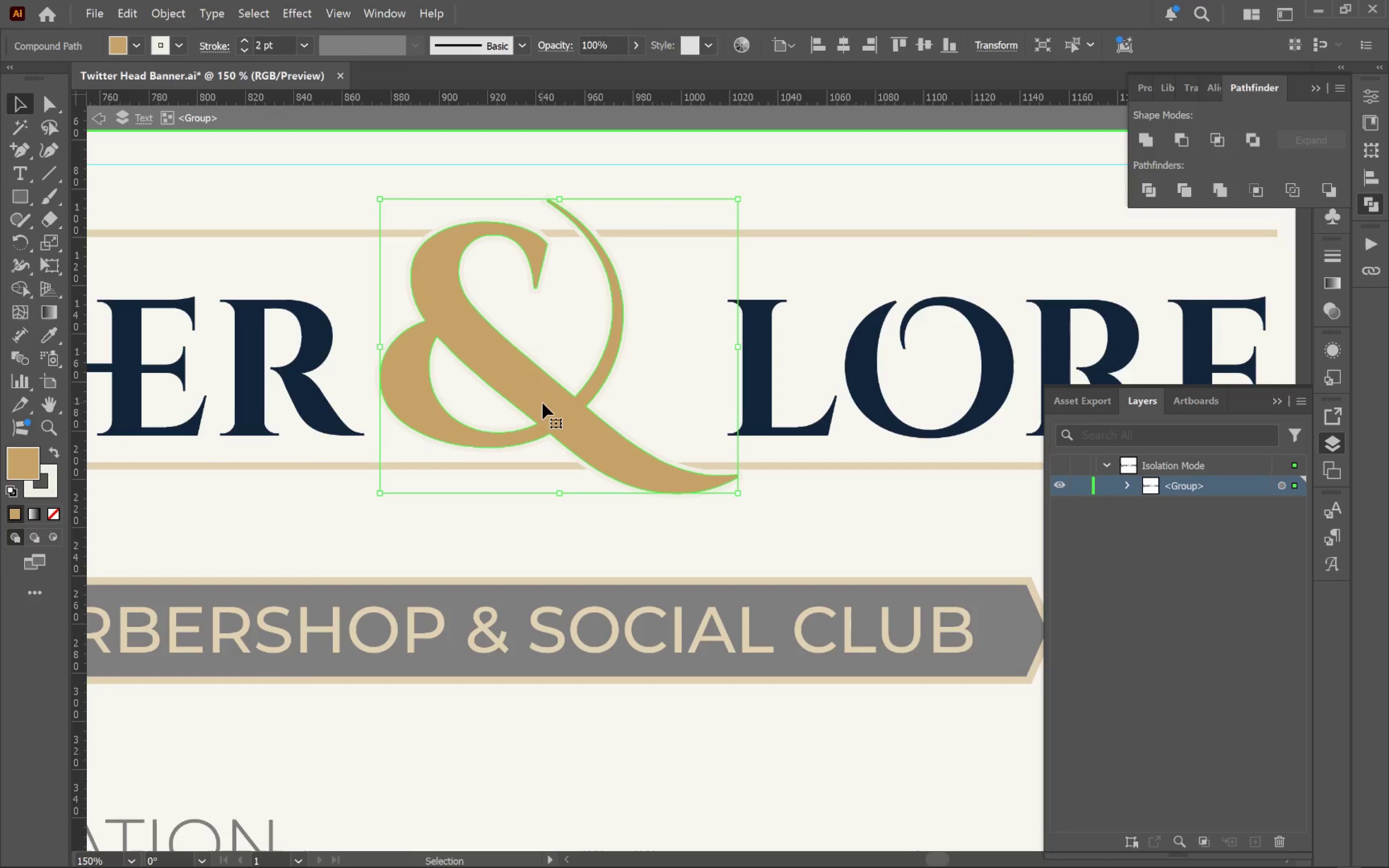 
hold_key(key=ShiftLeft, duration=3.01)
 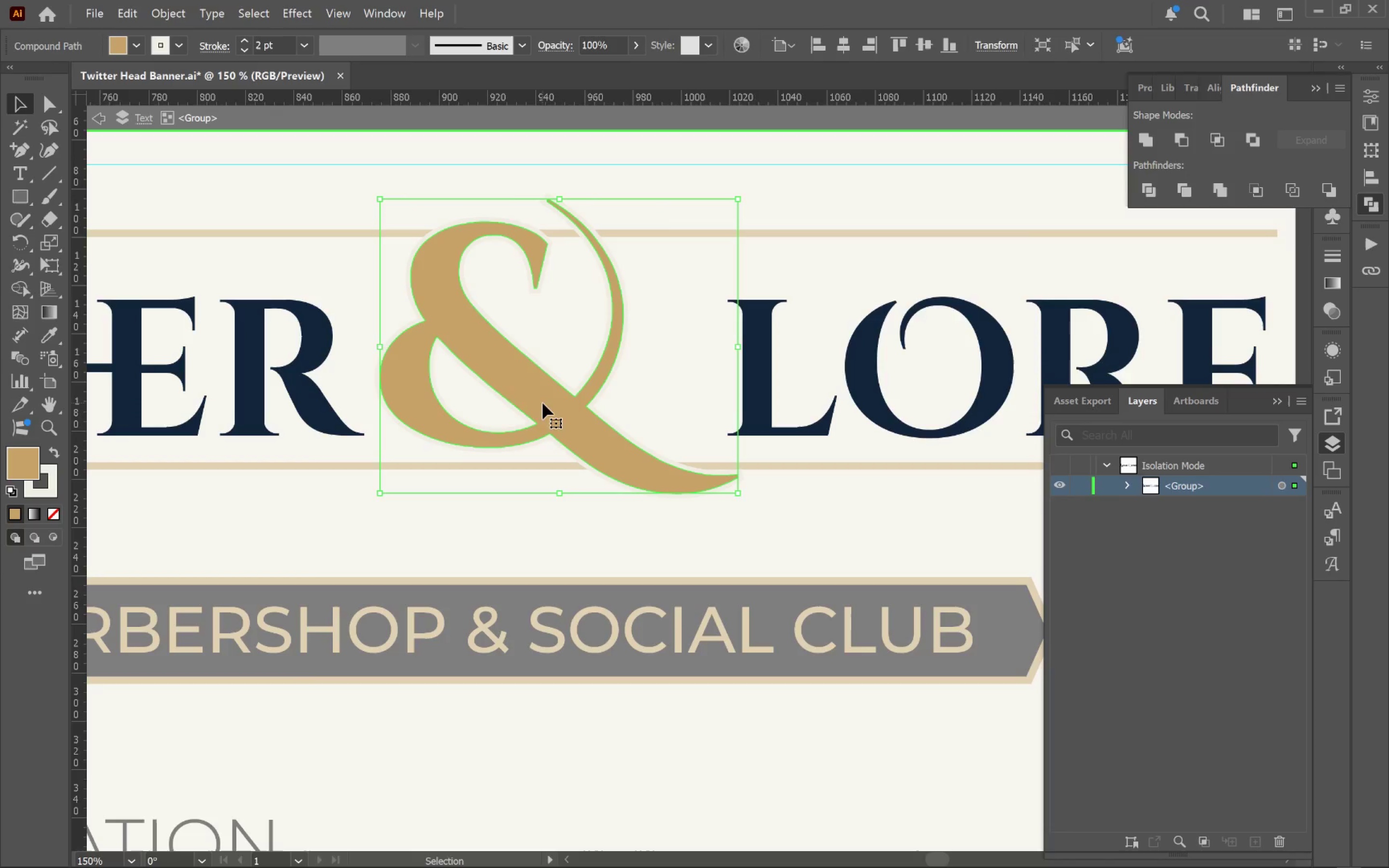 
left_click_drag(start_coordinate=[540, 402], to_coordinate=[569, 403])
 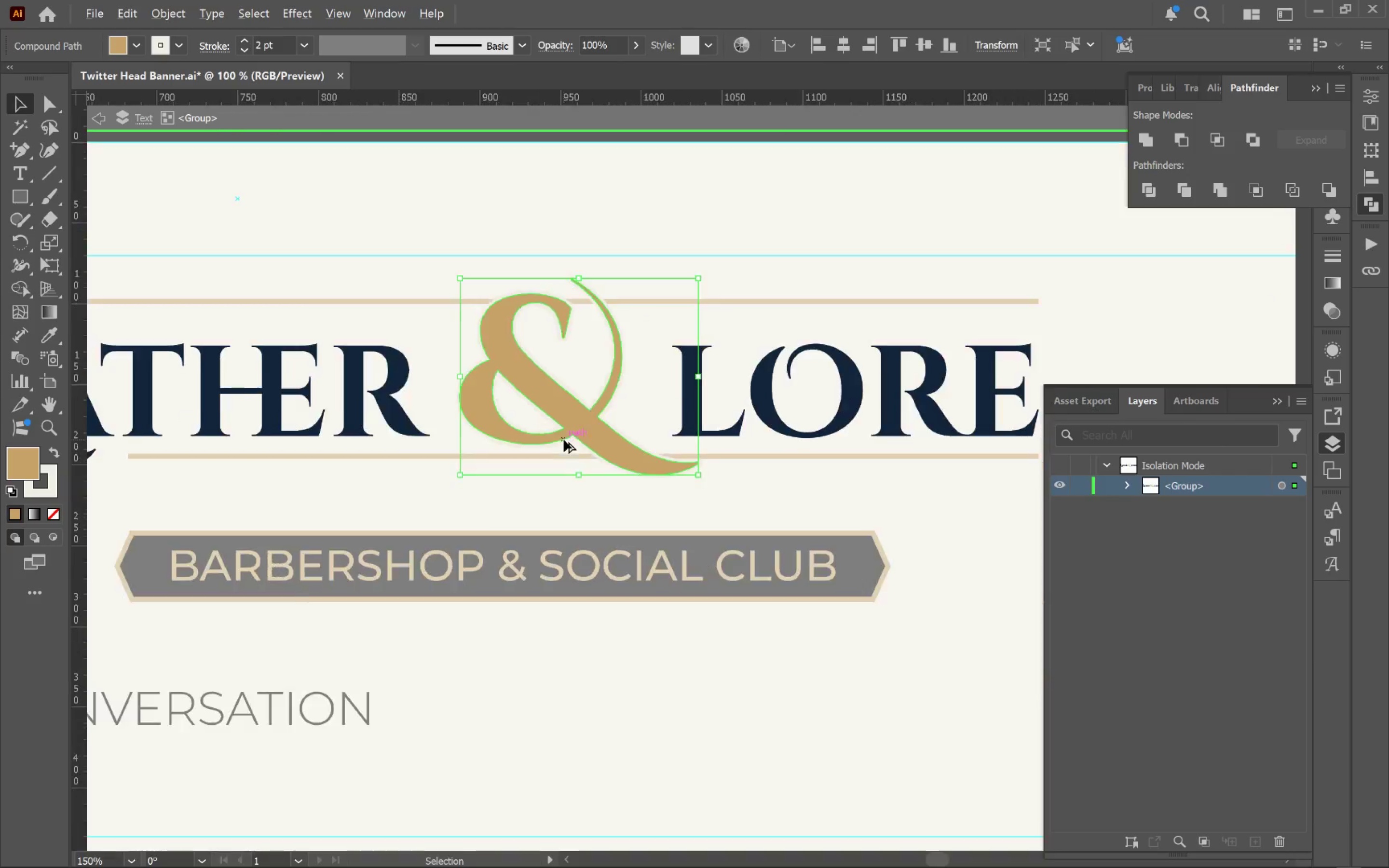 
hold_key(key=ShiftLeft, duration=1.73)
 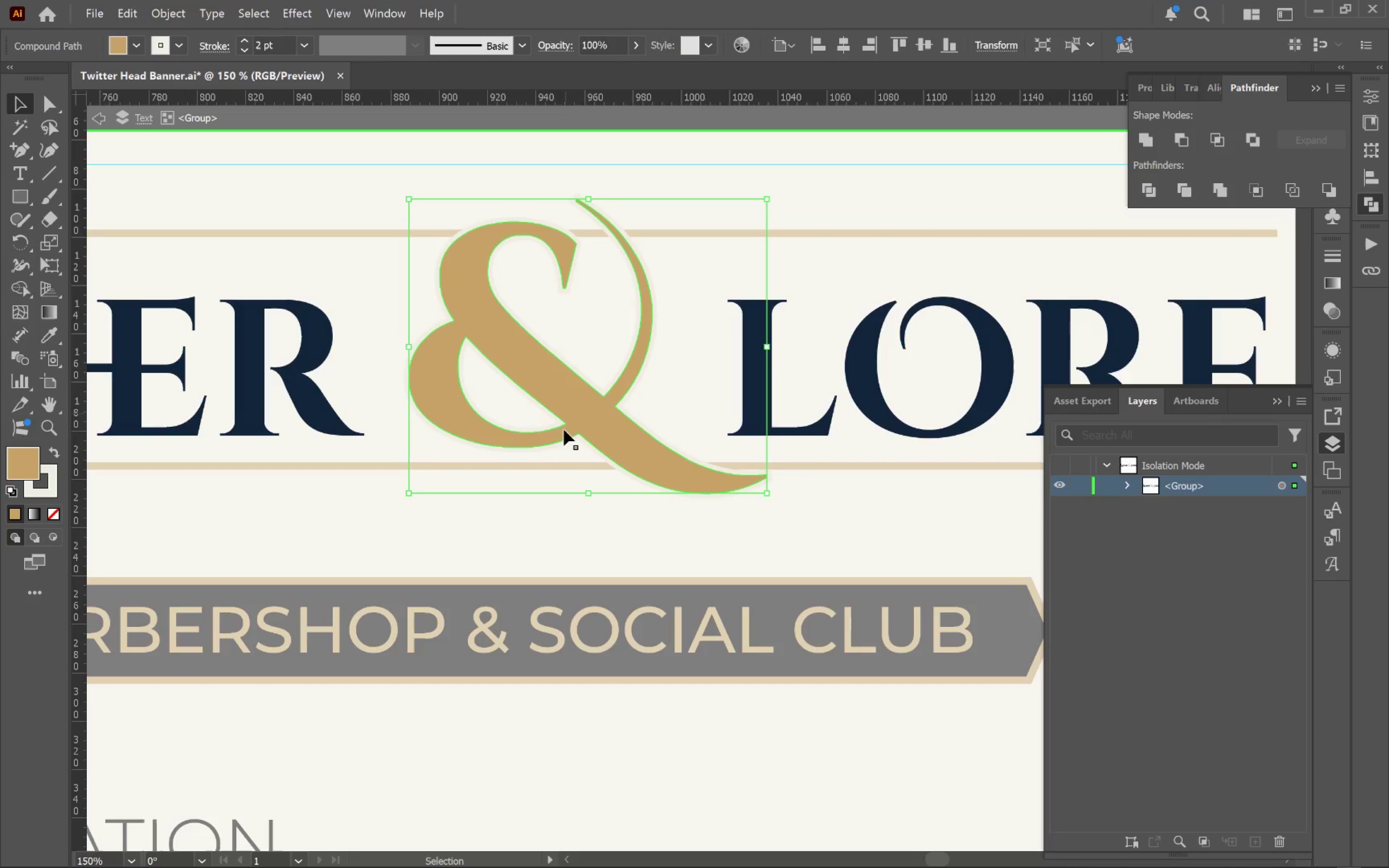 
hold_key(key=AltLeft, duration=0.63)
 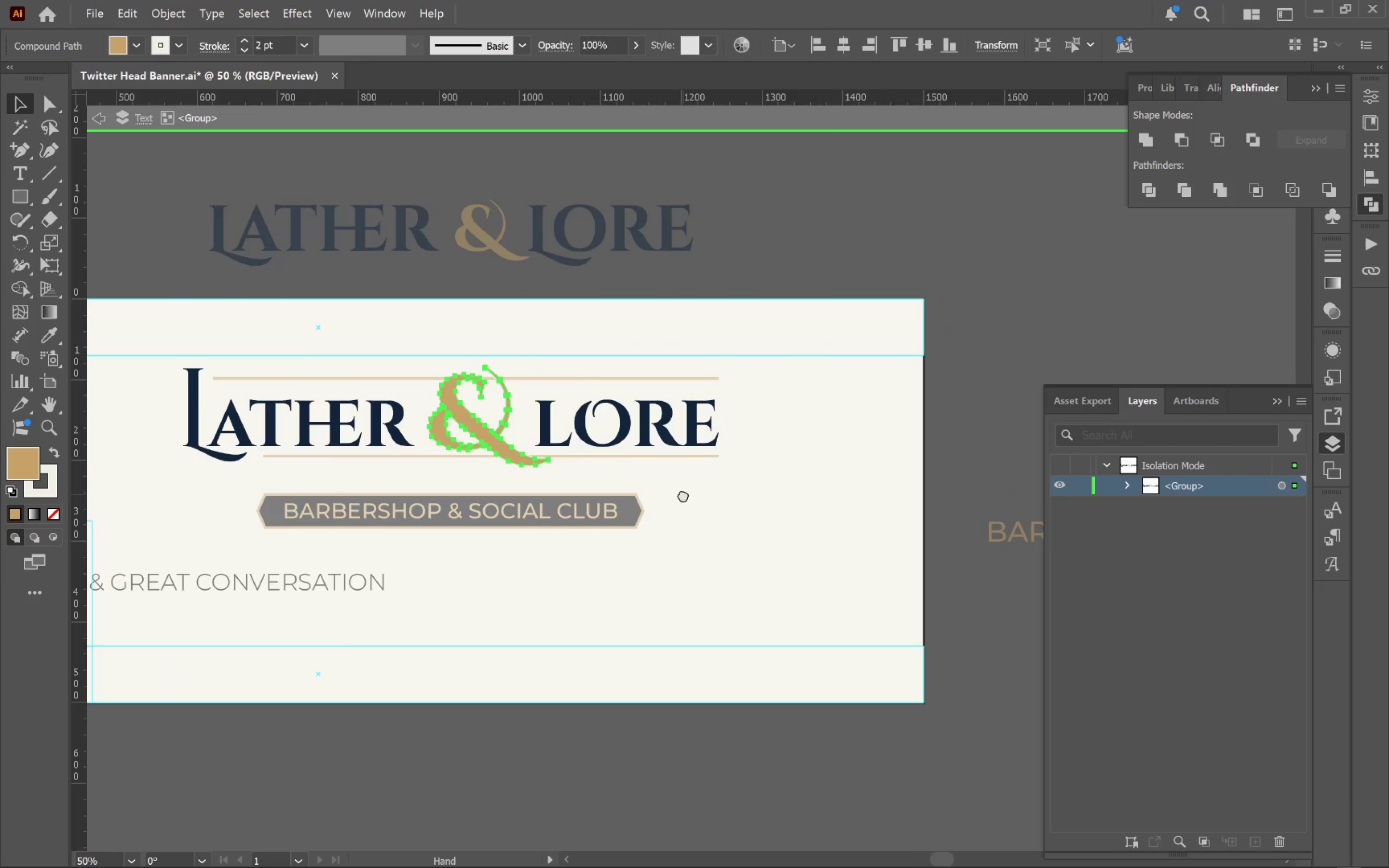 
hold_key(key=Space, duration=0.48)
 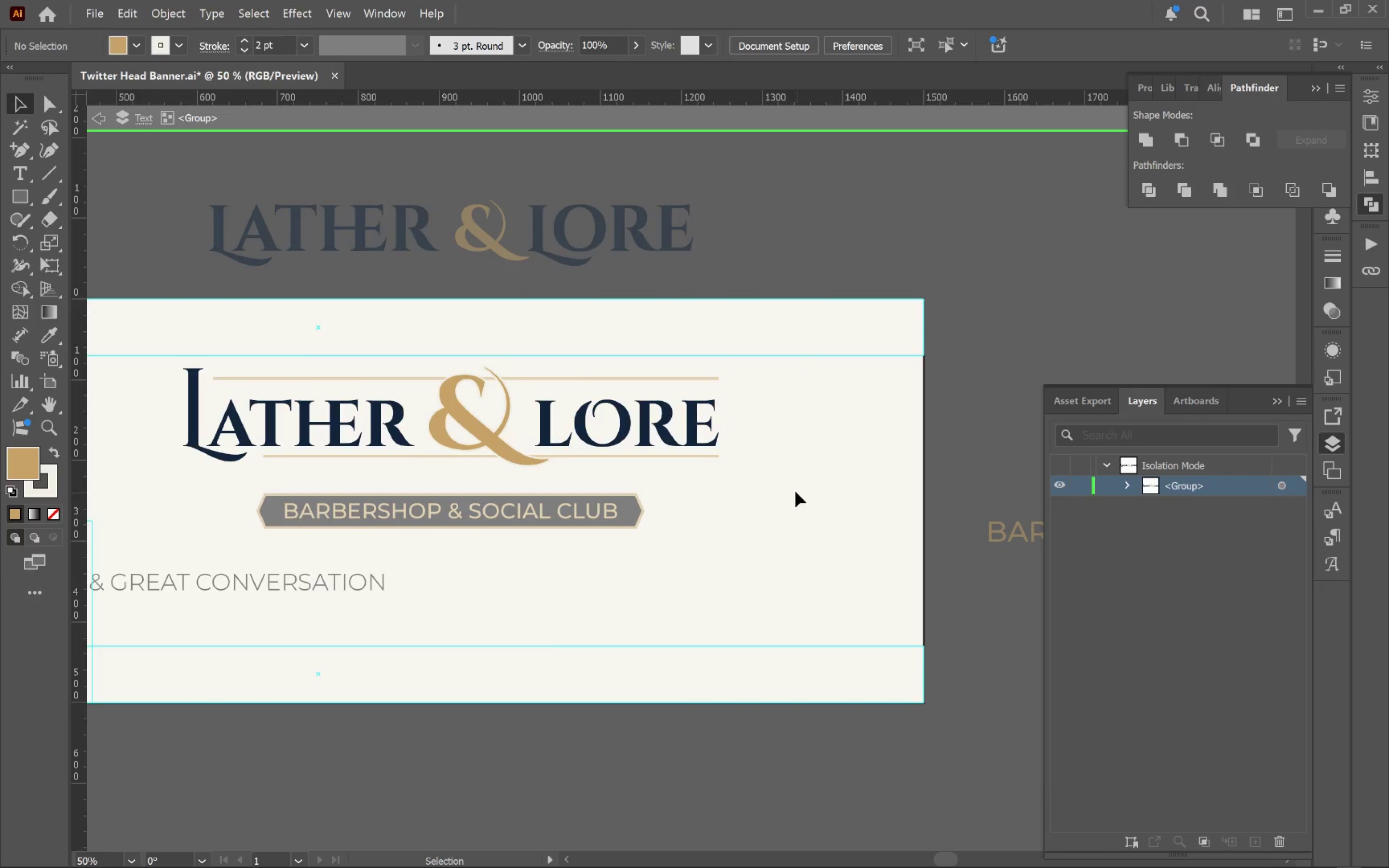 
left_click_drag(start_coordinate=[765, 488], to_coordinate=[683, 494])
 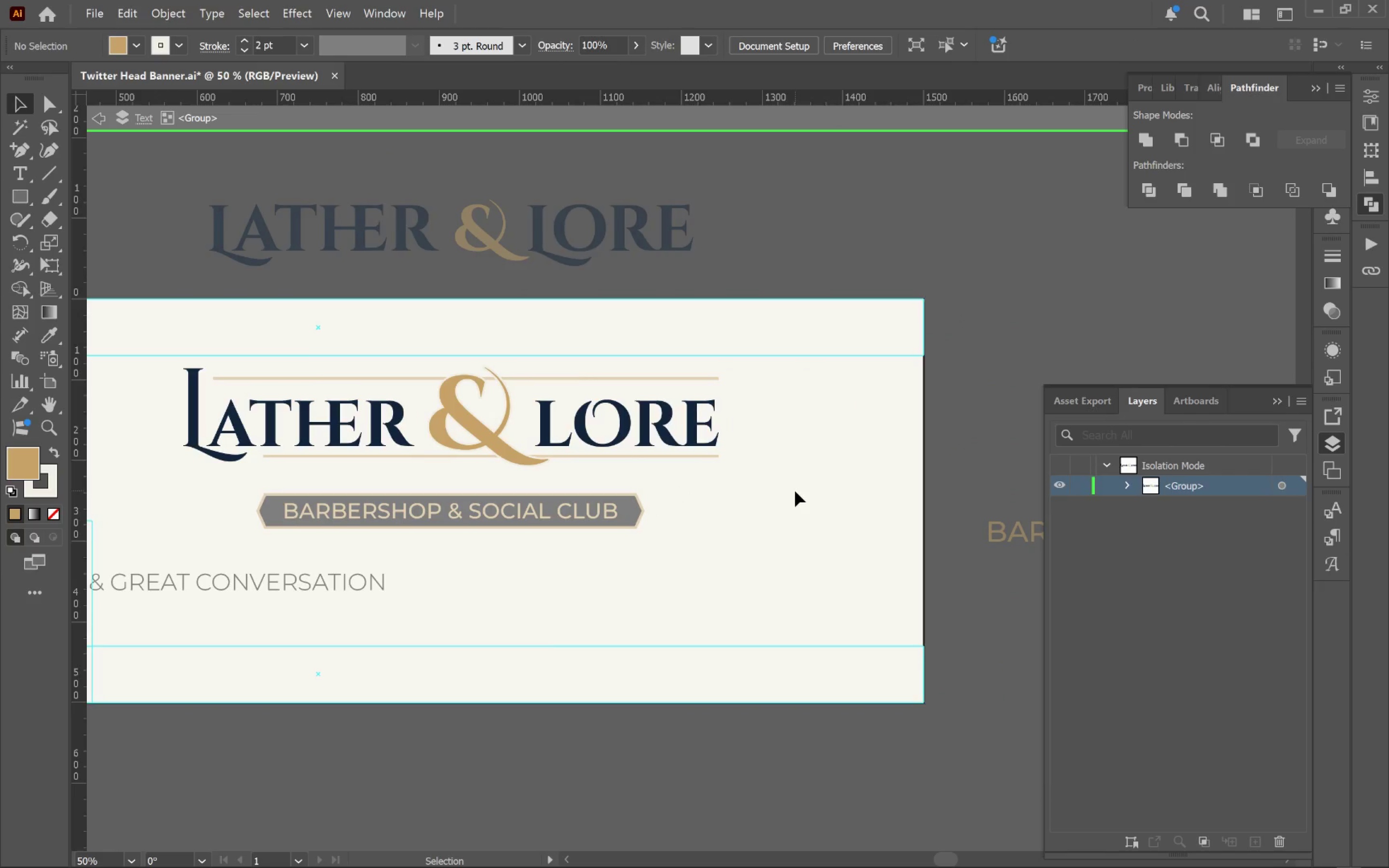 
scroll: coordinate [564, 440], scroll_direction: down, amount: 2.0
 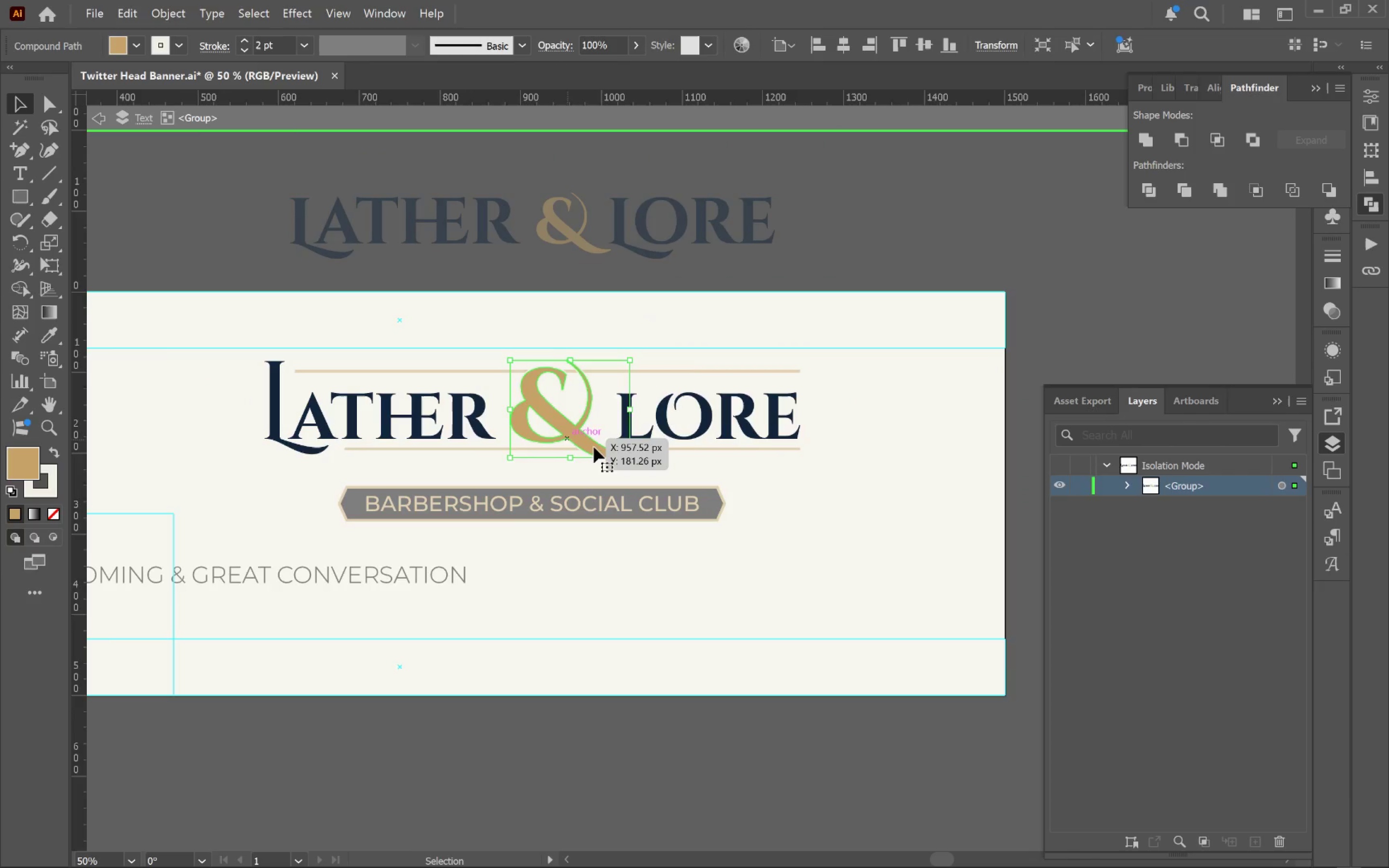 
hold_key(key=Space, duration=1.34)
 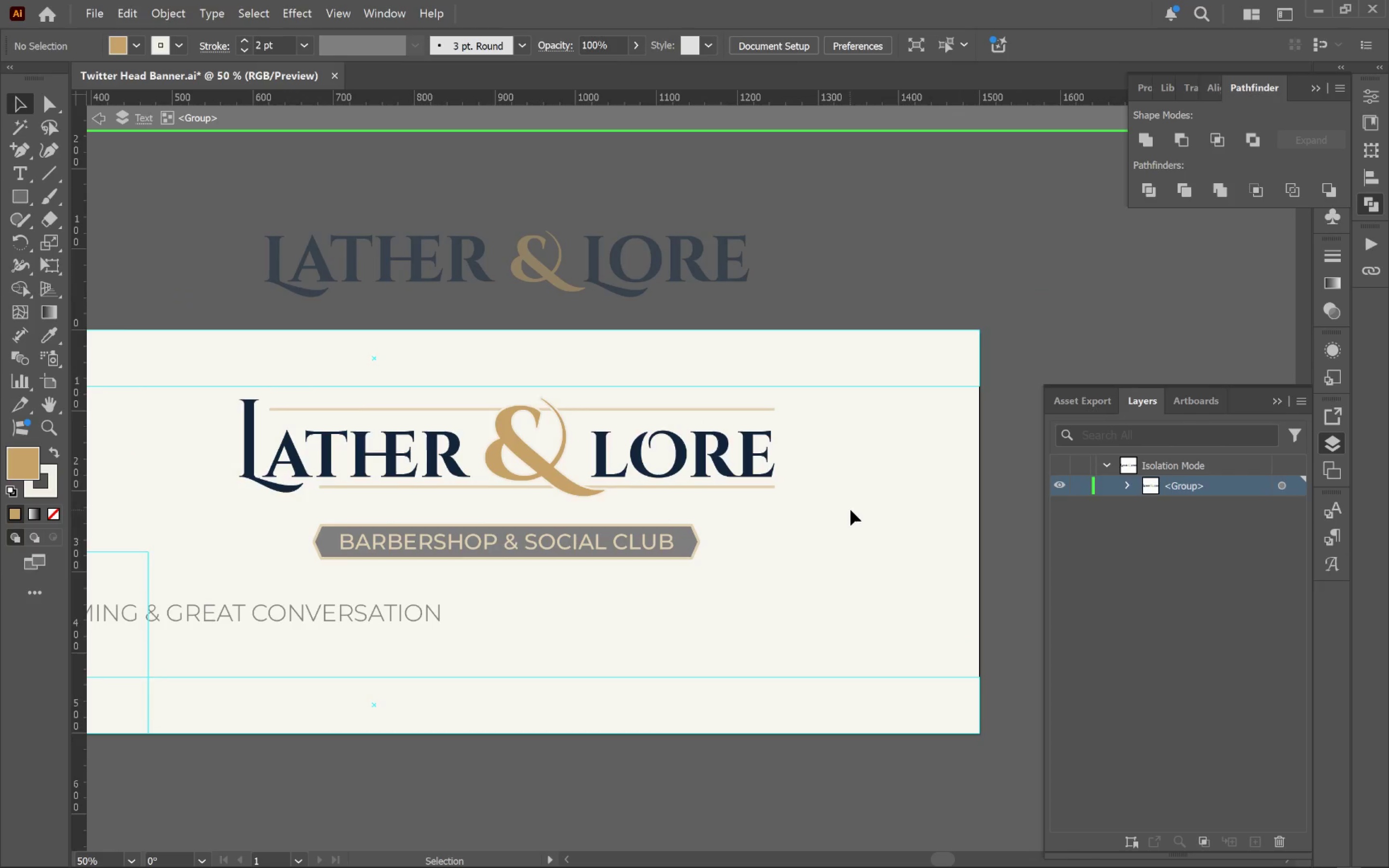 
left_click_drag(start_coordinate=[796, 490], to_coordinate=[852, 521])
 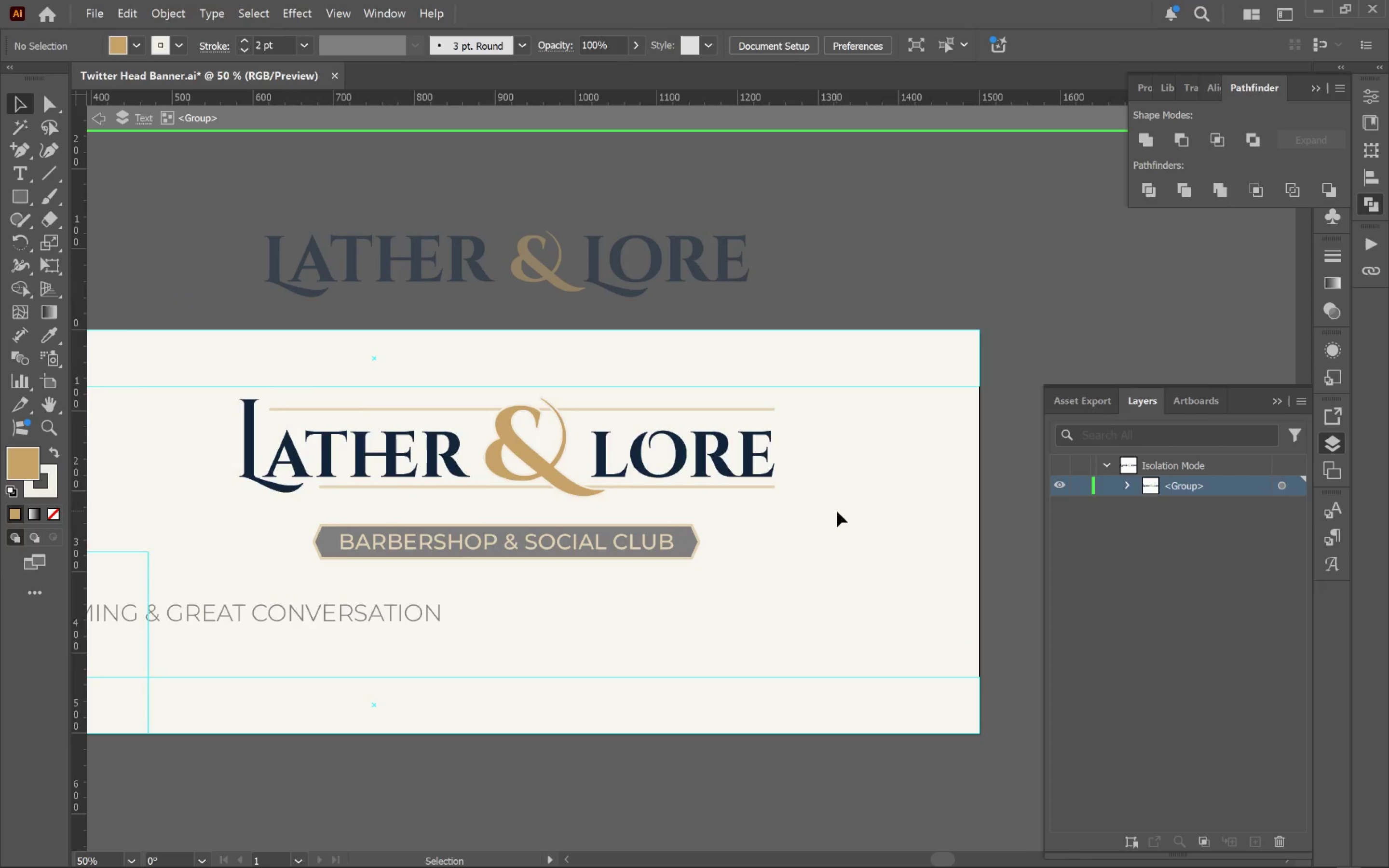 
left_click([837, 510])
 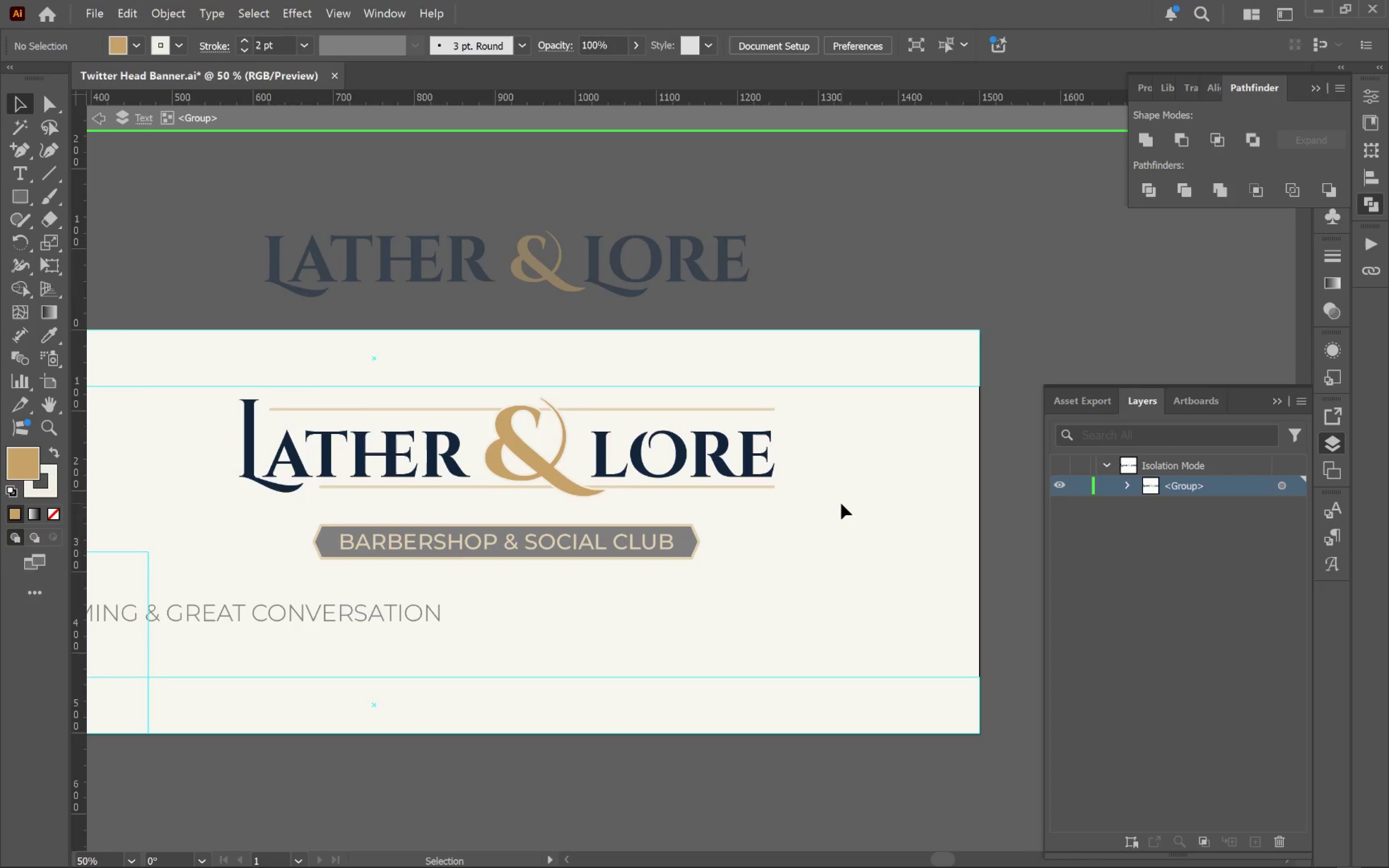 
double_click([841, 503])
 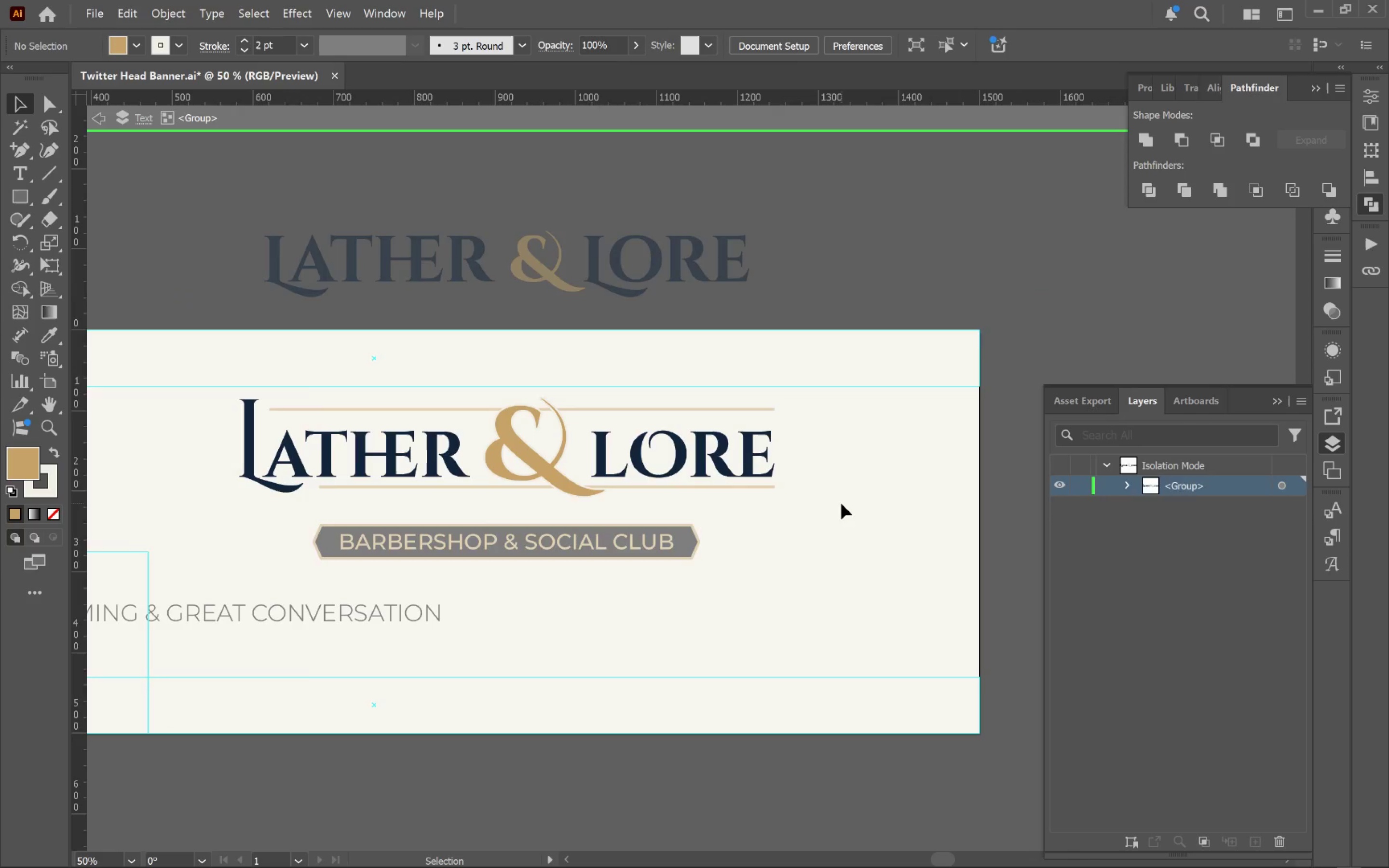 
triple_click([841, 503])
 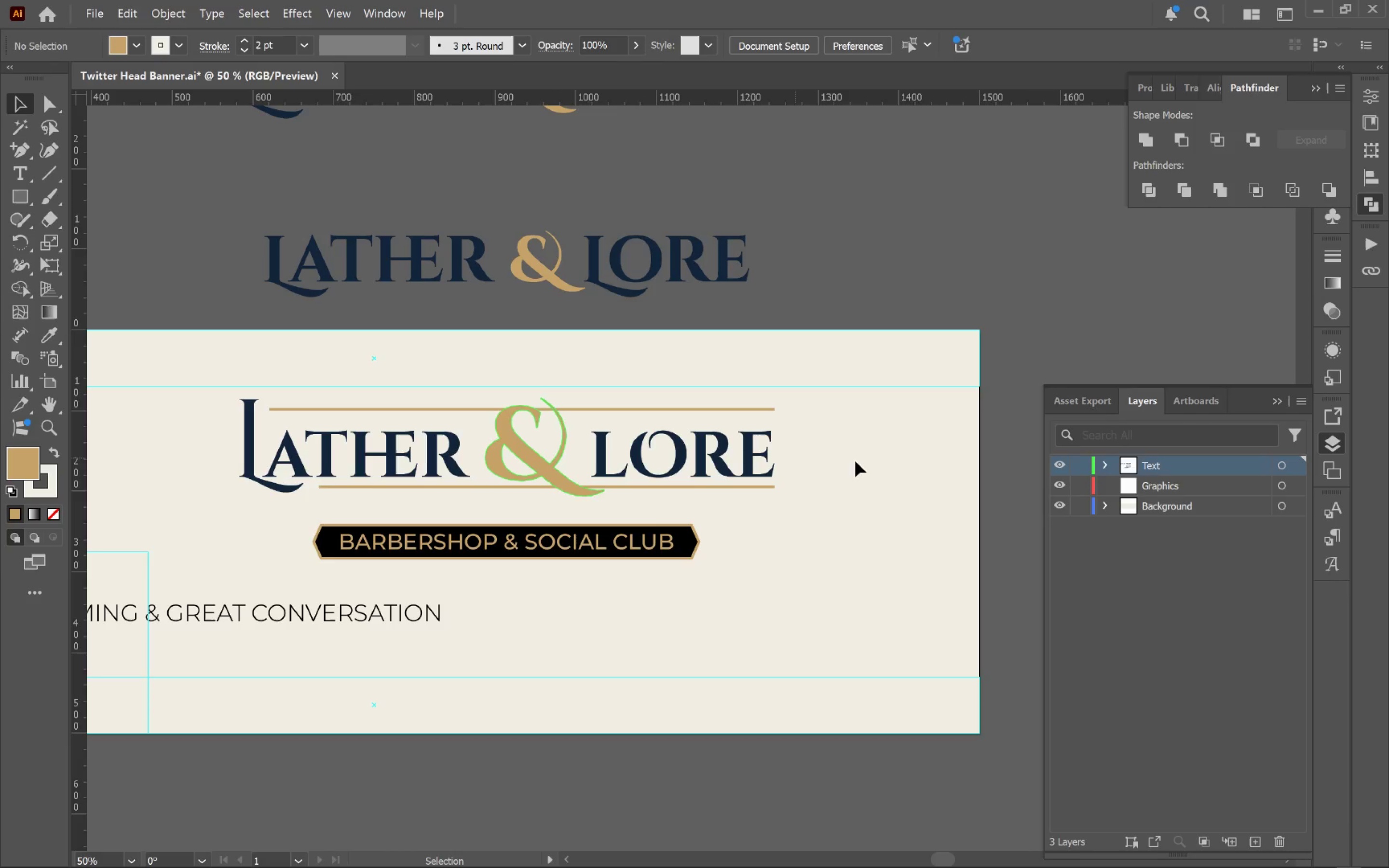 
hold_key(key=AltLeft, duration=1.0)
scroll: coordinate [937, 456], scroll_direction: up, amount: 2.0
 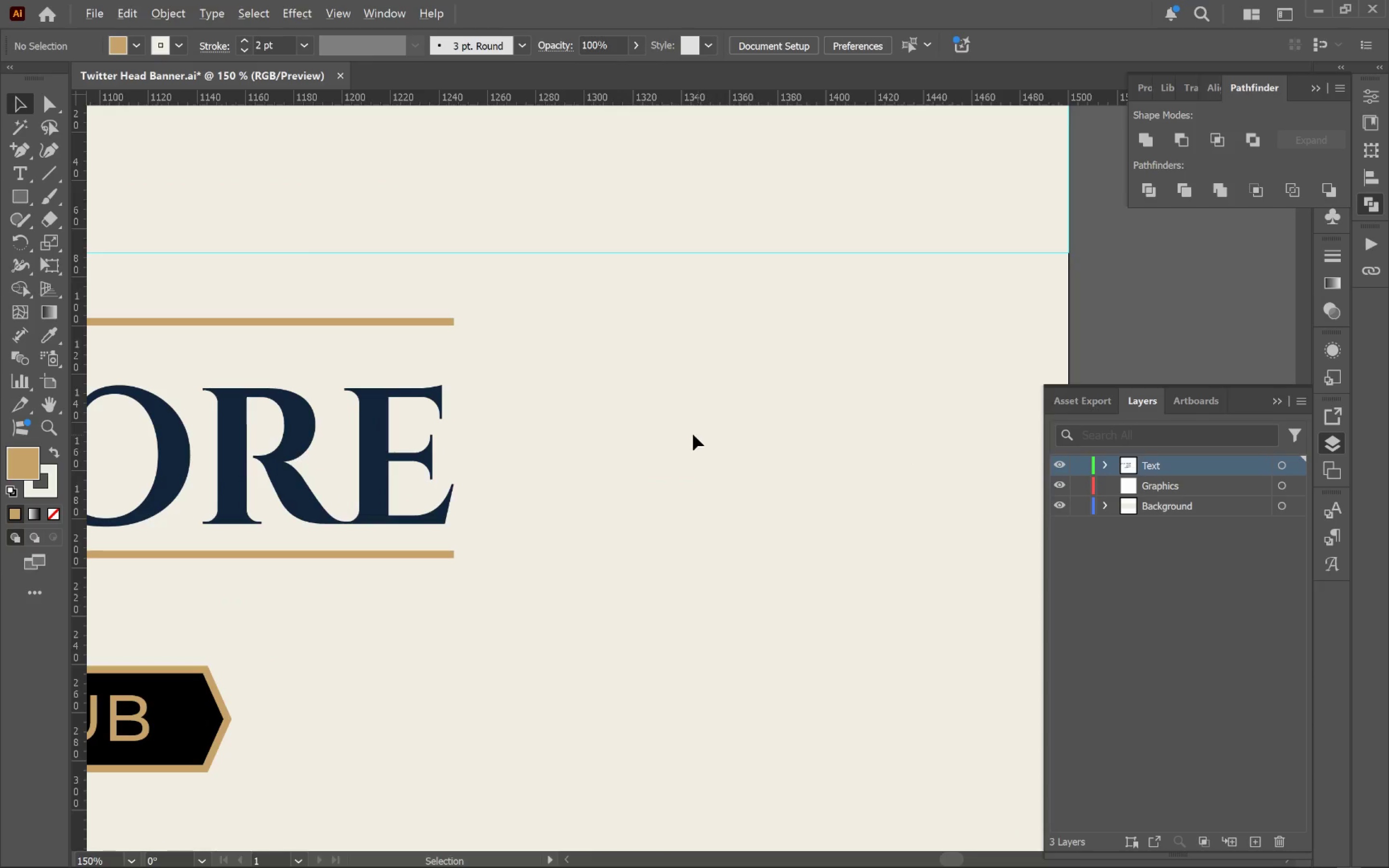 
hold_key(key=Space, duration=0.91)
 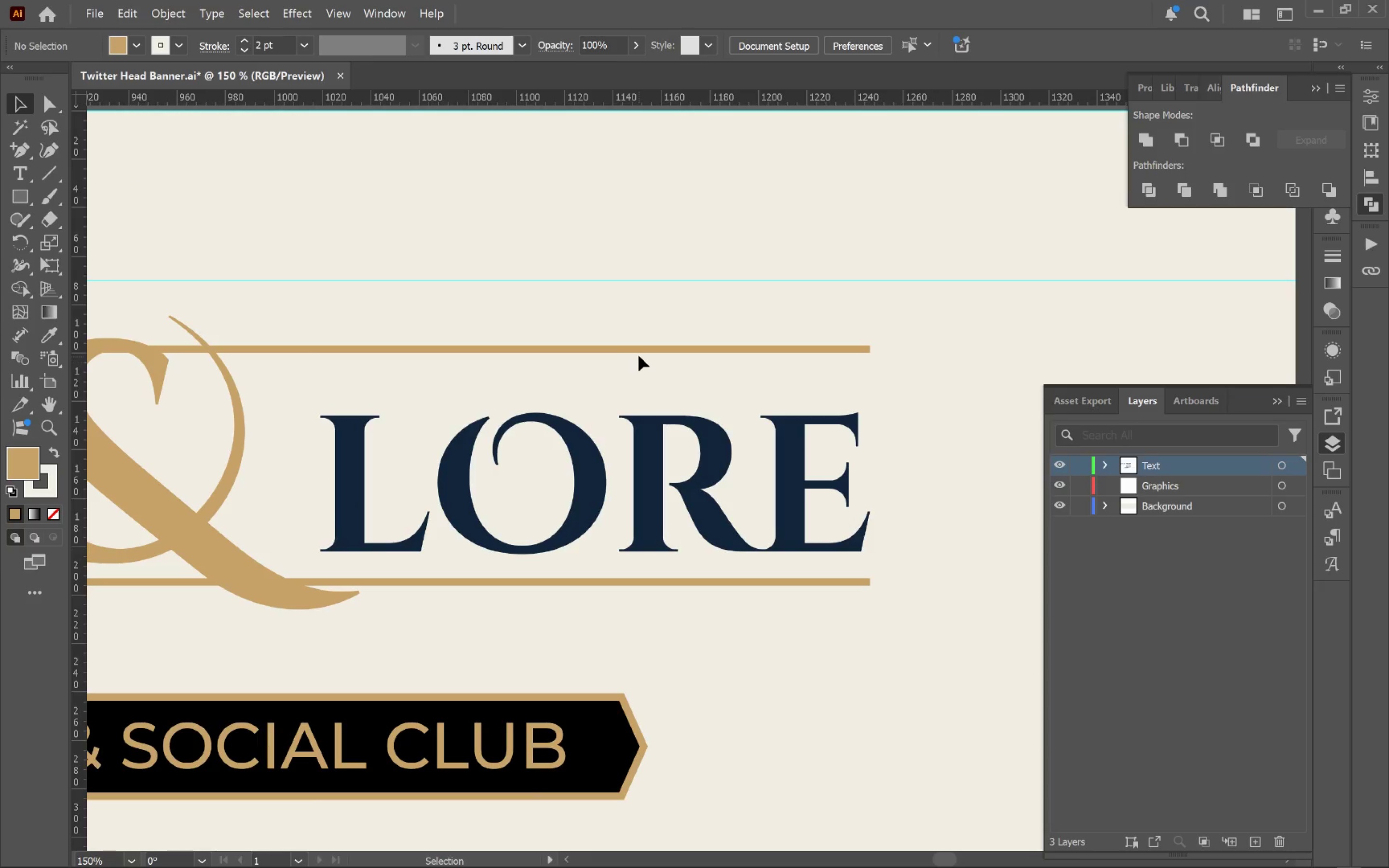 
left_click_drag(start_coordinate=[516, 418], to_coordinate=[932, 445])
 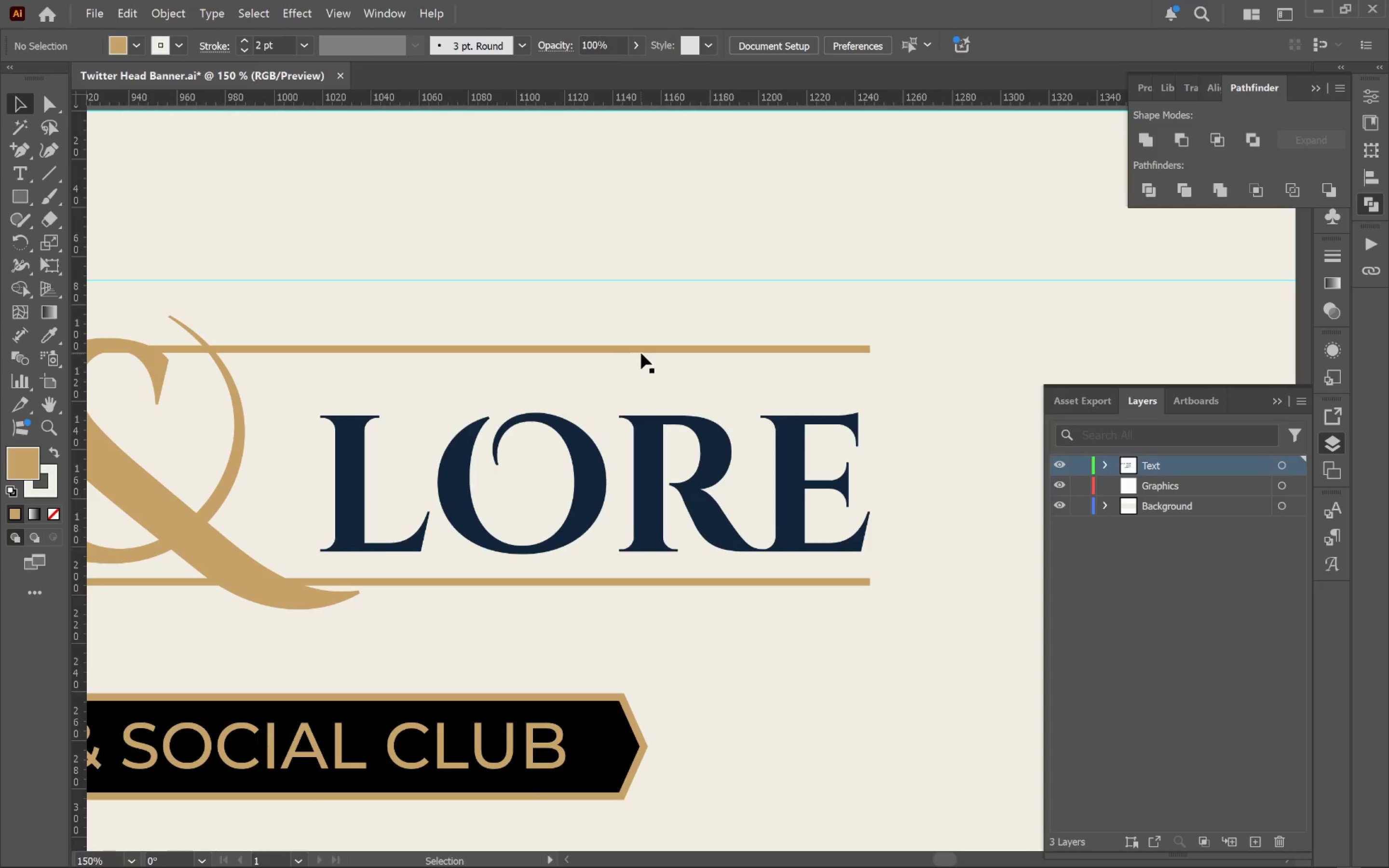 
left_click([643, 349])
 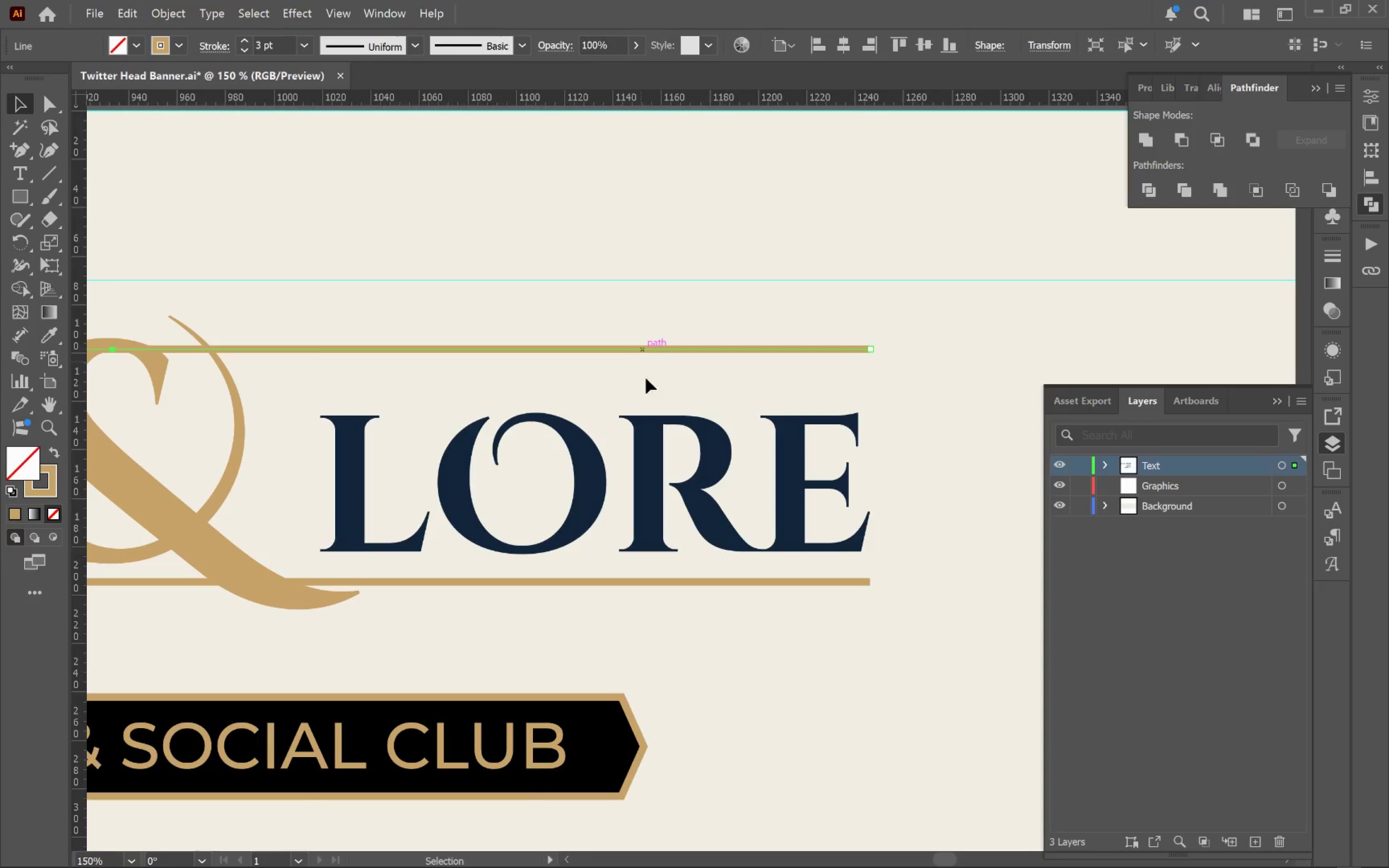 
hold_key(key=ShiftLeft, duration=0.83)
left_click([781, 582])
 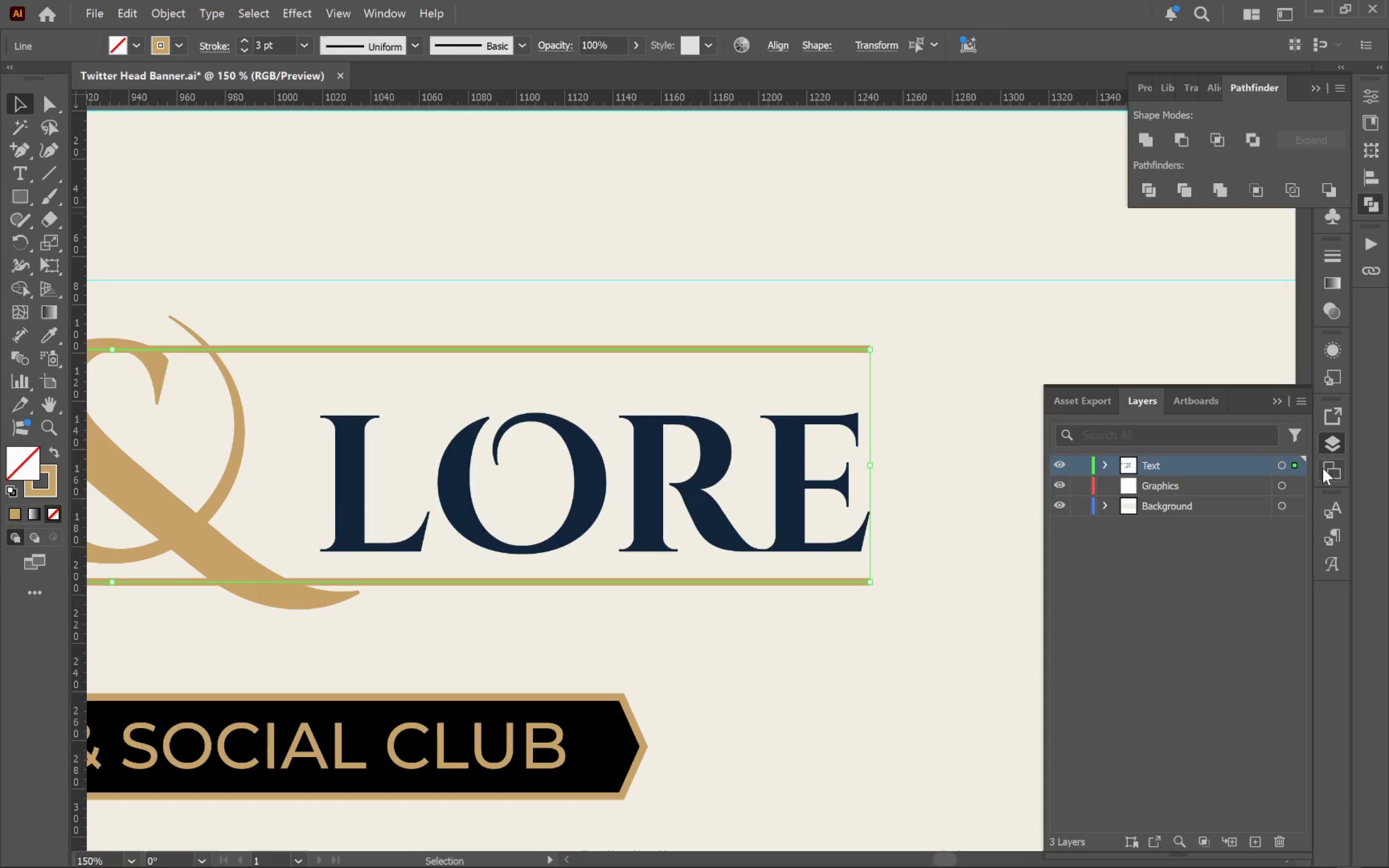 
left_click_drag(start_coordinate=[1293, 465], to_coordinate=[1297, 486])
 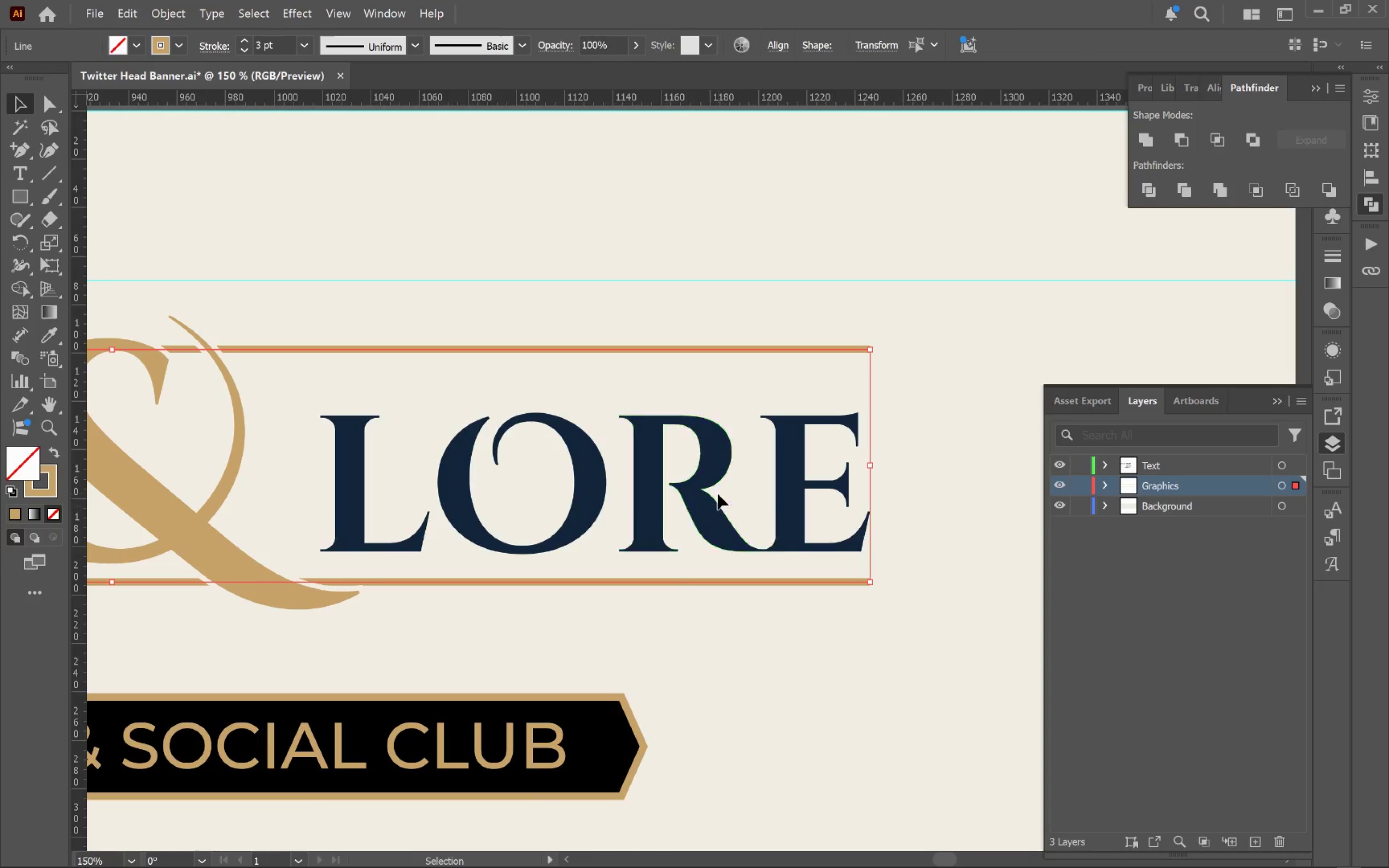 
left_click([718, 493])
 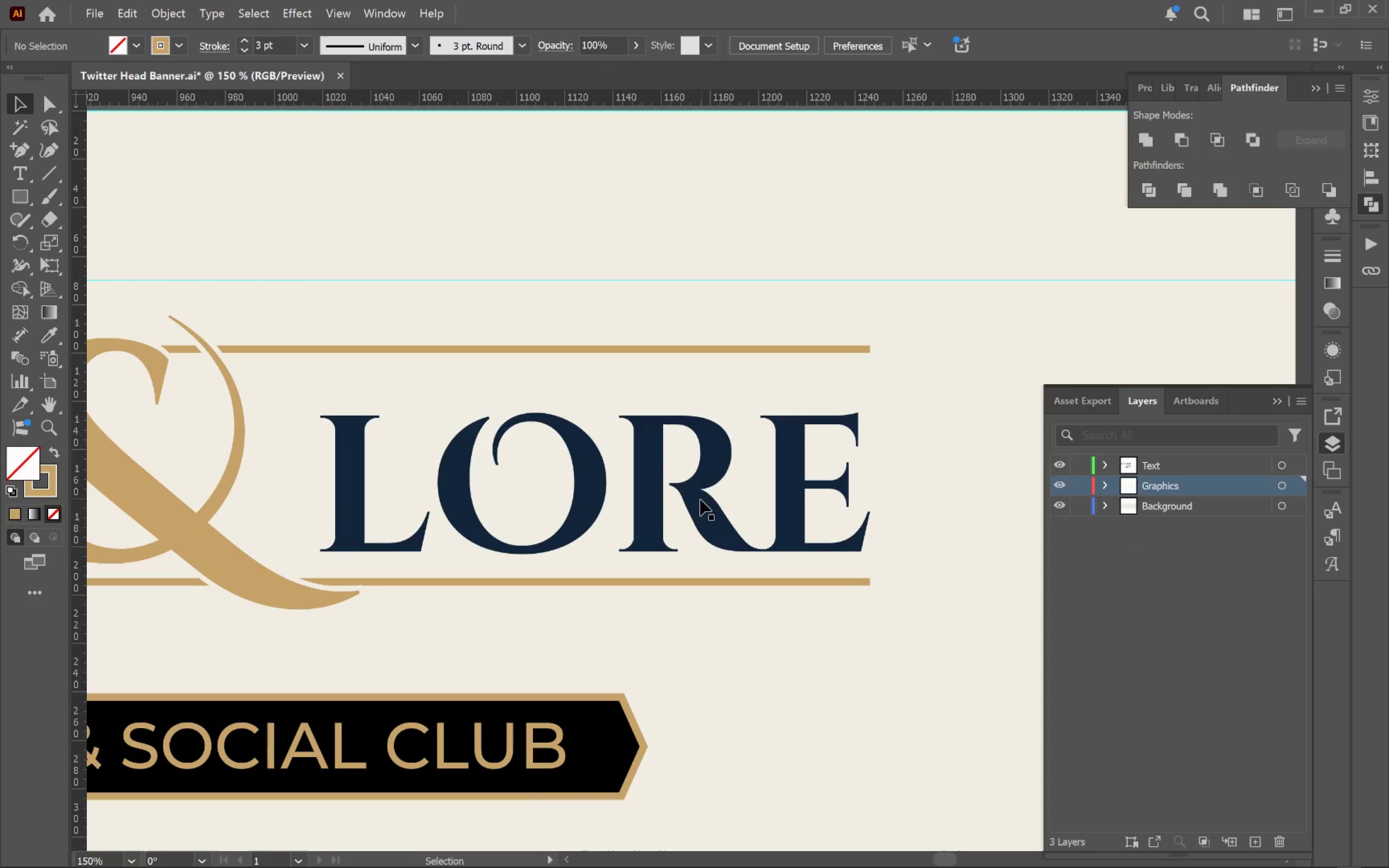 
left_click([700, 502])
 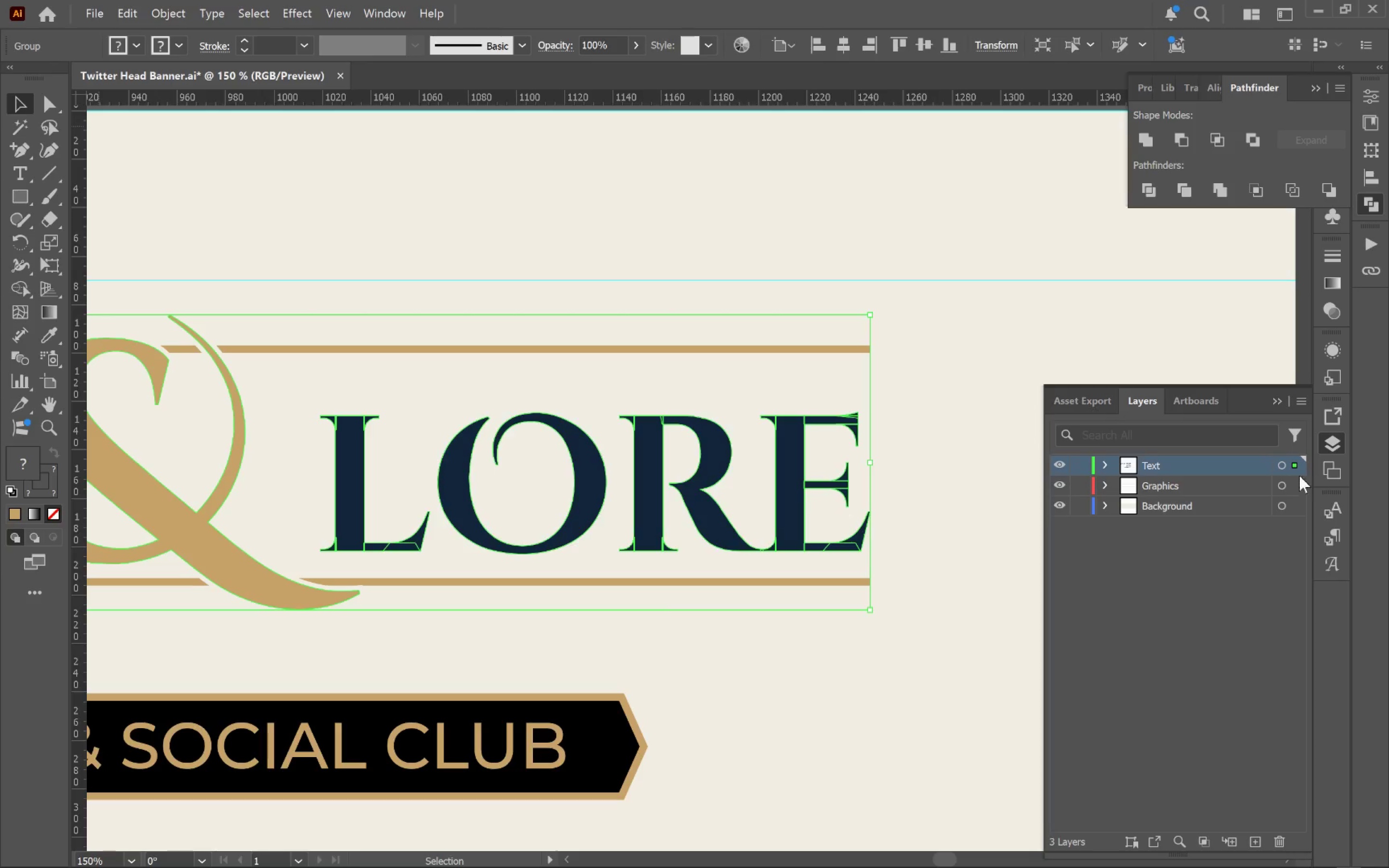 
left_click_drag(start_coordinate=[1297, 466], to_coordinate=[1299, 483])
 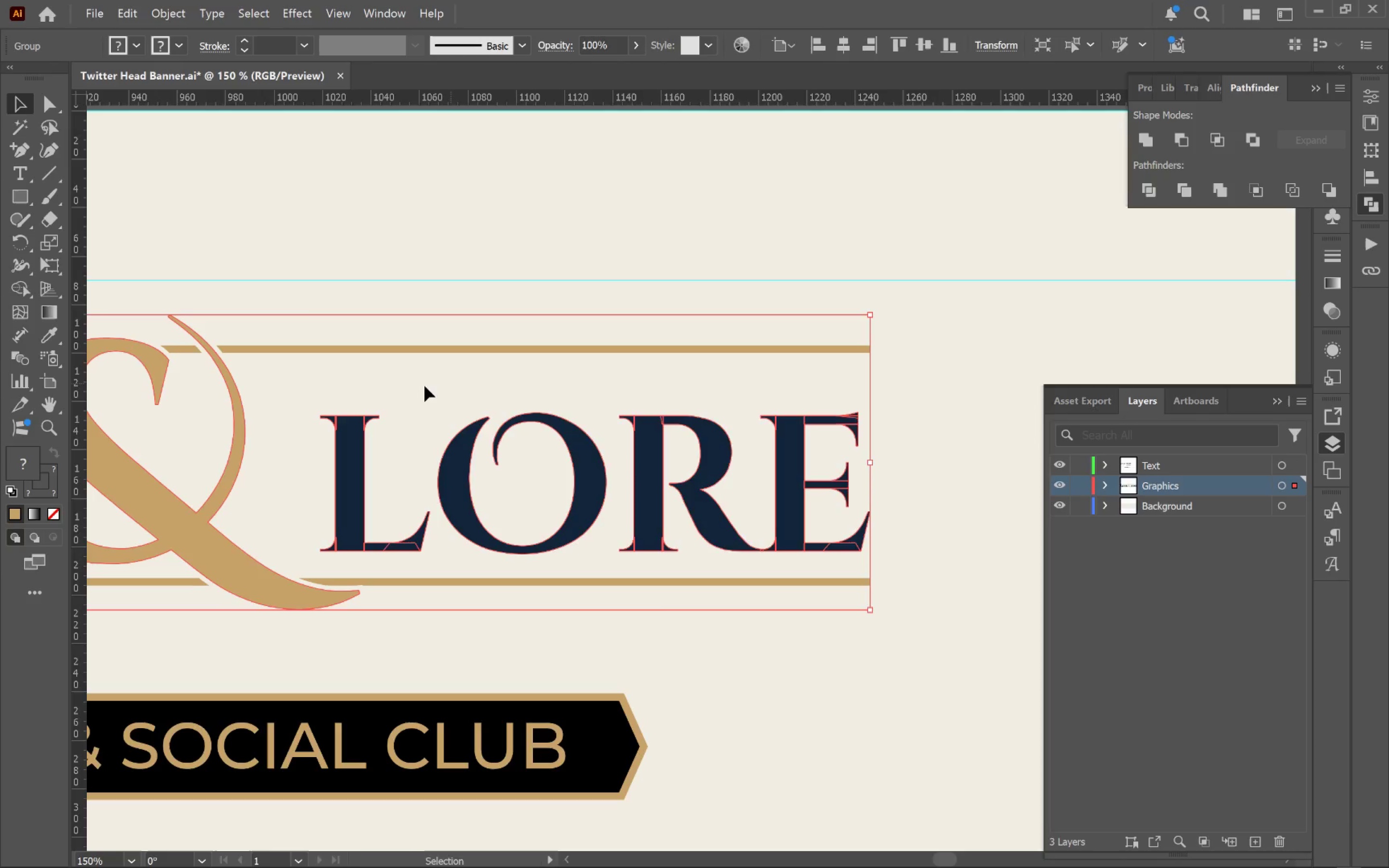 
hold_key(key=Space, duration=0.61)
 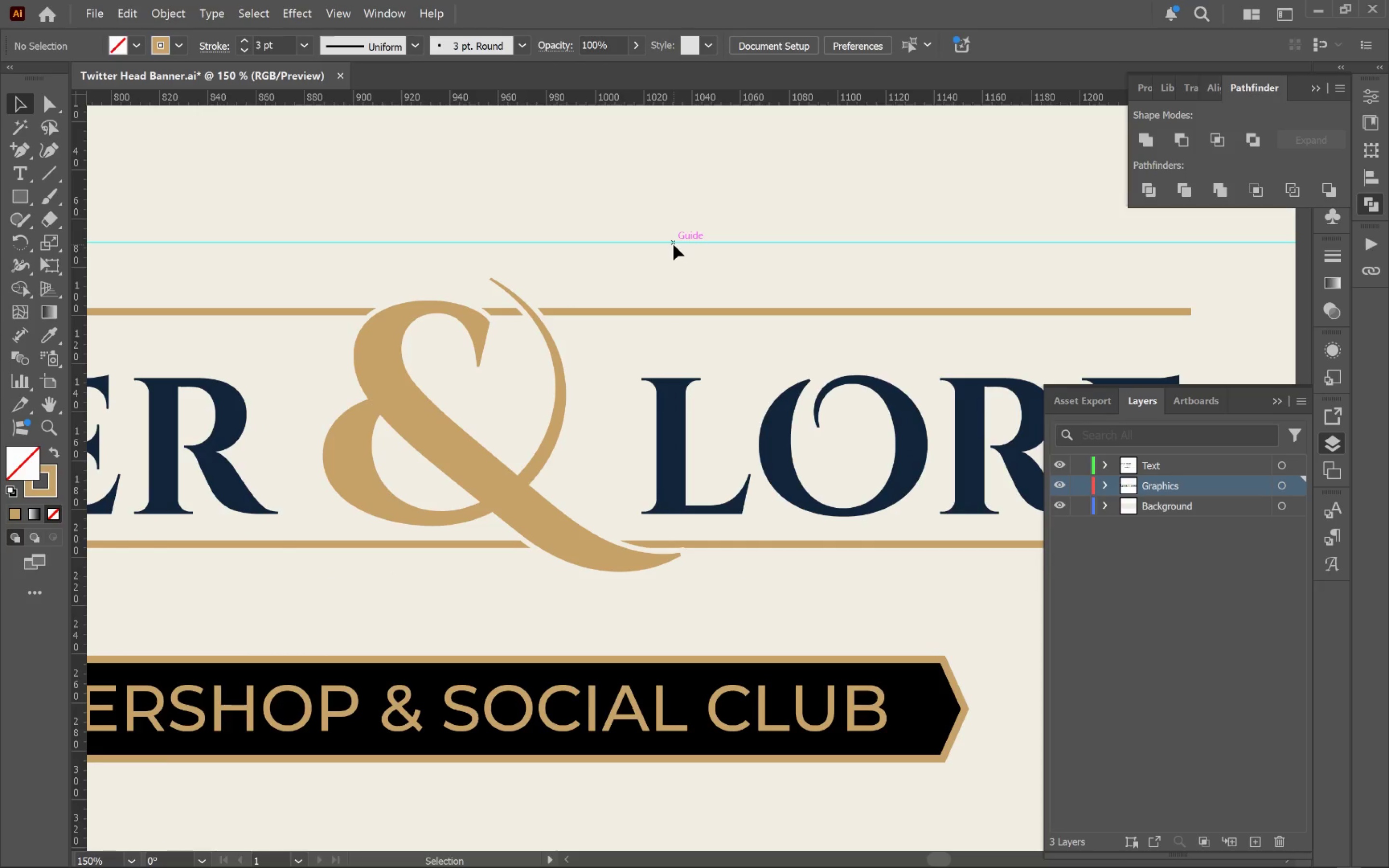 
left_click_drag(start_coordinate=[409, 386], to_coordinate=[731, 347])
 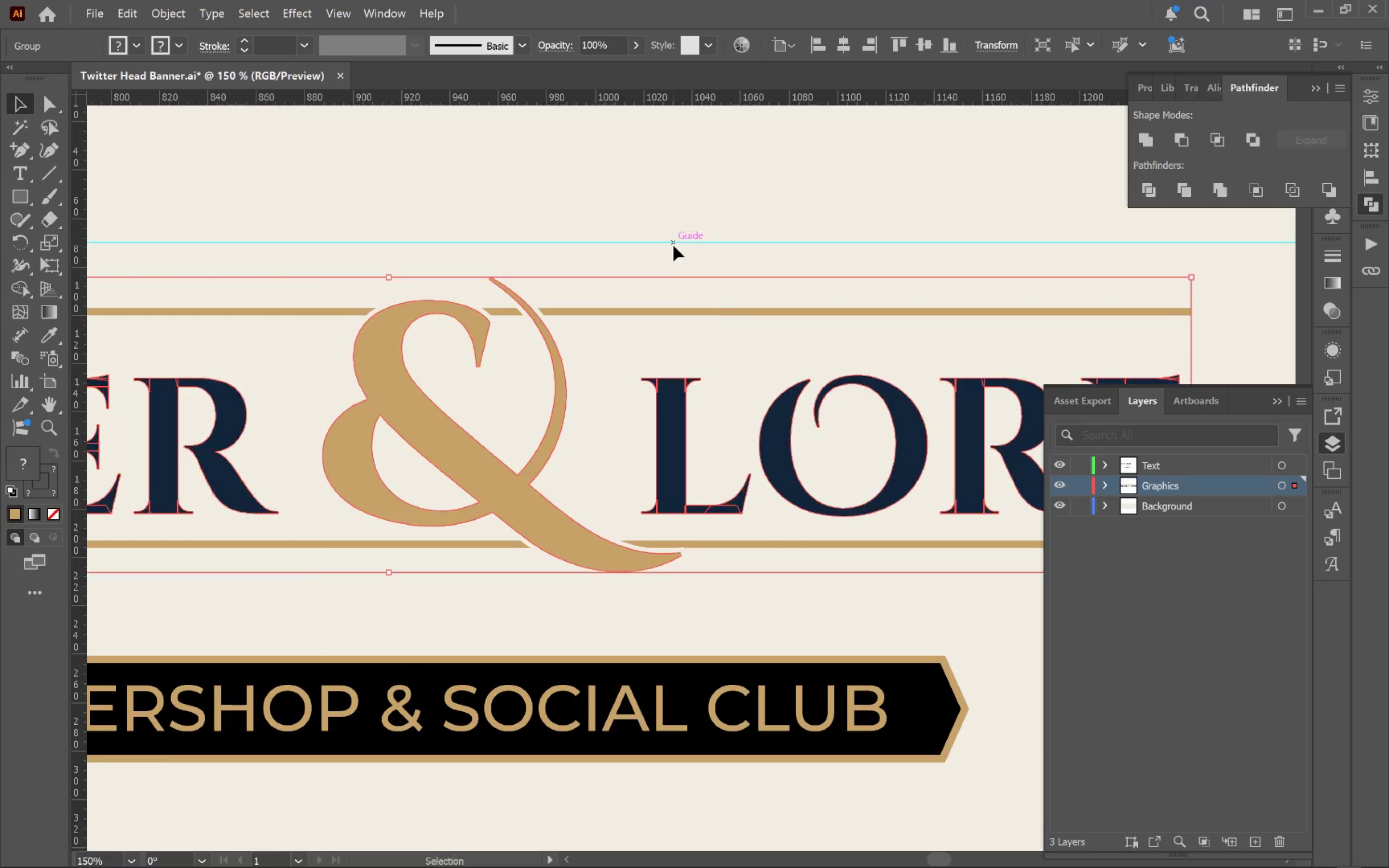 
left_click([673, 244])
 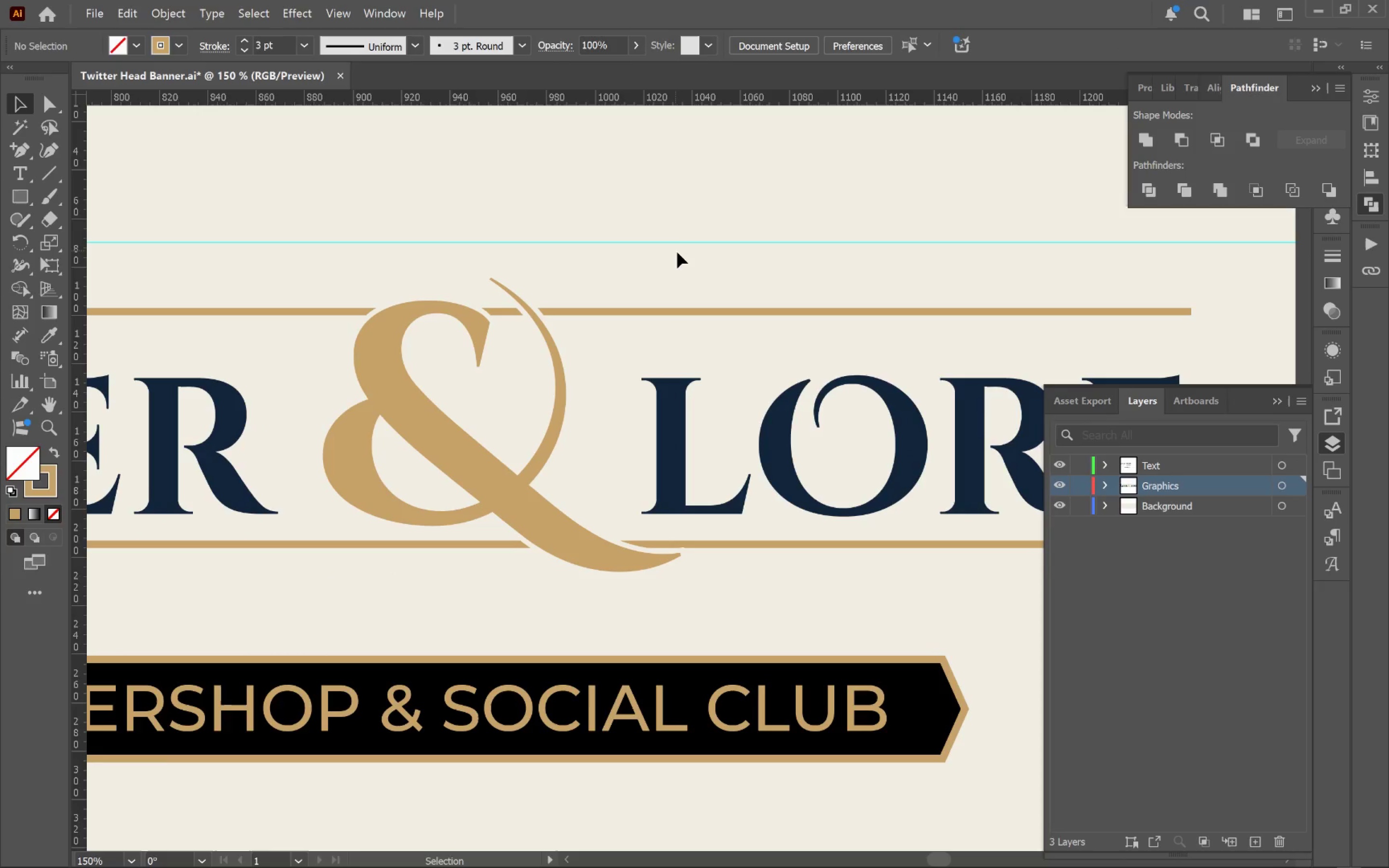 
hold_key(key=AltLeft, duration=1.36)
scroll: coordinate [687, 258], scroll_direction: none, amount: 0.0
 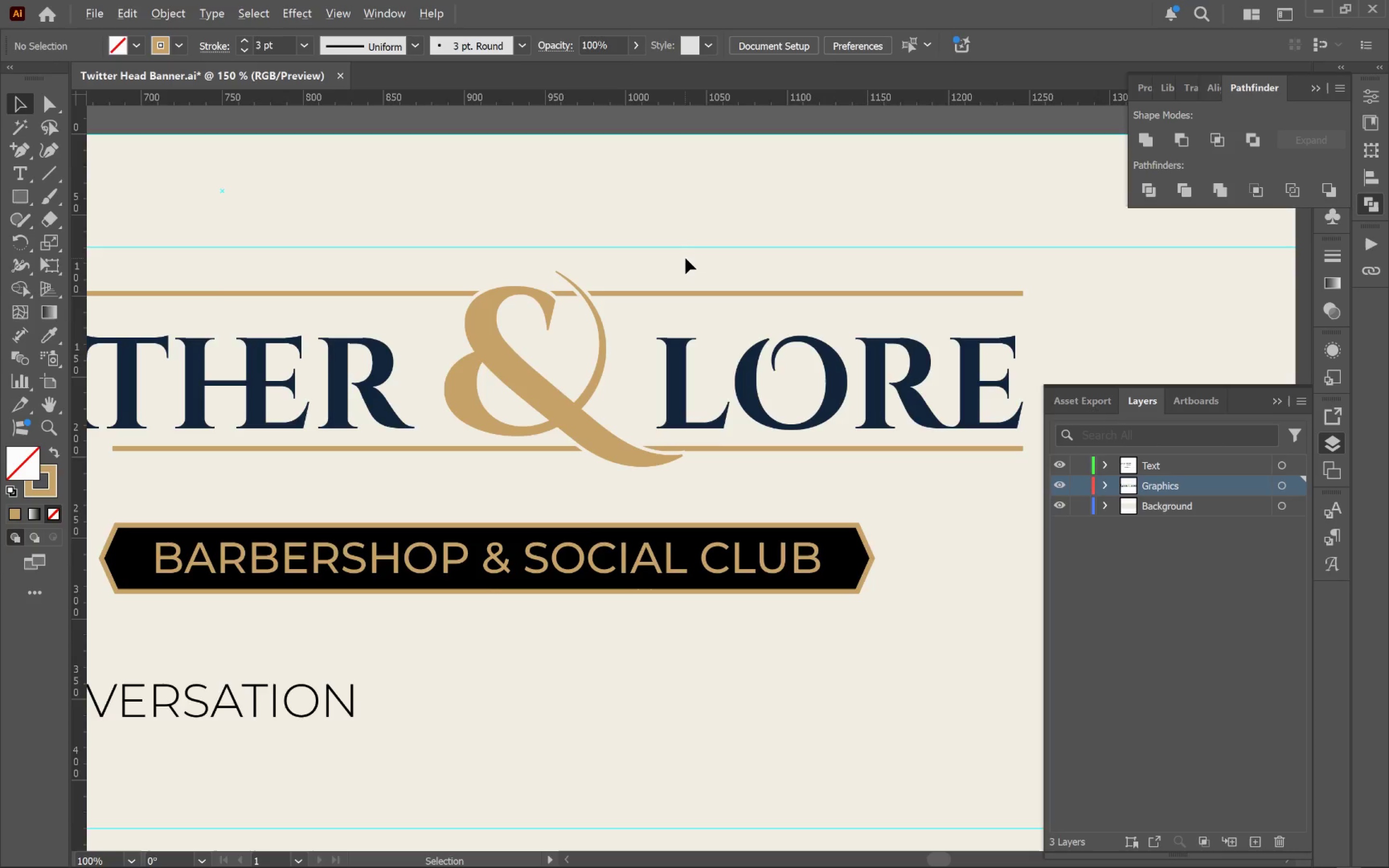 
hold_key(key=Space, duration=1.51)
 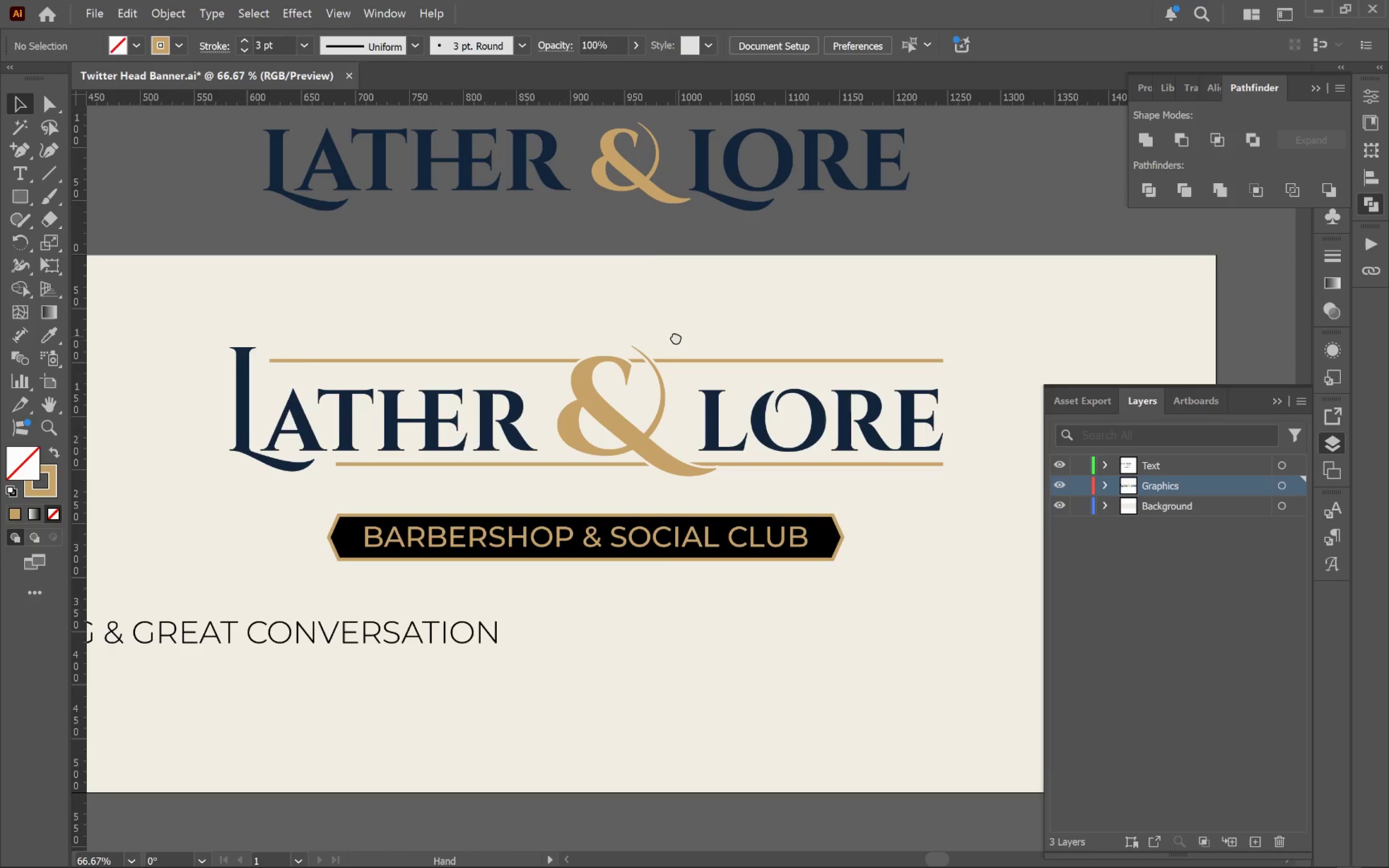 
scroll: coordinate [685, 258], scroll_direction: down, amount: 1.0
 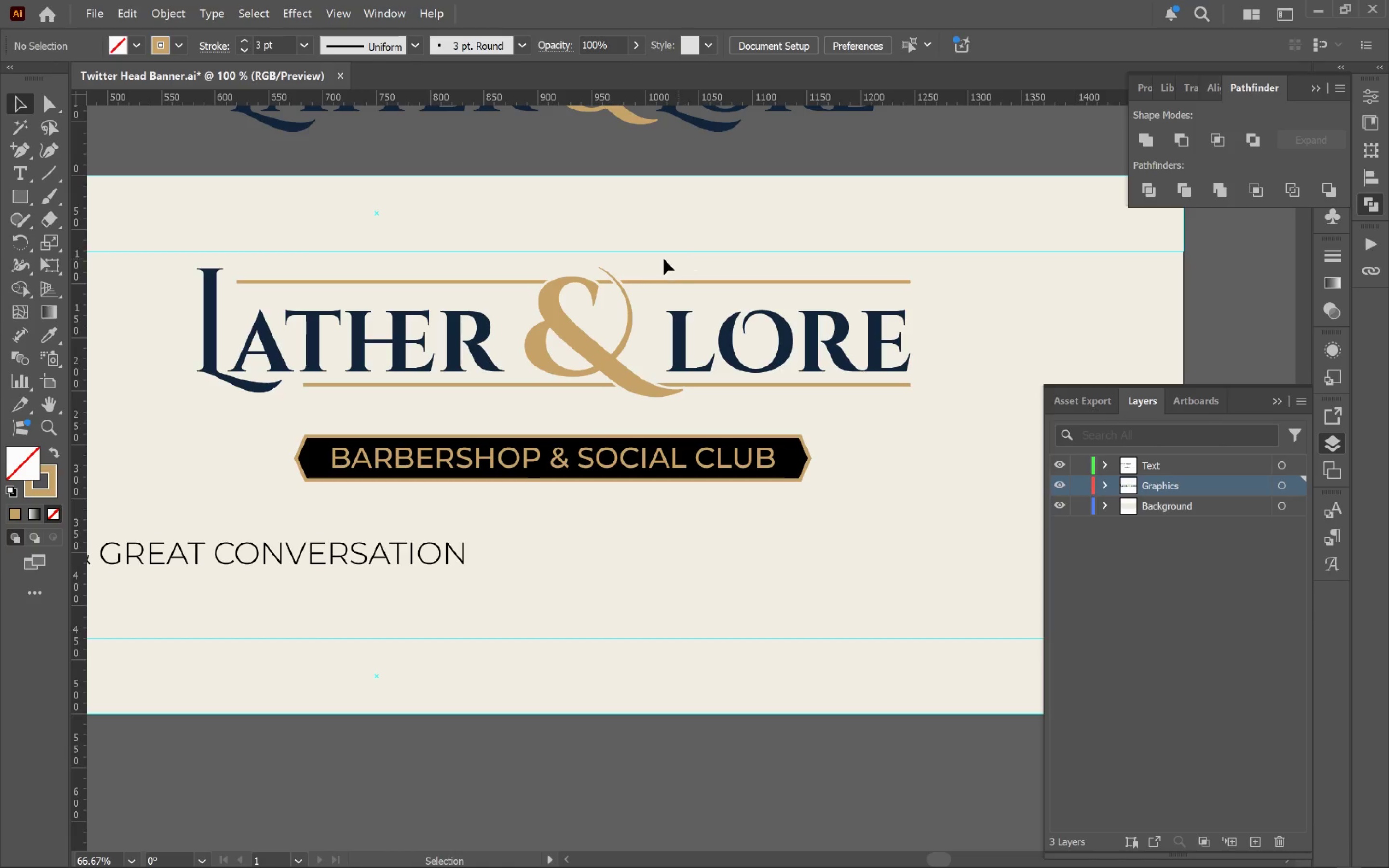 
left_click_drag(start_coordinate=[643, 258], to_coordinate=[676, 337])
 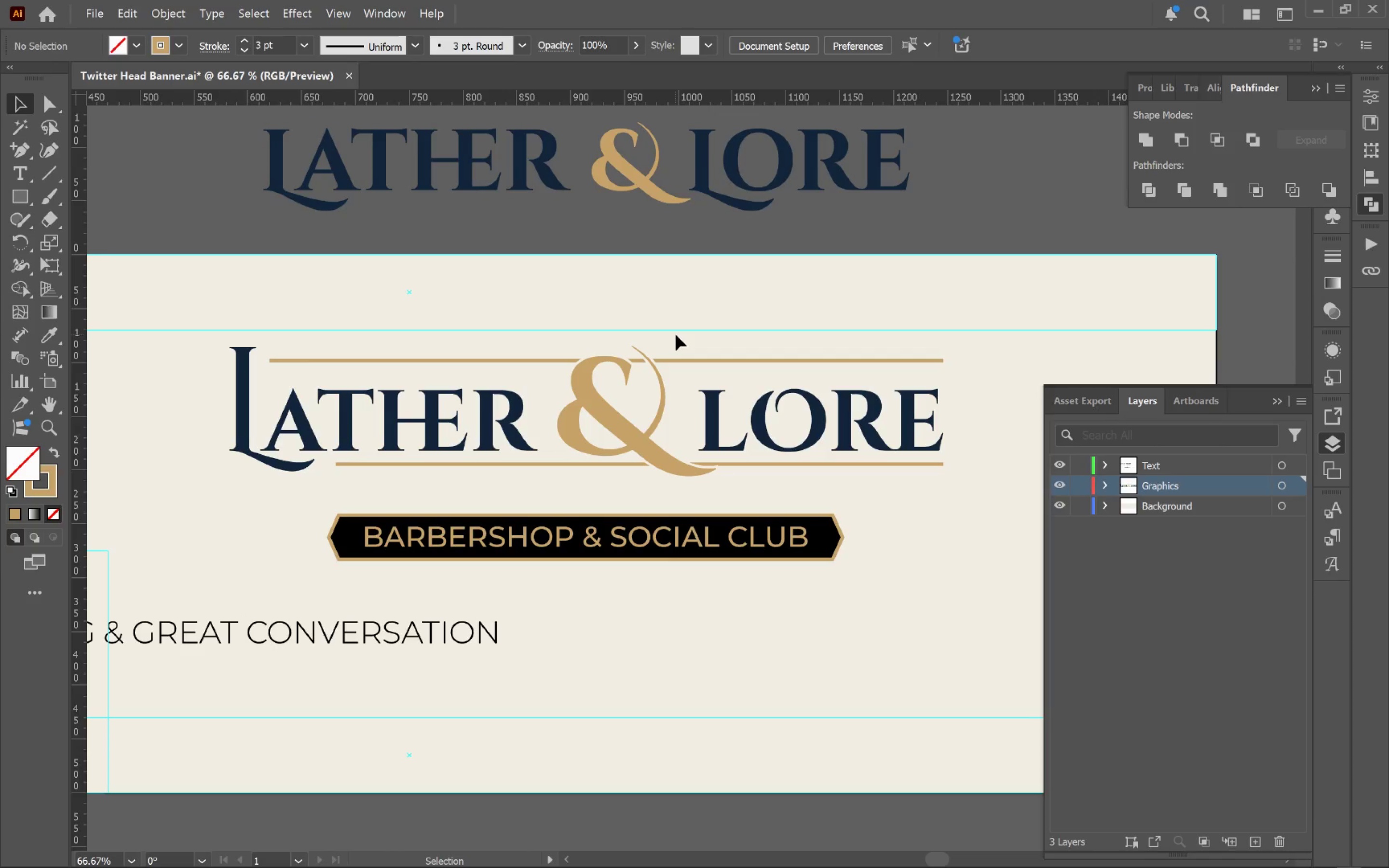 
hold_key(key=Space, duration=0.75)
 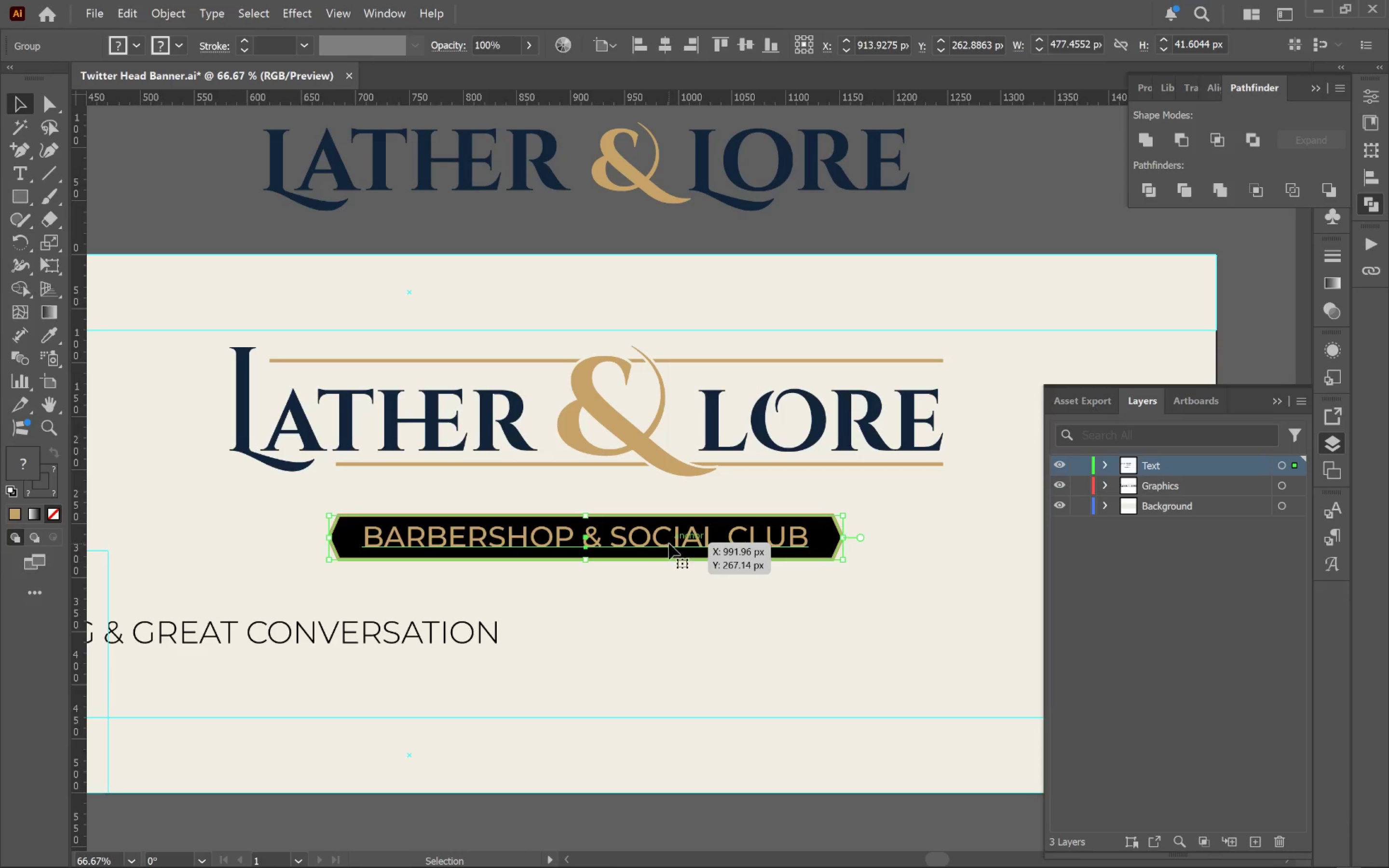 
wait(9.69)
 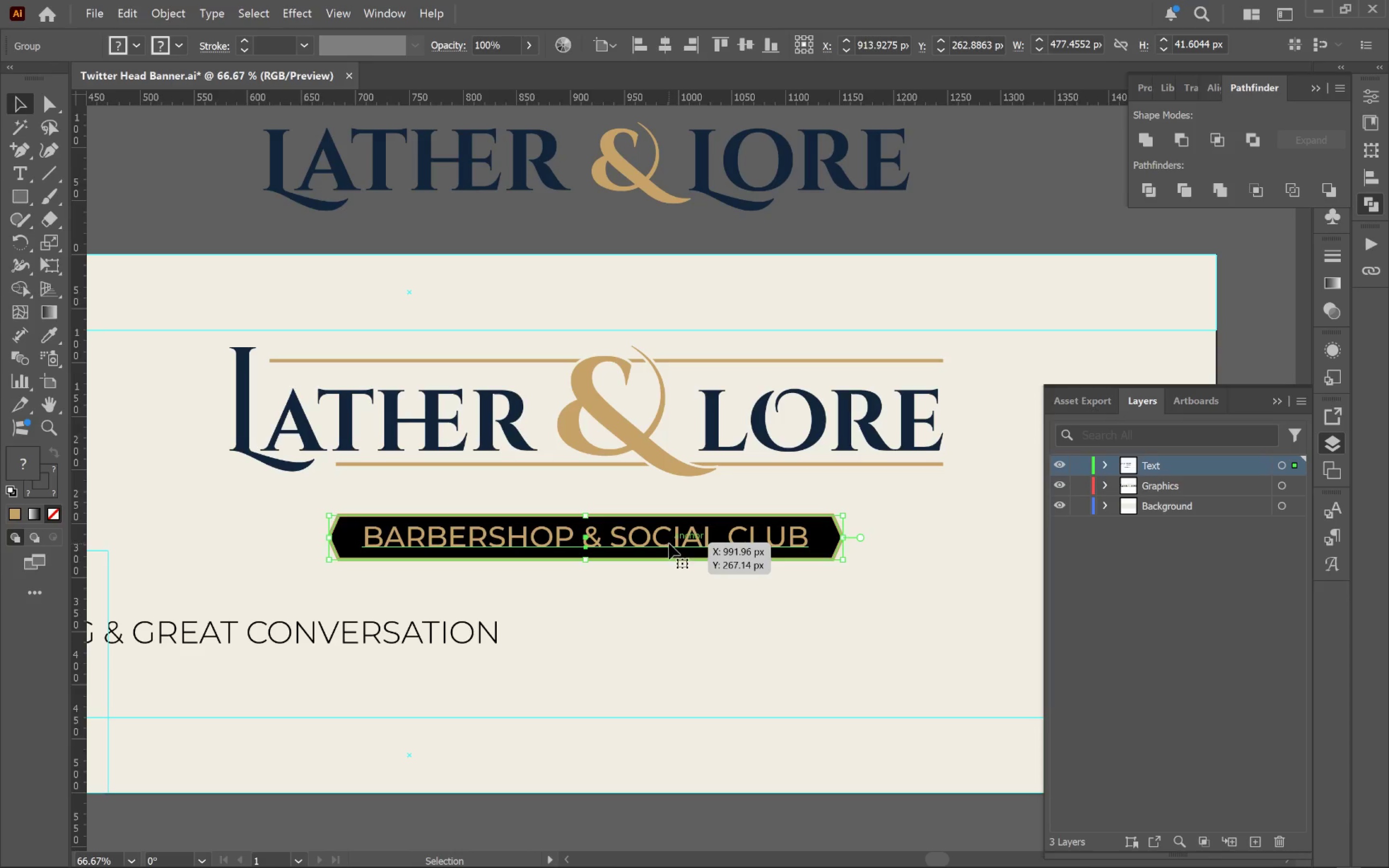 
hold_key(key=AltLeft, duration=0.47)
scroll: coordinate [612, 546], scroll_direction: down, amount: 2.0
 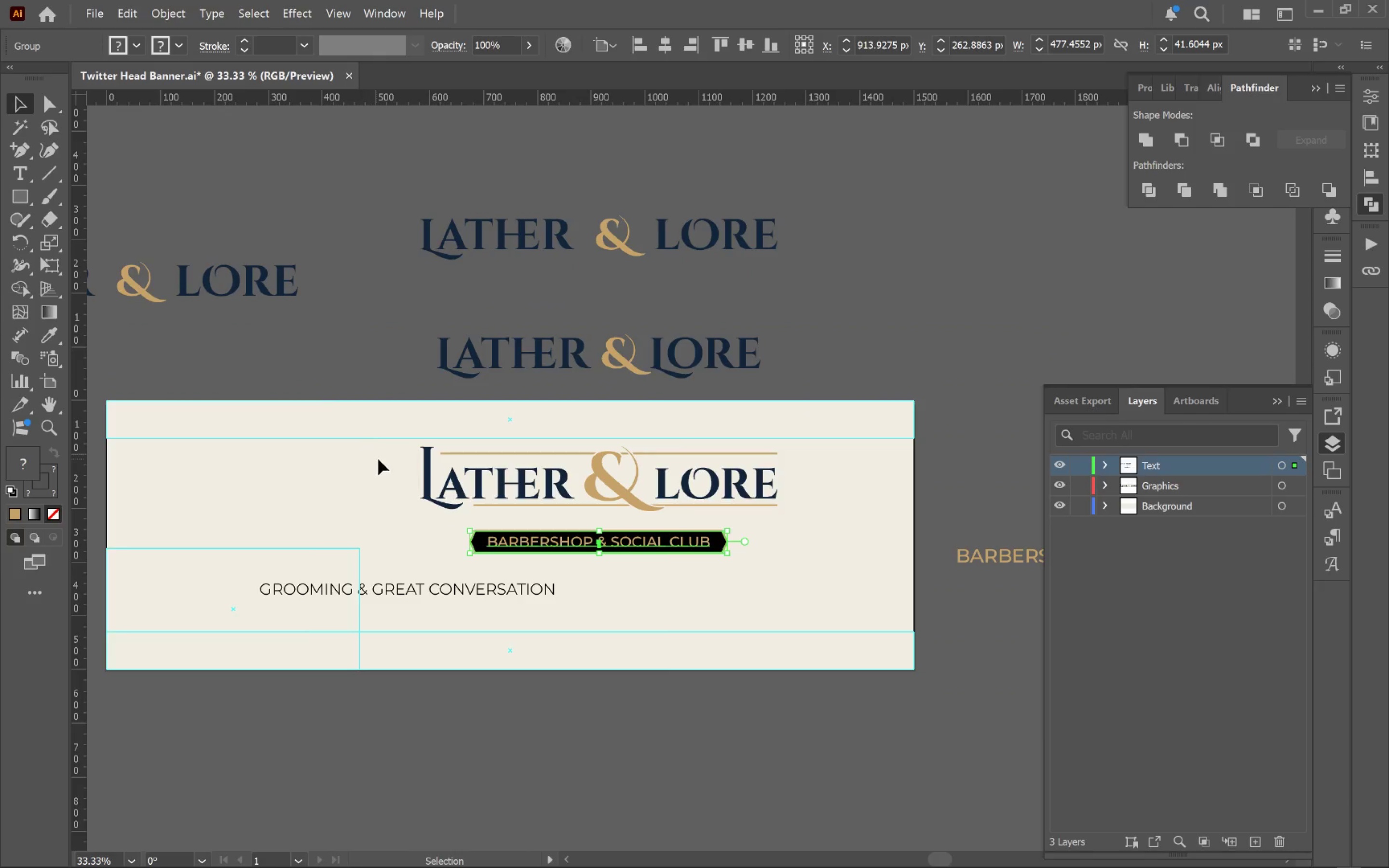 
left_click_drag(start_coordinate=[387, 442], to_coordinate=[818, 515])
 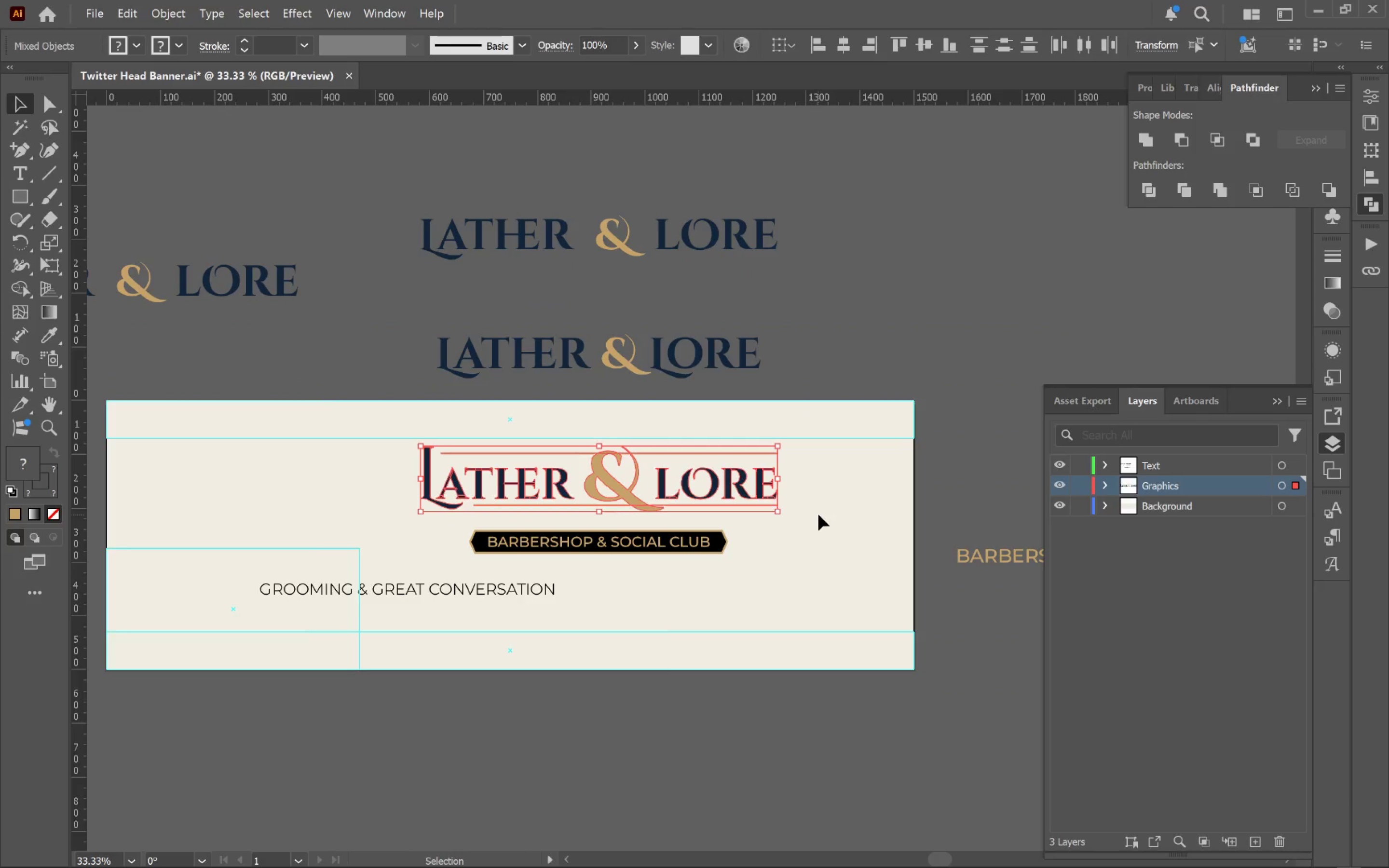 
key(Control+G)
 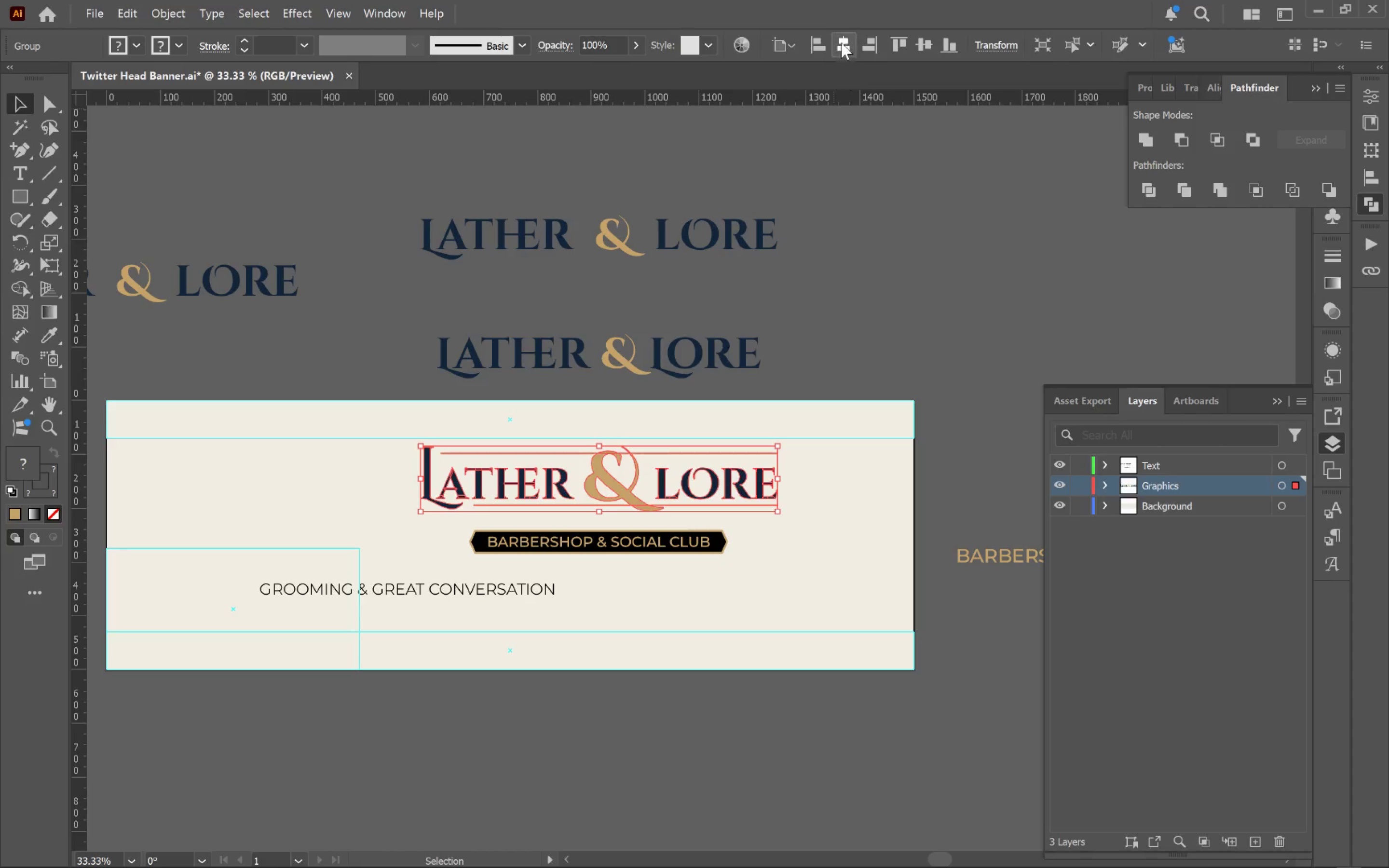 
left_click([843, 40])
 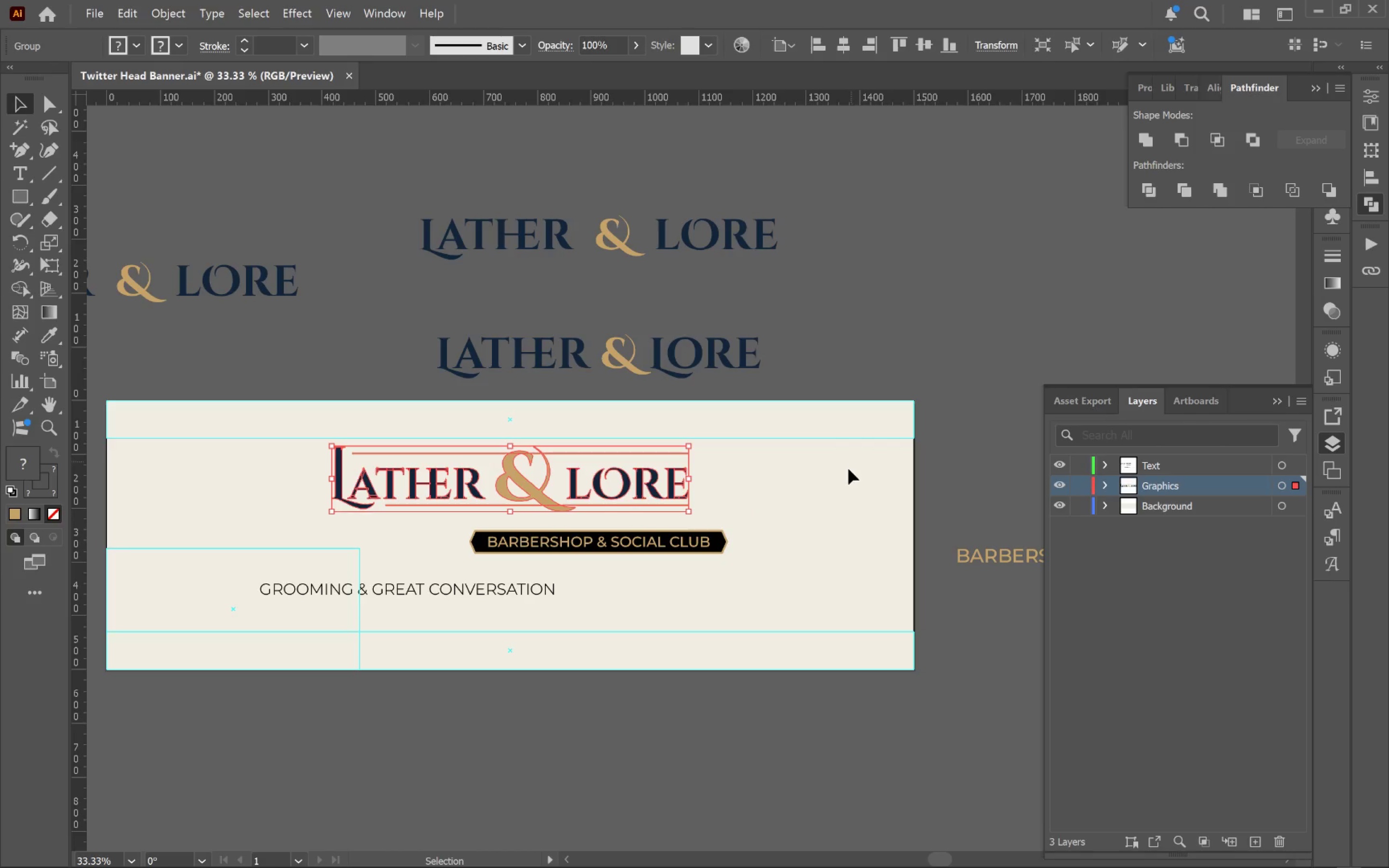 
left_click([845, 508])
 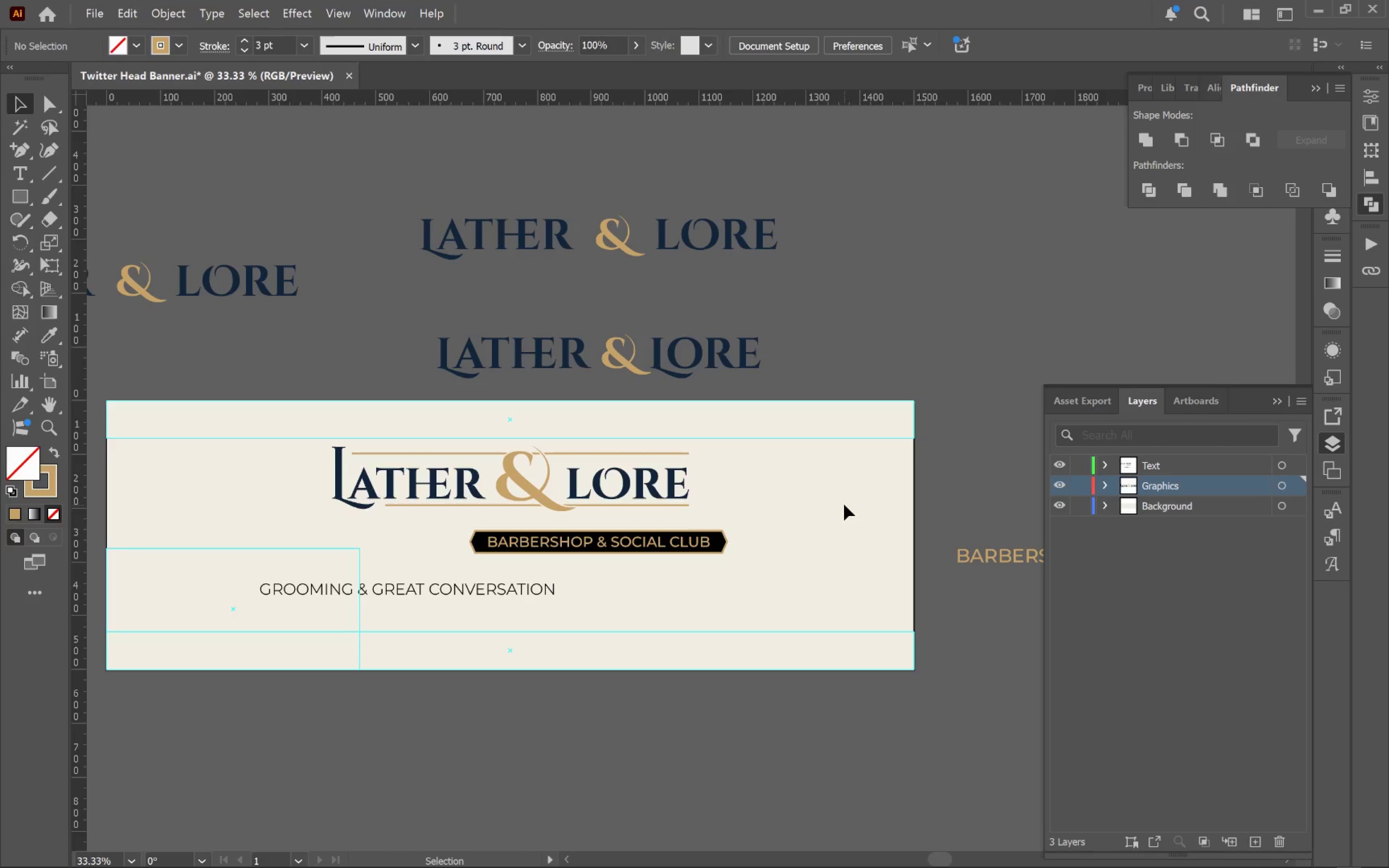 
hold_key(key=AltLeft, duration=0.54)
 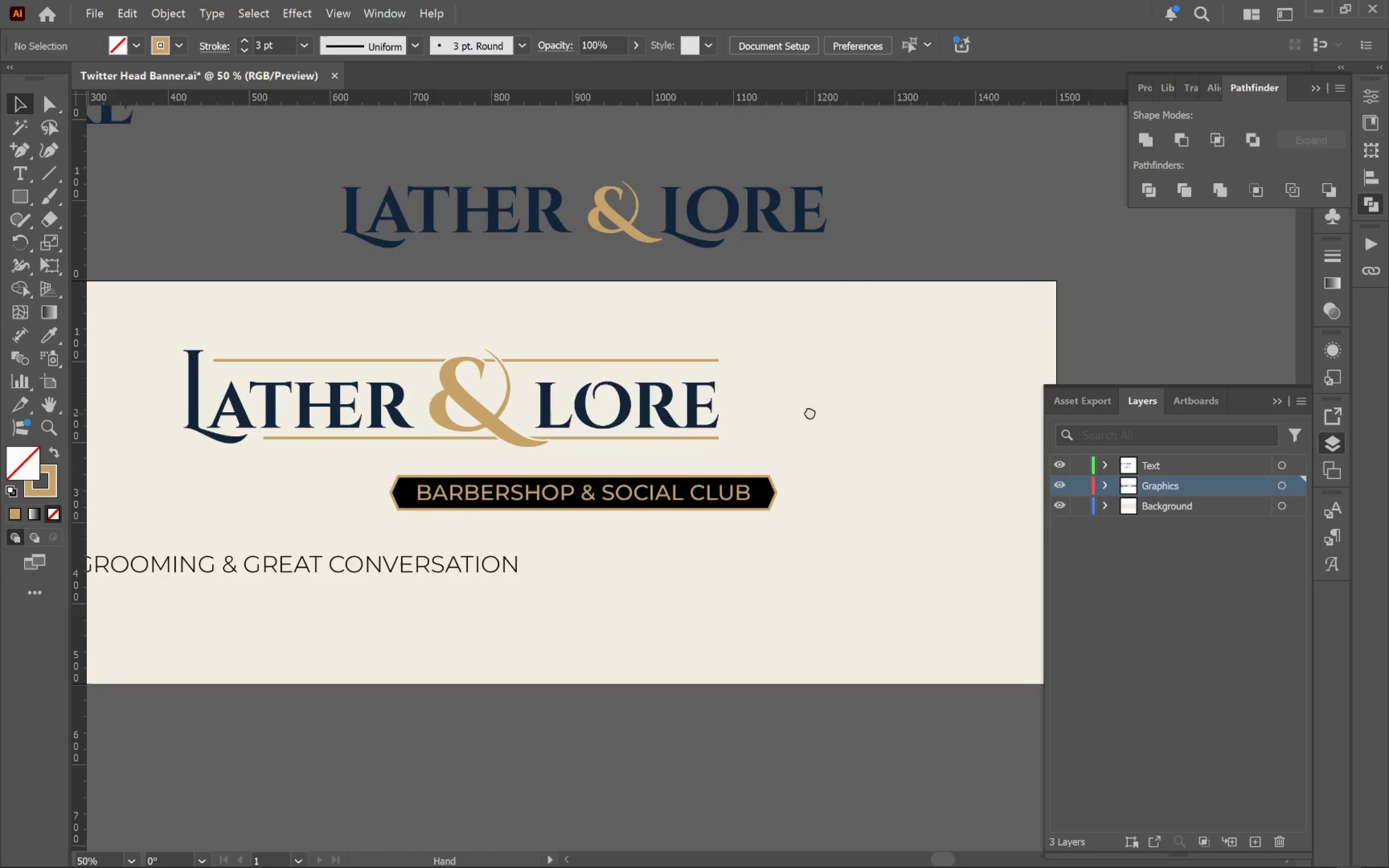 
hold_key(key=Space, duration=1.22)
 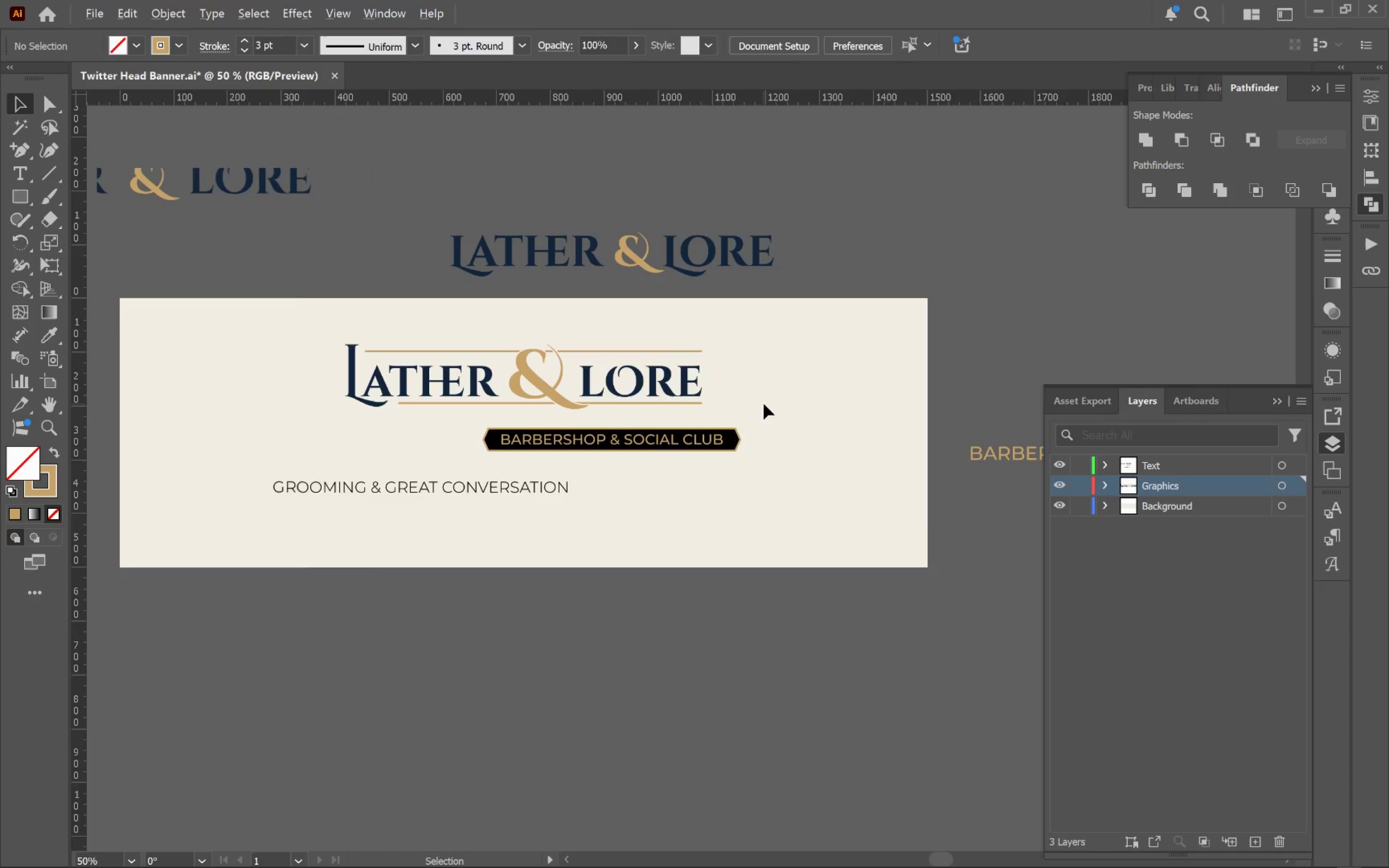 
scroll: coordinate [768, 502], scroll_direction: none, amount: 0.0
 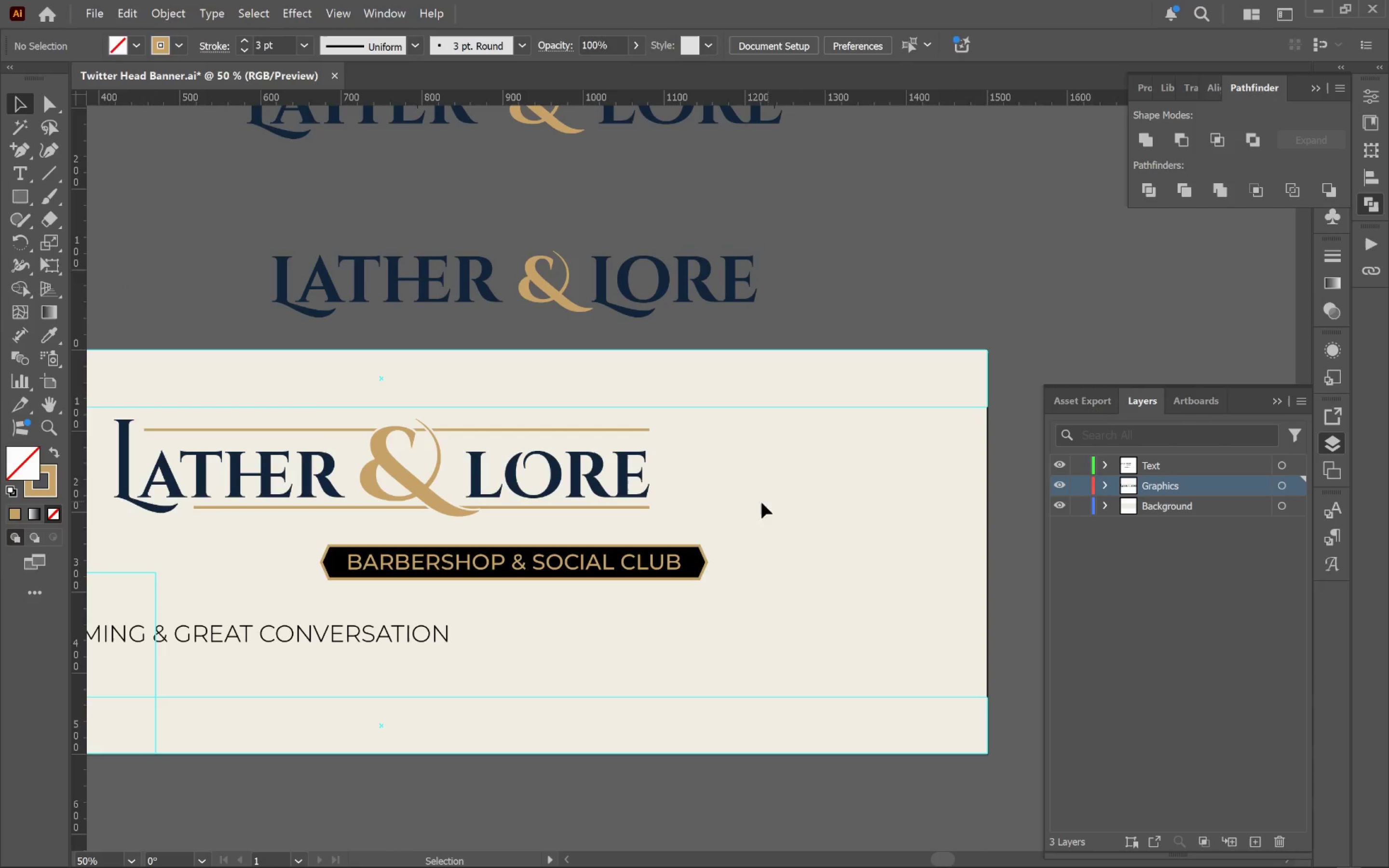 
left_click_drag(start_coordinate=[737, 483], to_coordinate=[759, 378])
 